 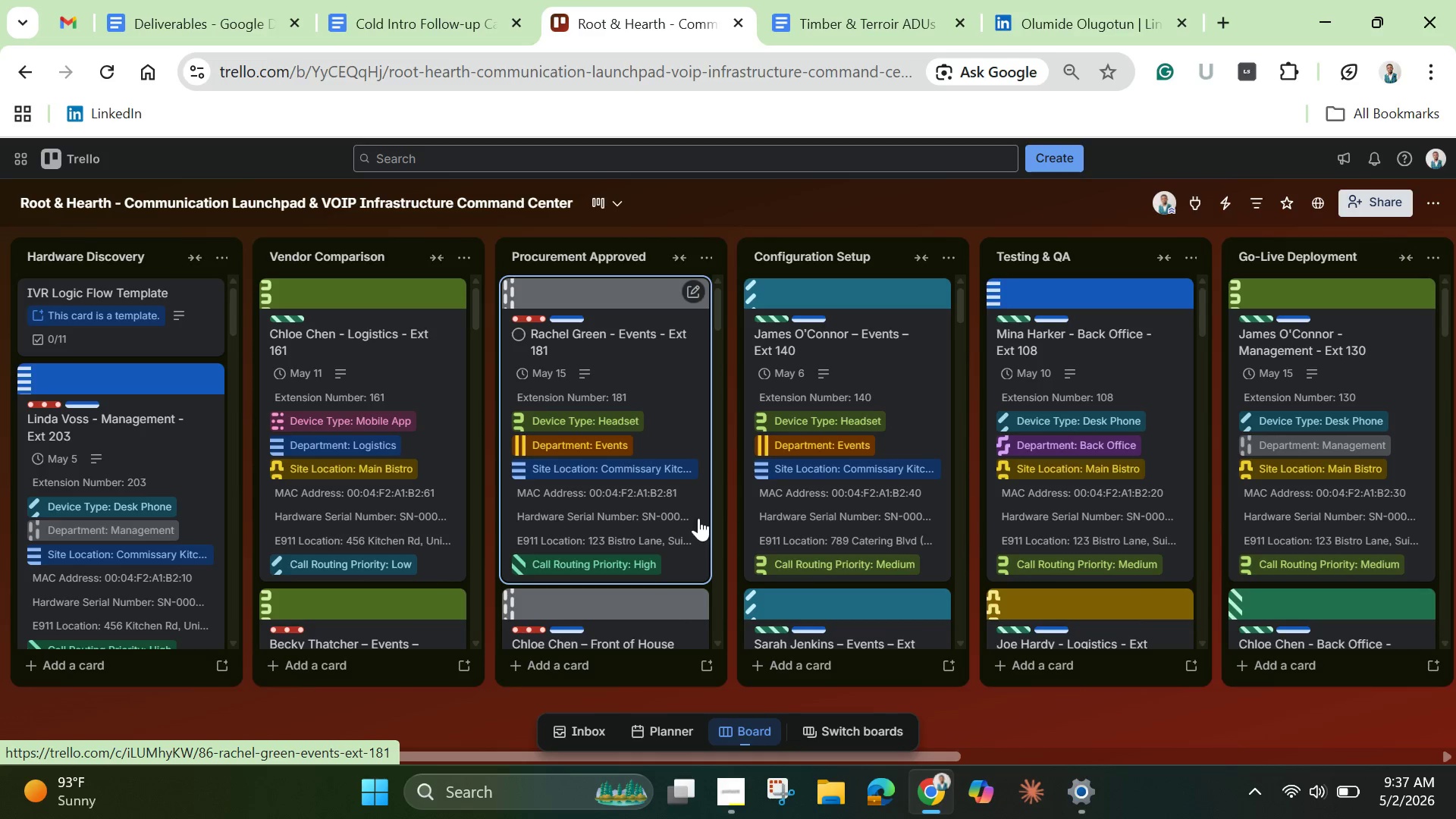 
scroll: coordinate [1322, 533], scroll_direction: up, amount: 24.0
 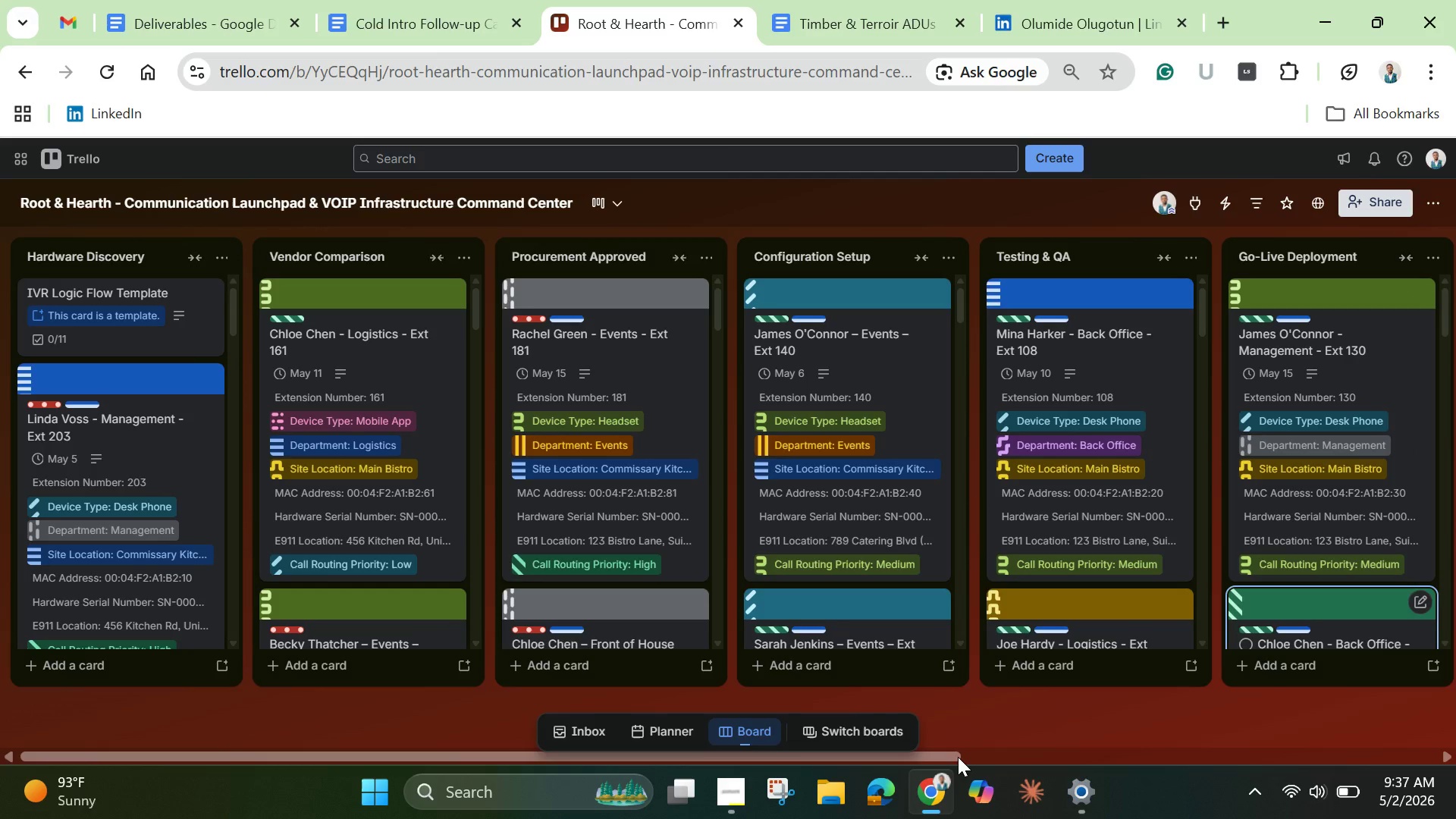 
left_click_drag(start_coordinate=[952, 755], to_coordinate=[1241, 756])
 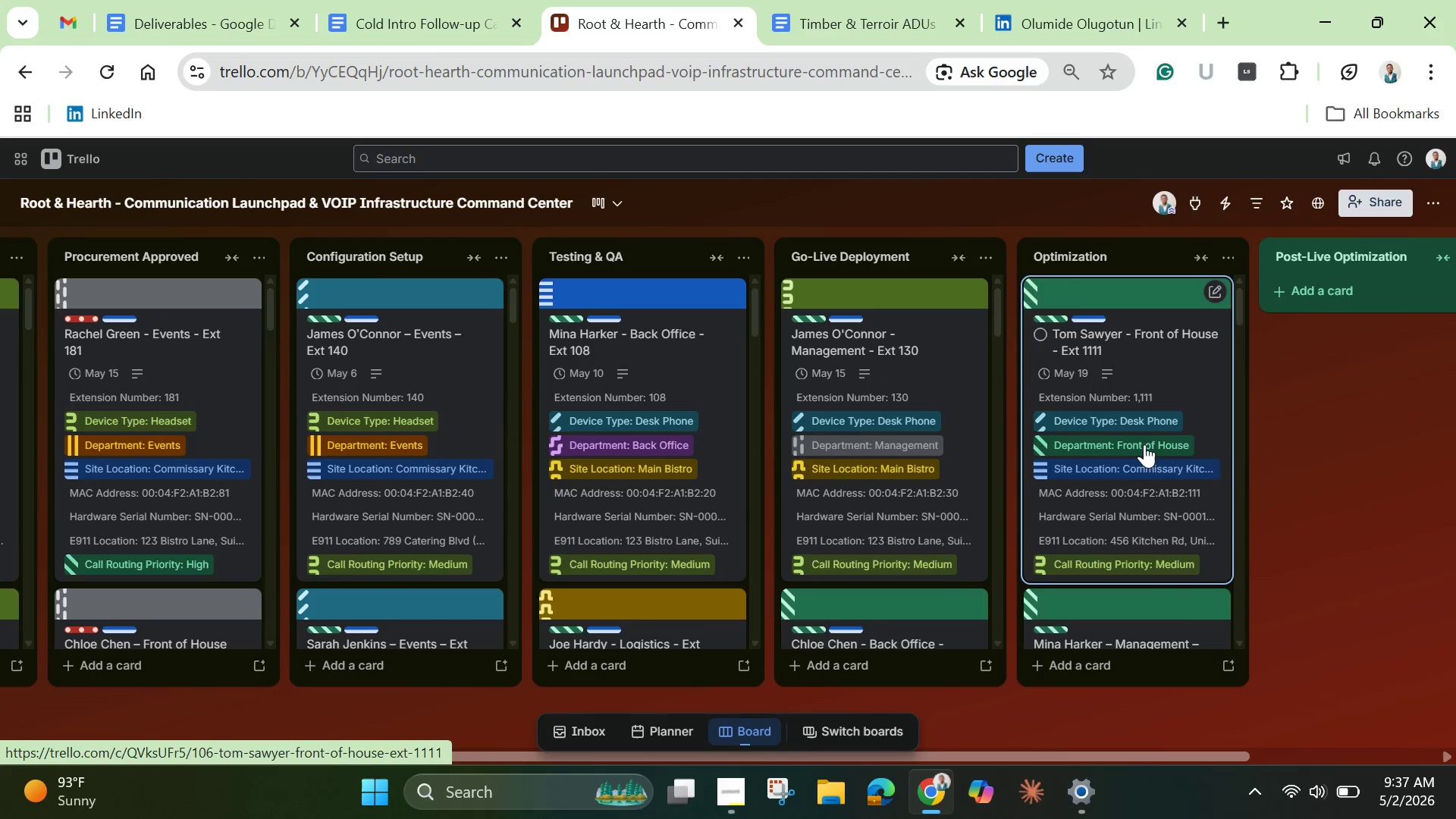 
scroll: coordinate [1144, 444], scroll_direction: up, amount: 7.0
 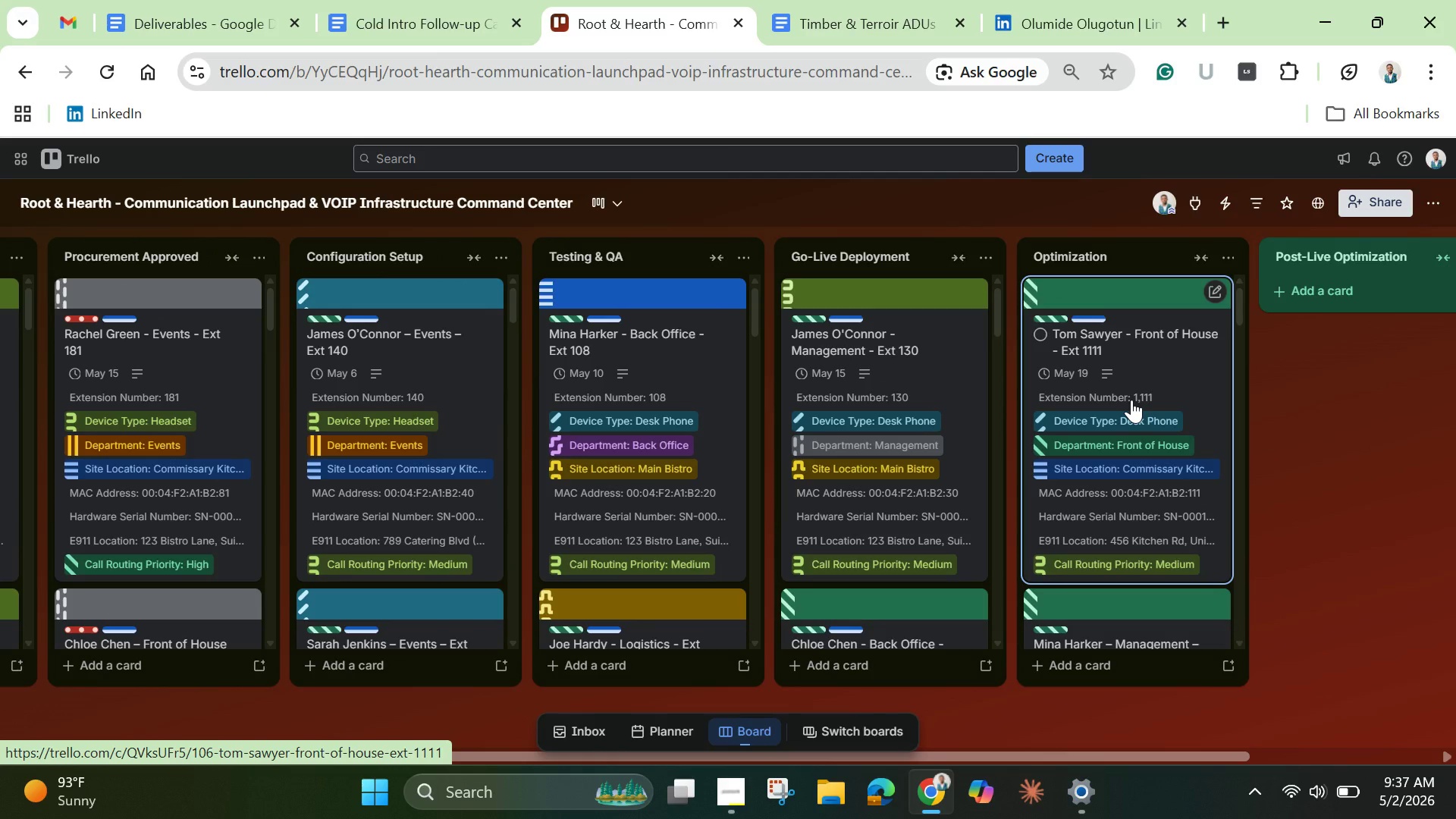 
left_click_drag(start_coordinate=[1131, 400], to_coordinate=[1330, 325])
 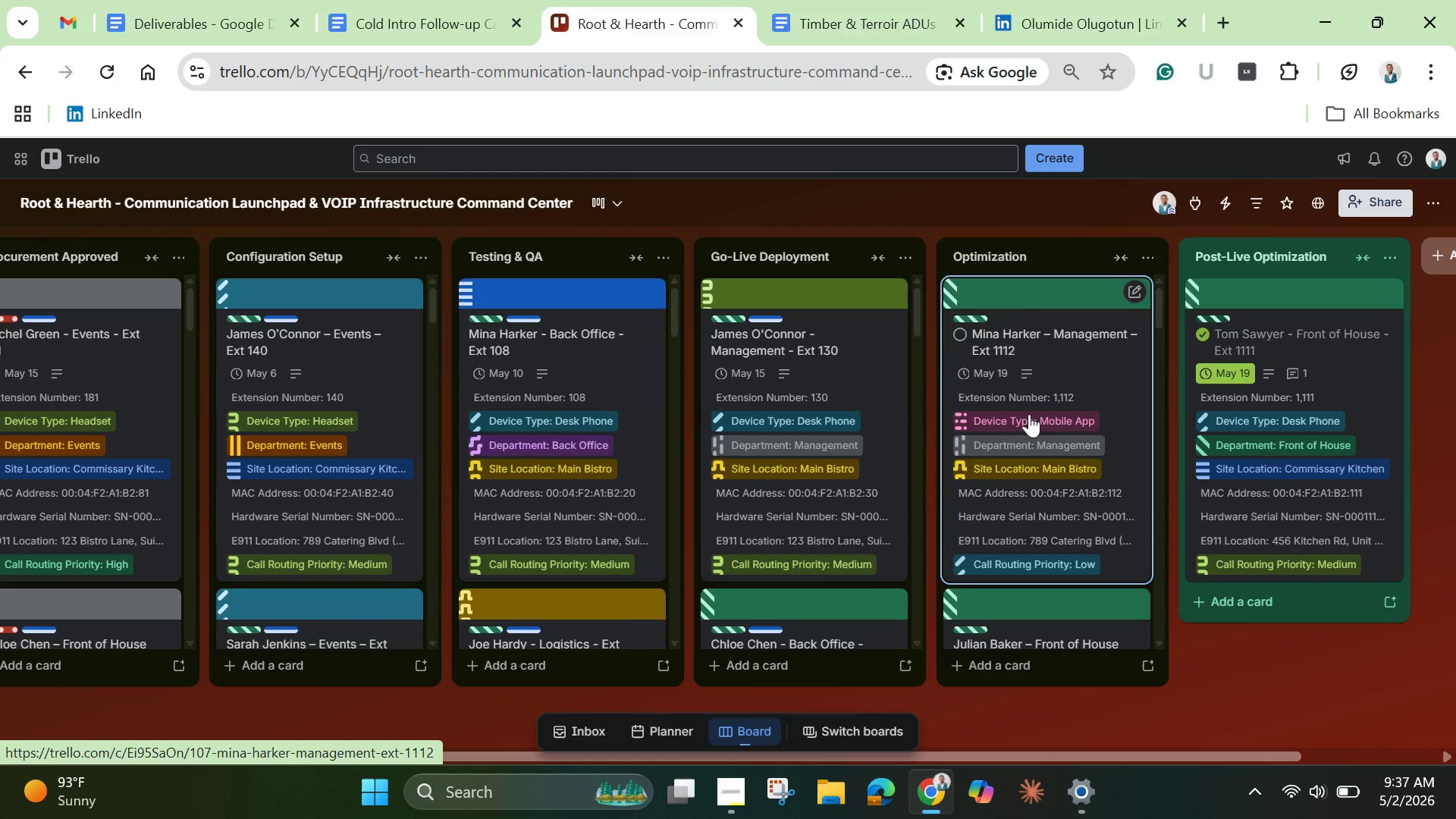 
wait(7.33)
 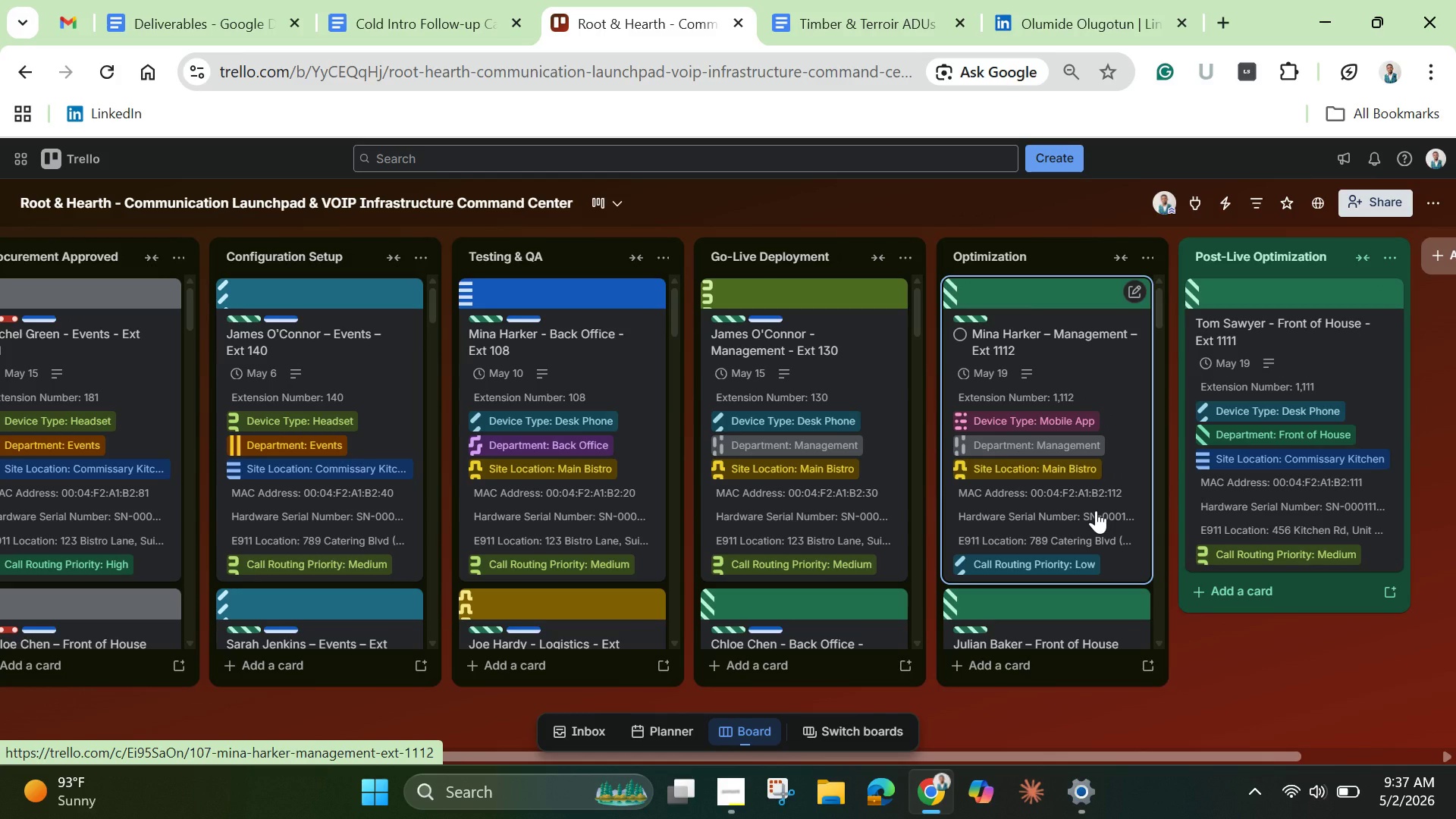 
left_click_drag(start_coordinate=[1028, 361], to_coordinate=[1272, 375])
 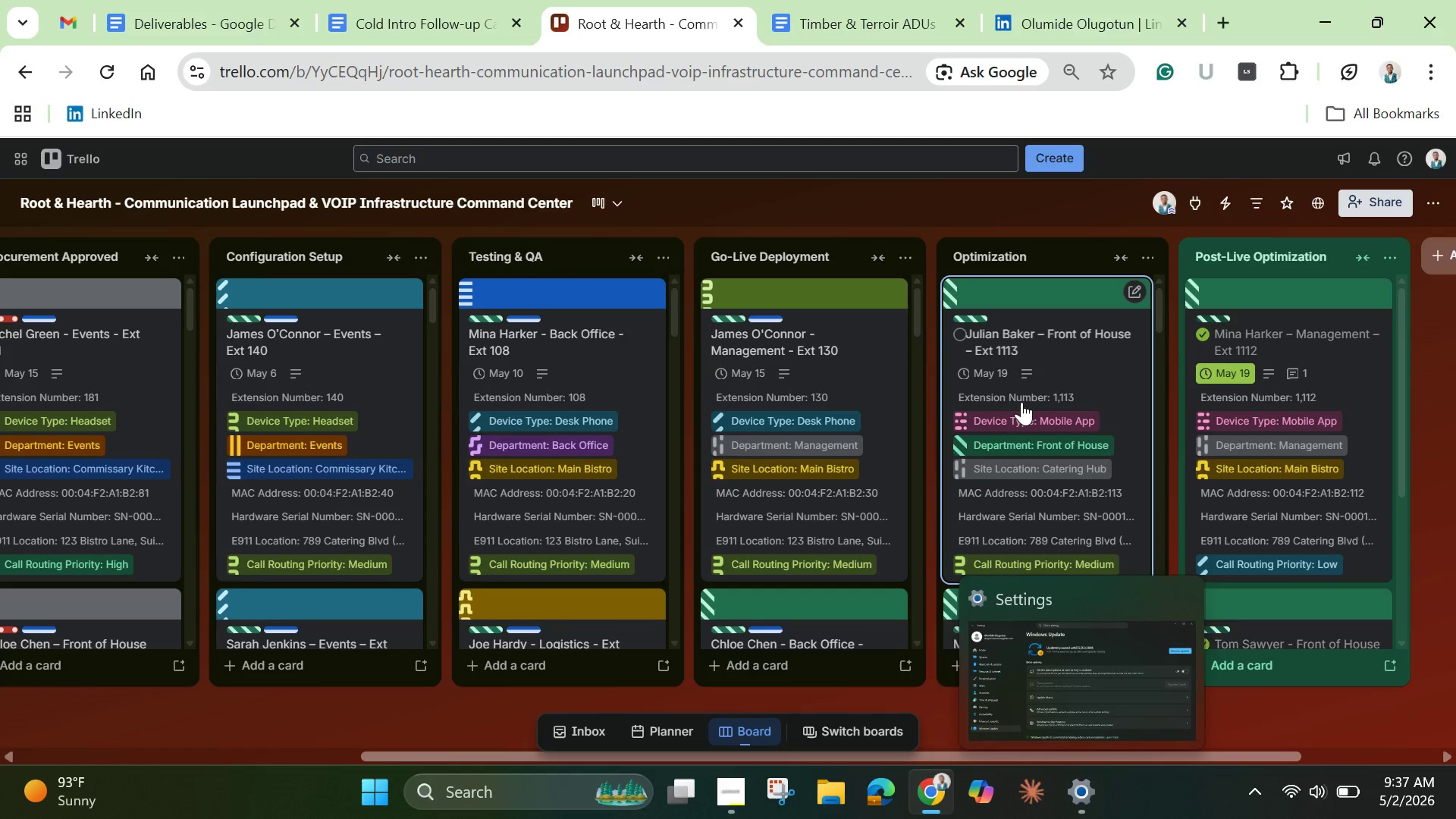 
wait(7.16)
 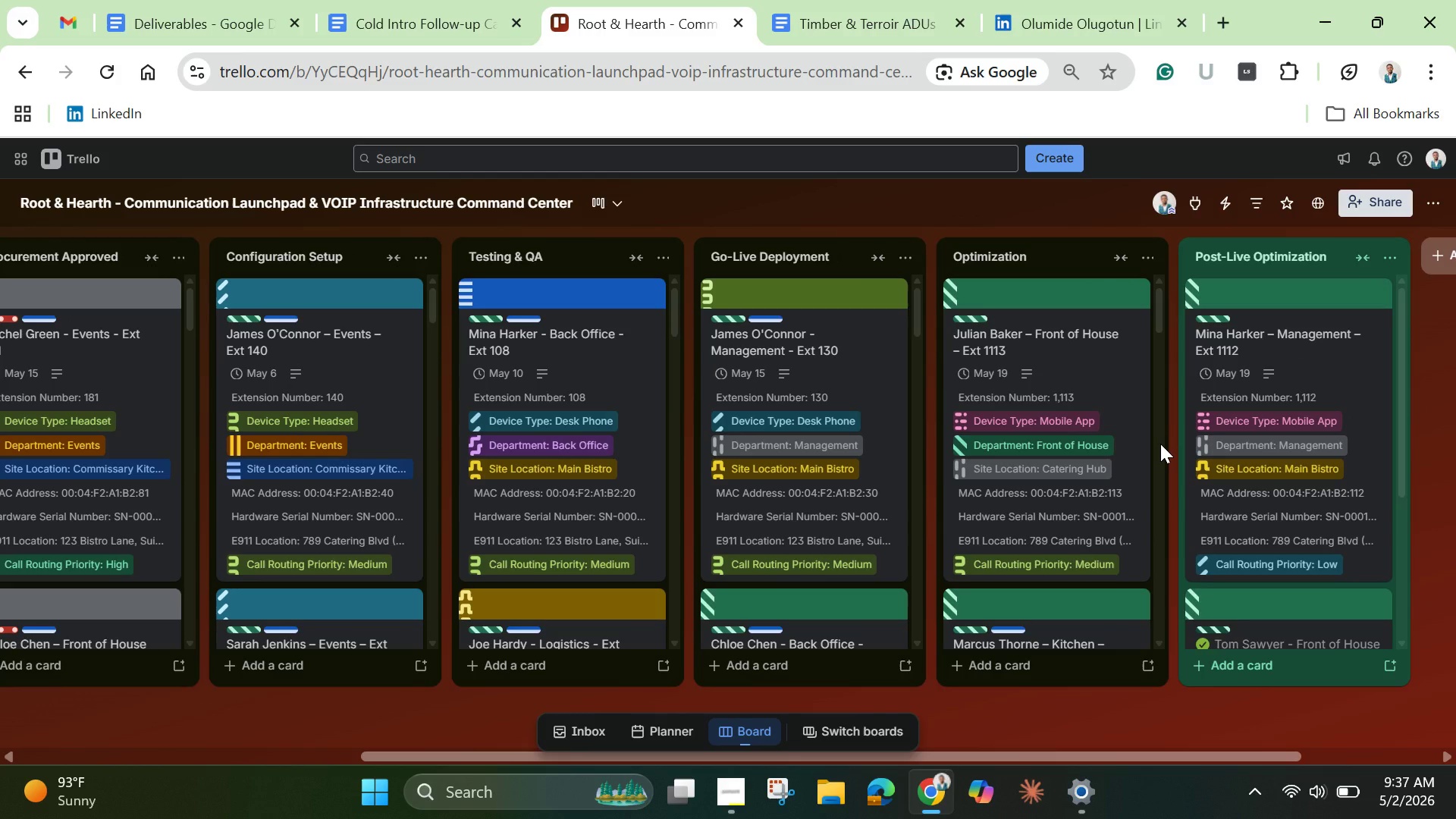 
left_click_drag(start_coordinate=[1015, 432], to_coordinate=[1245, 411])
 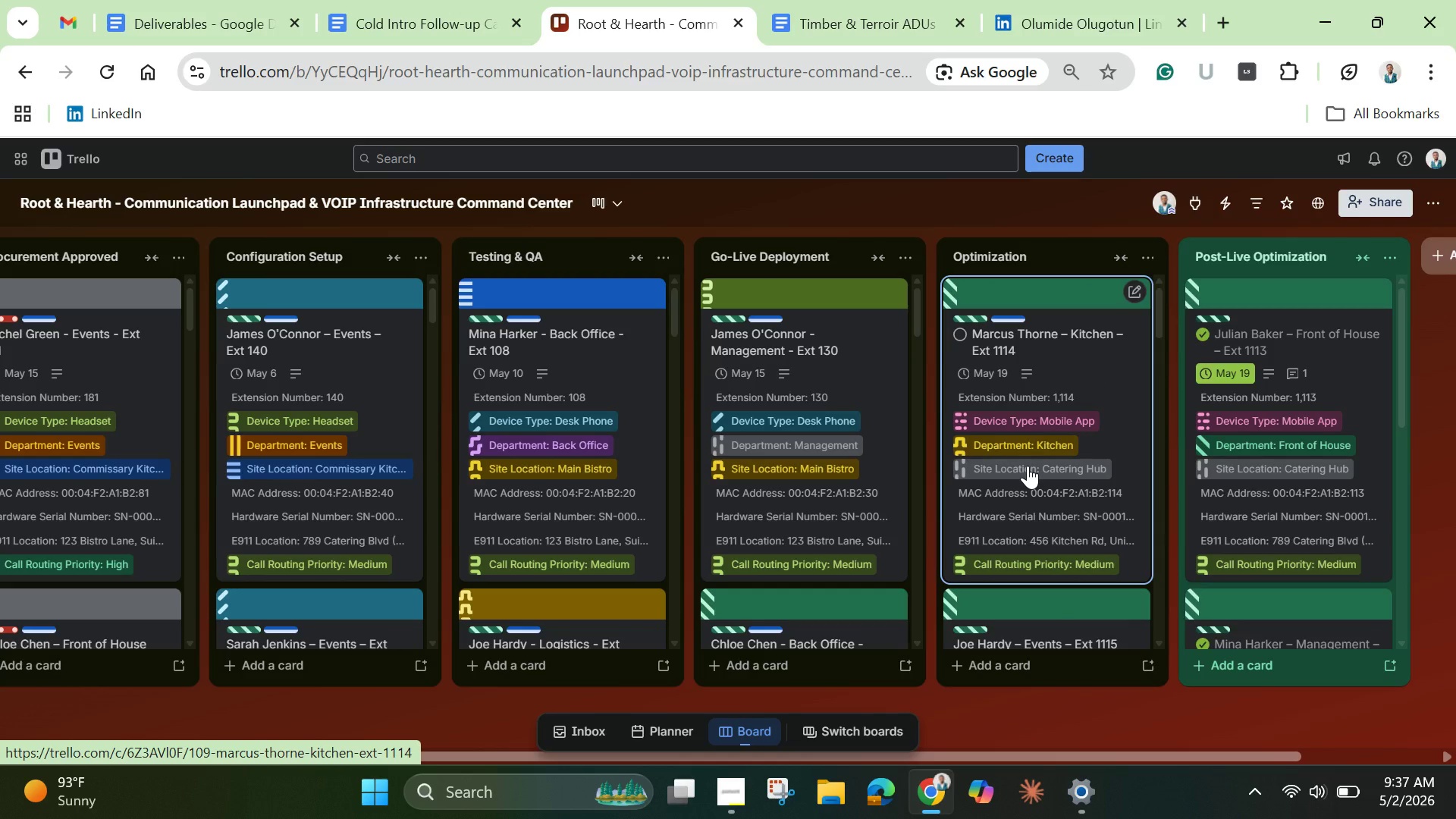 
wait(5.95)
 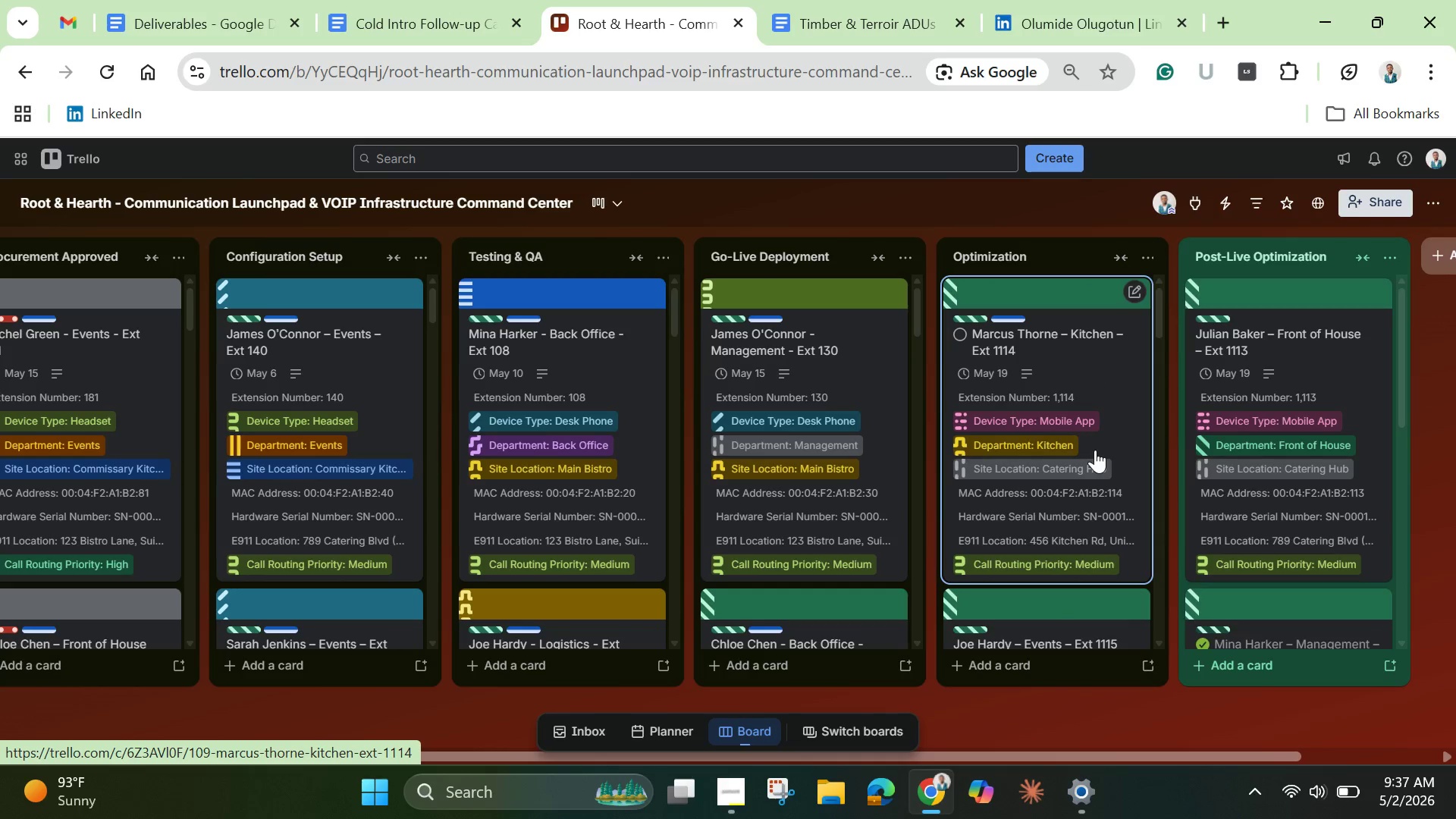 
left_click_drag(start_coordinate=[1020, 438], to_coordinate=[1249, 442])
 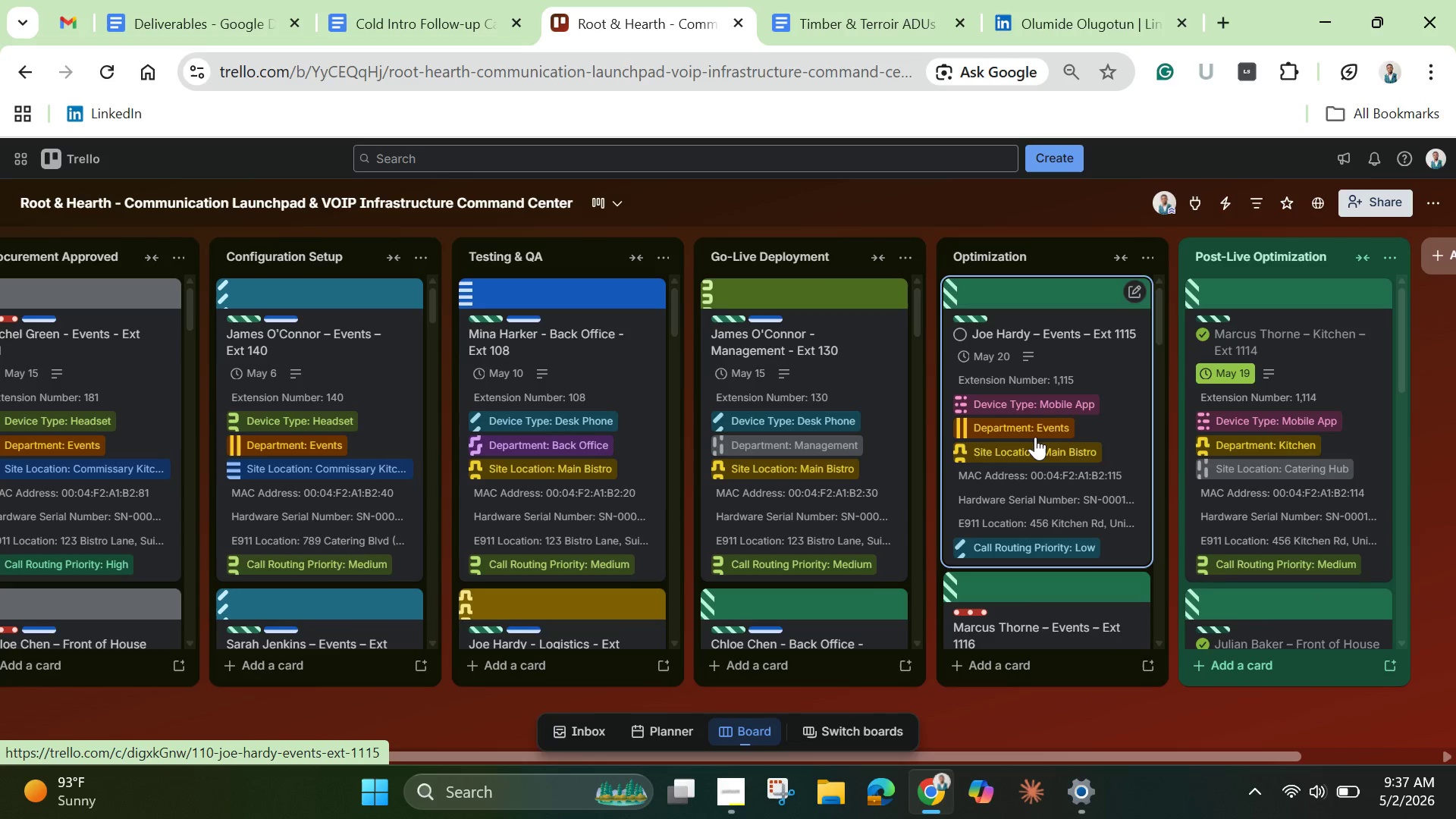 
left_click_drag(start_coordinate=[1026, 431], to_coordinate=[1276, 430])
 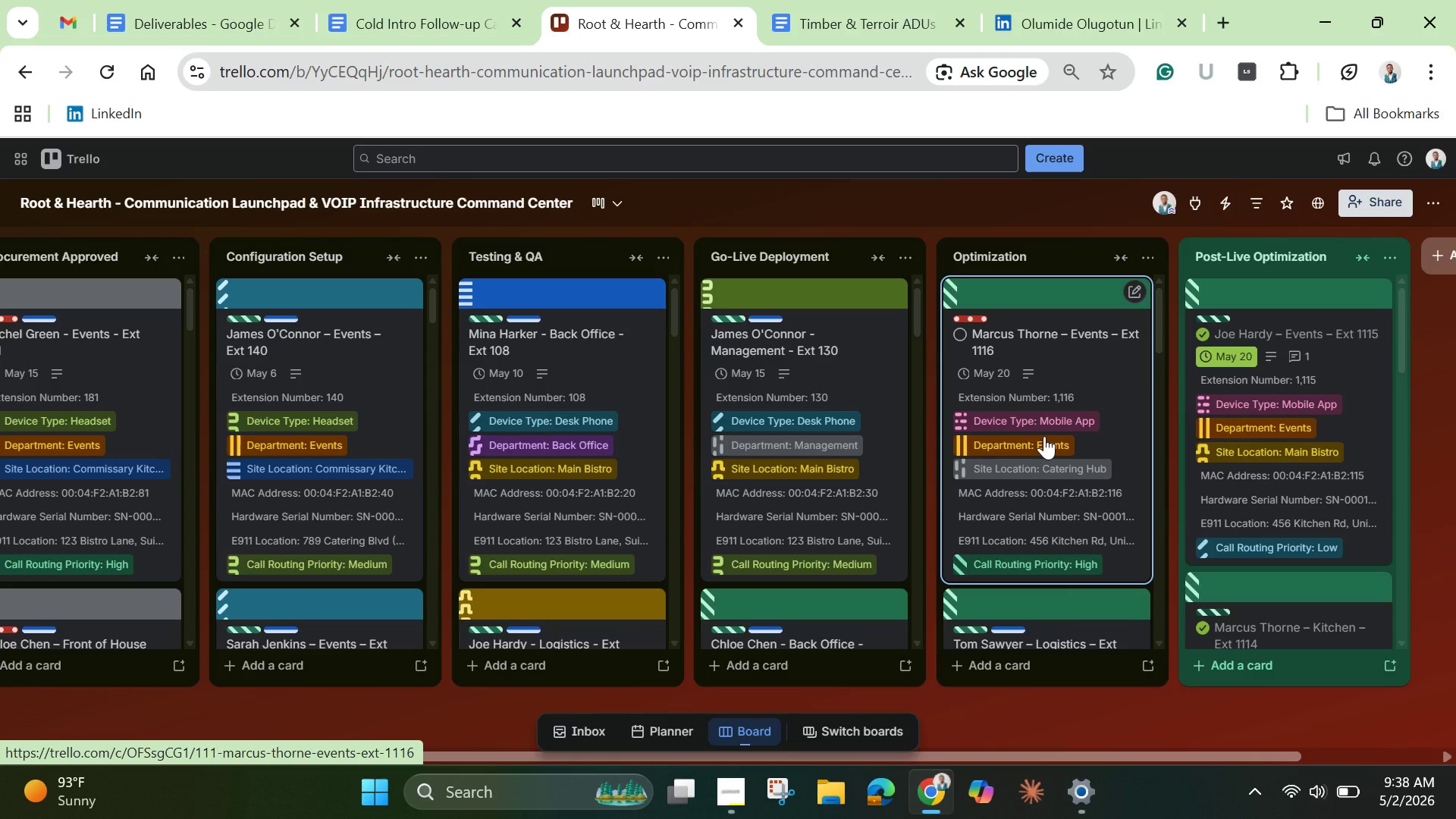 
wait(5.11)
 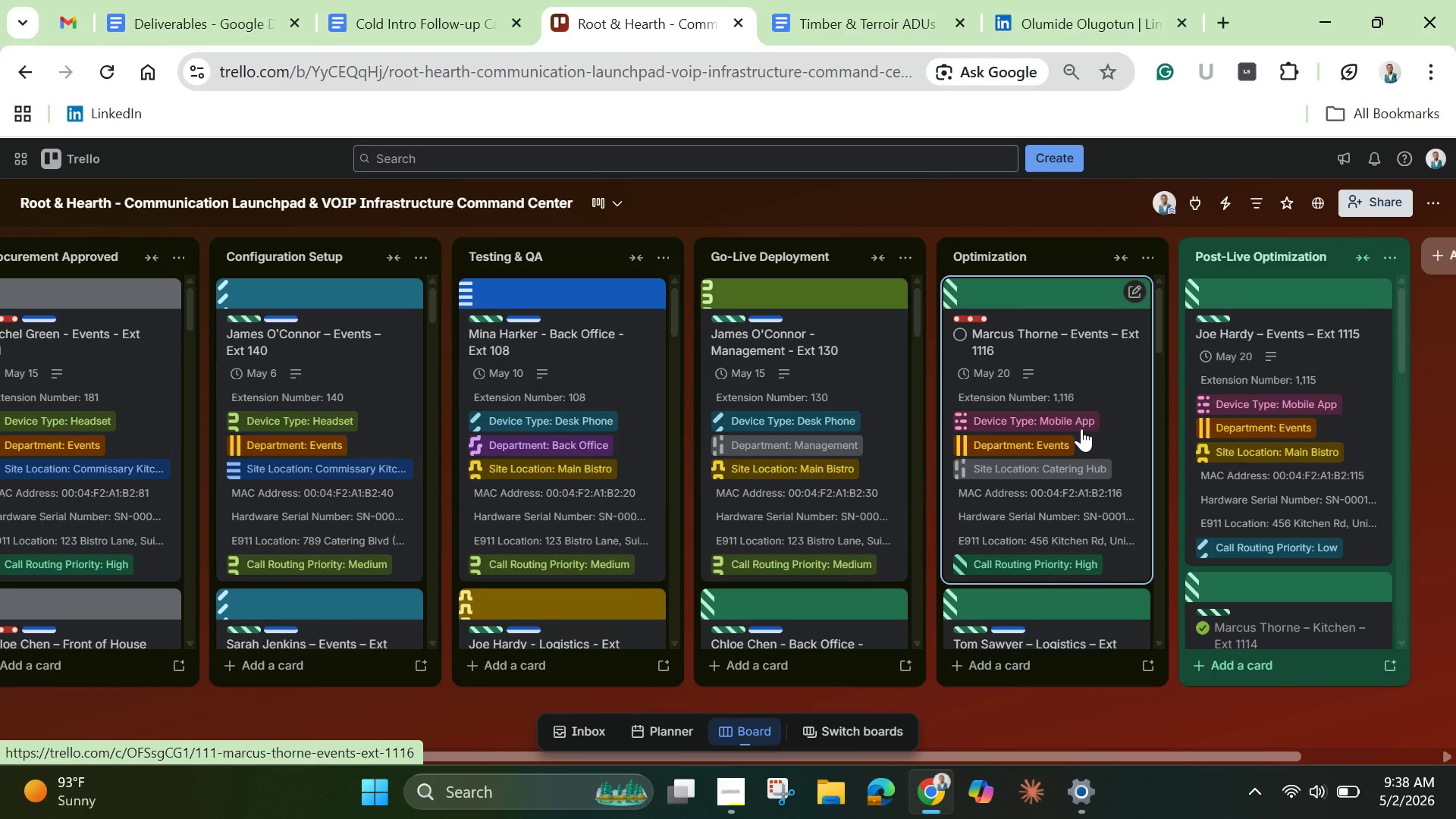 
left_click_drag(start_coordinate=[1044, 436], to_coordinate=[1288, 432])
 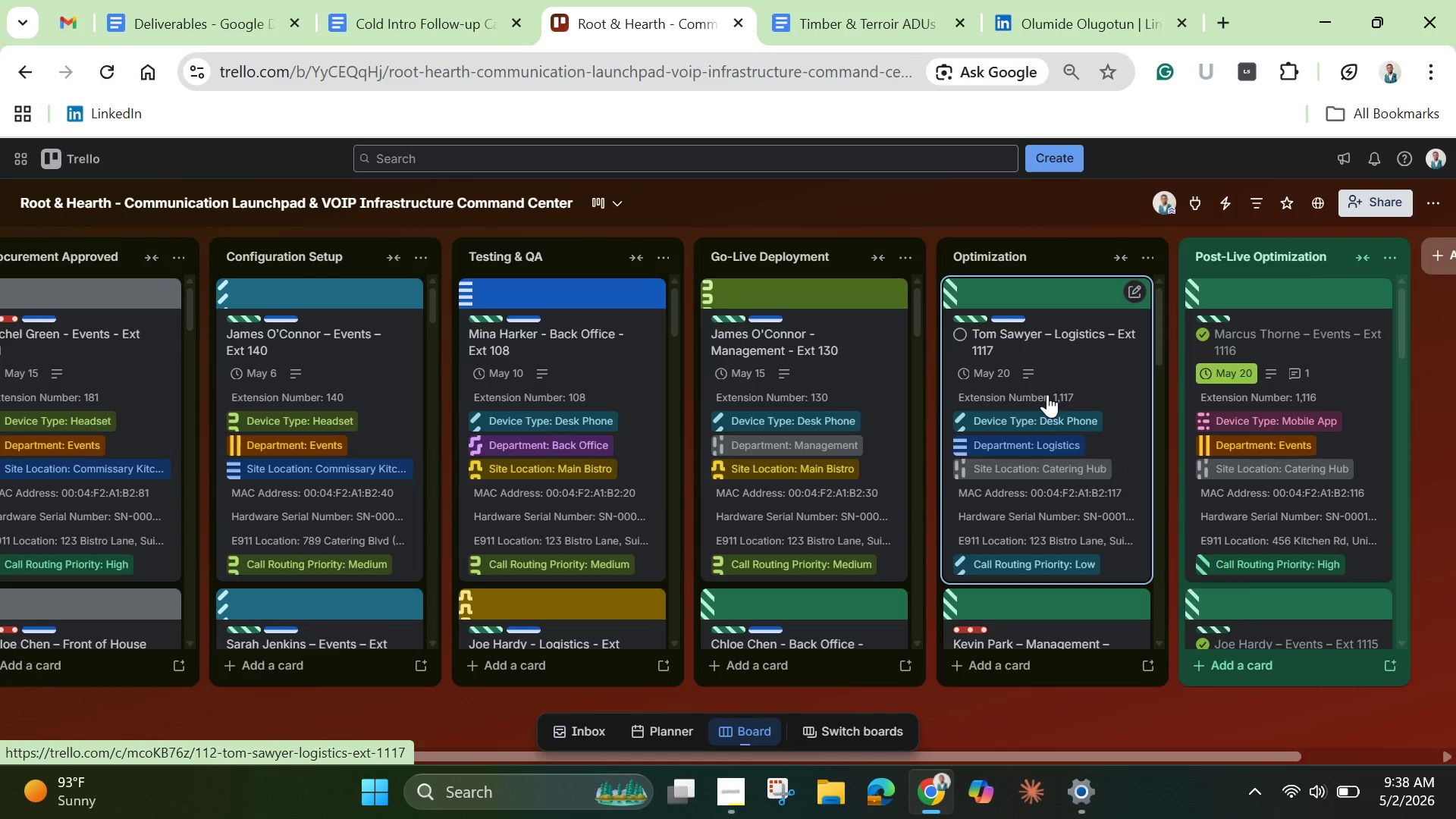 
wait(6.86)
 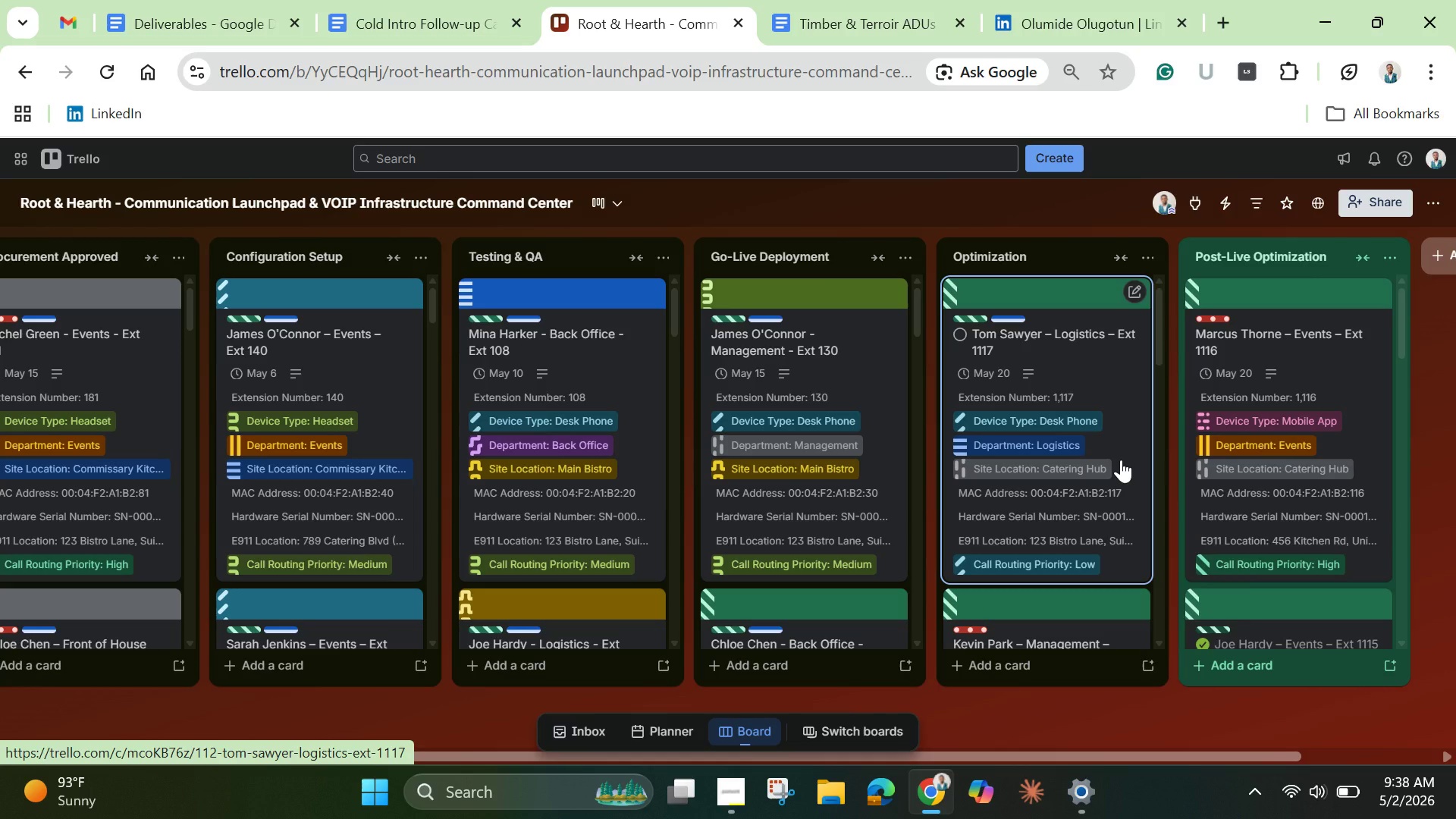 
left_click_drag(start_coordinate=[1040, 379], to_coordinate=[1228, 378])
 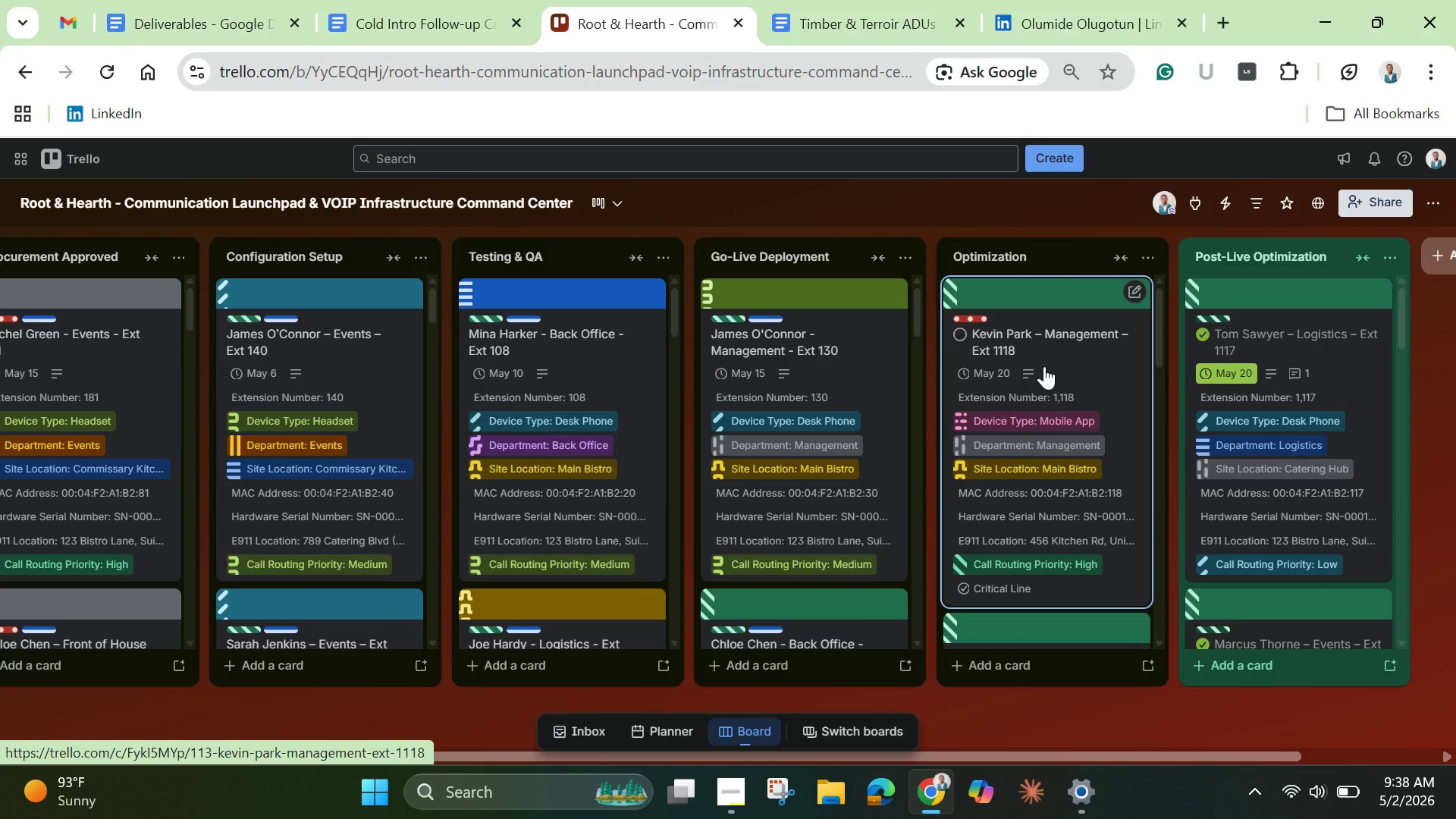 
left_click_drag(start_coordinate=[1044, 366], to_coordinate=[1269, 362])
 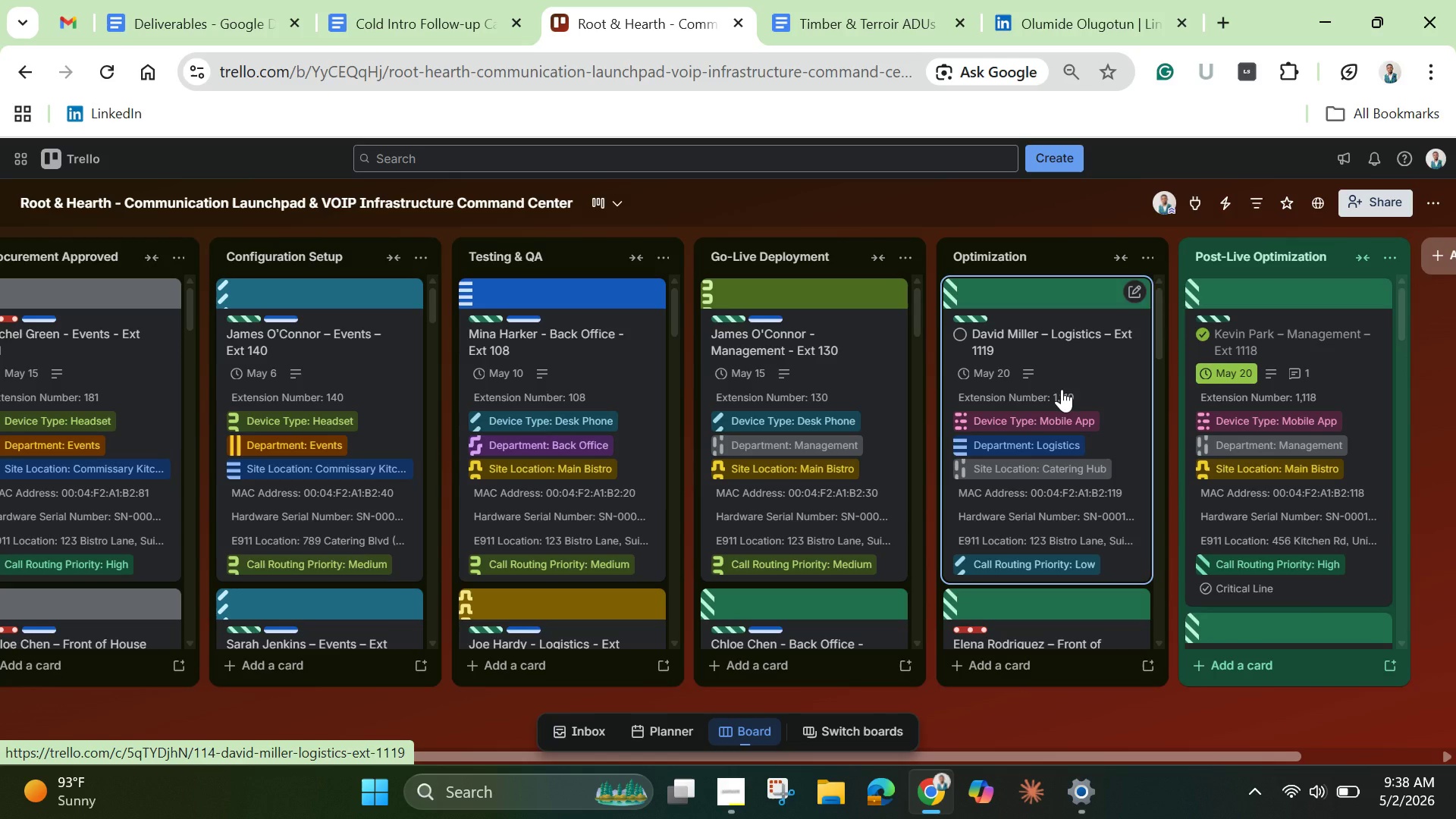 
wait(5.2)
 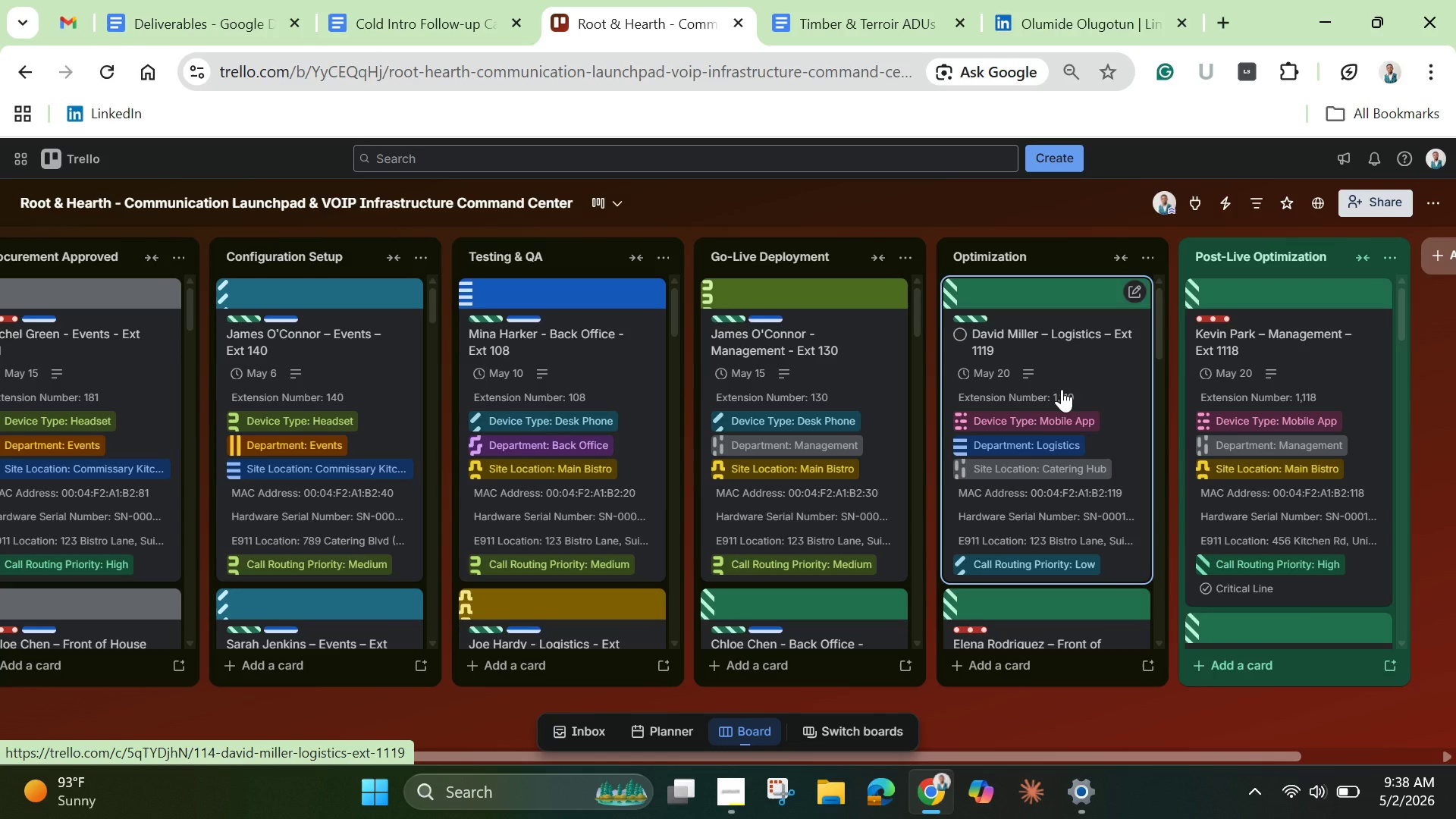 
left_click_drag(start_coordinate=[1035, 393], to_coordinate=[1264, 387])
 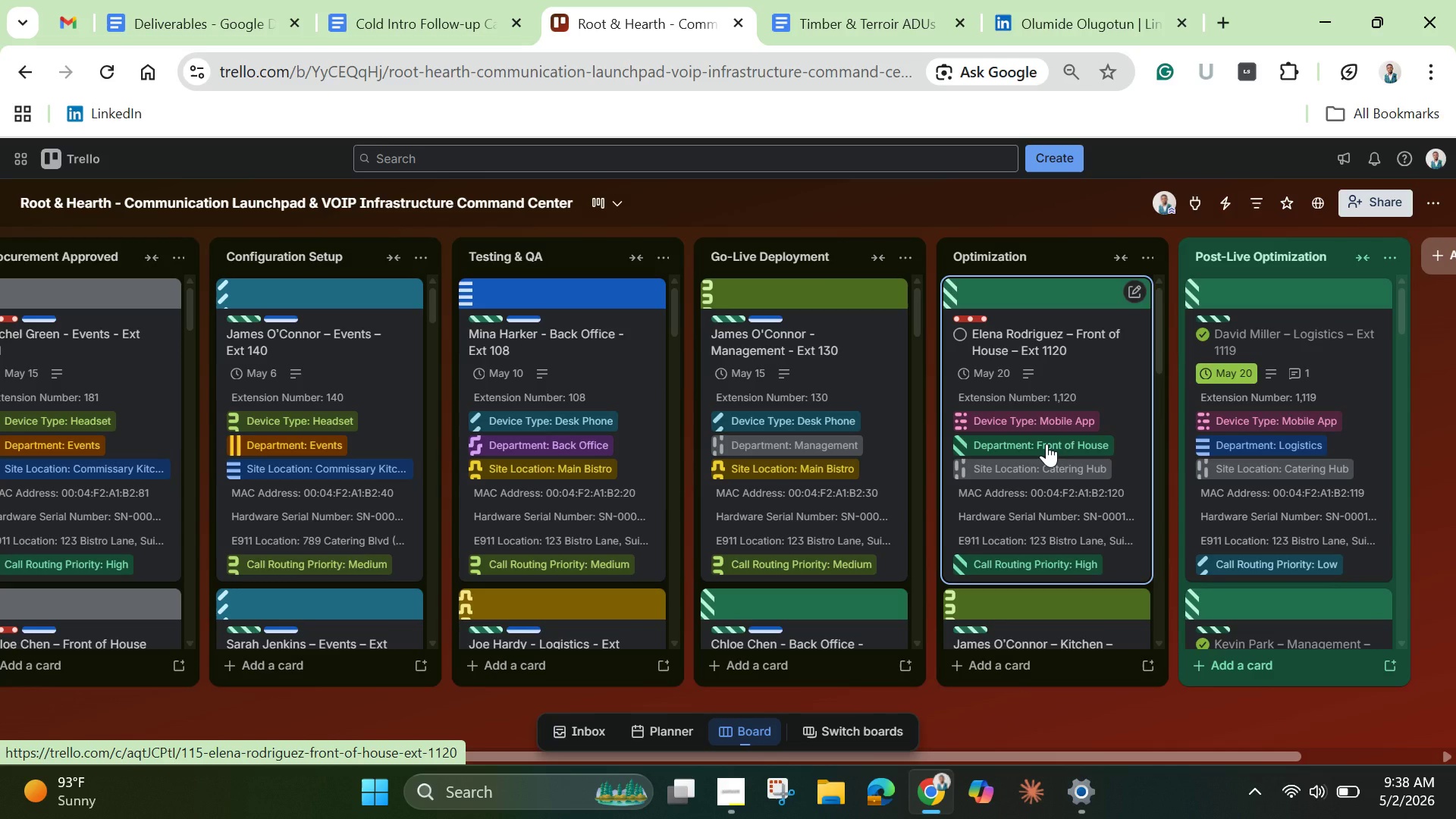 
wait(6.94)
 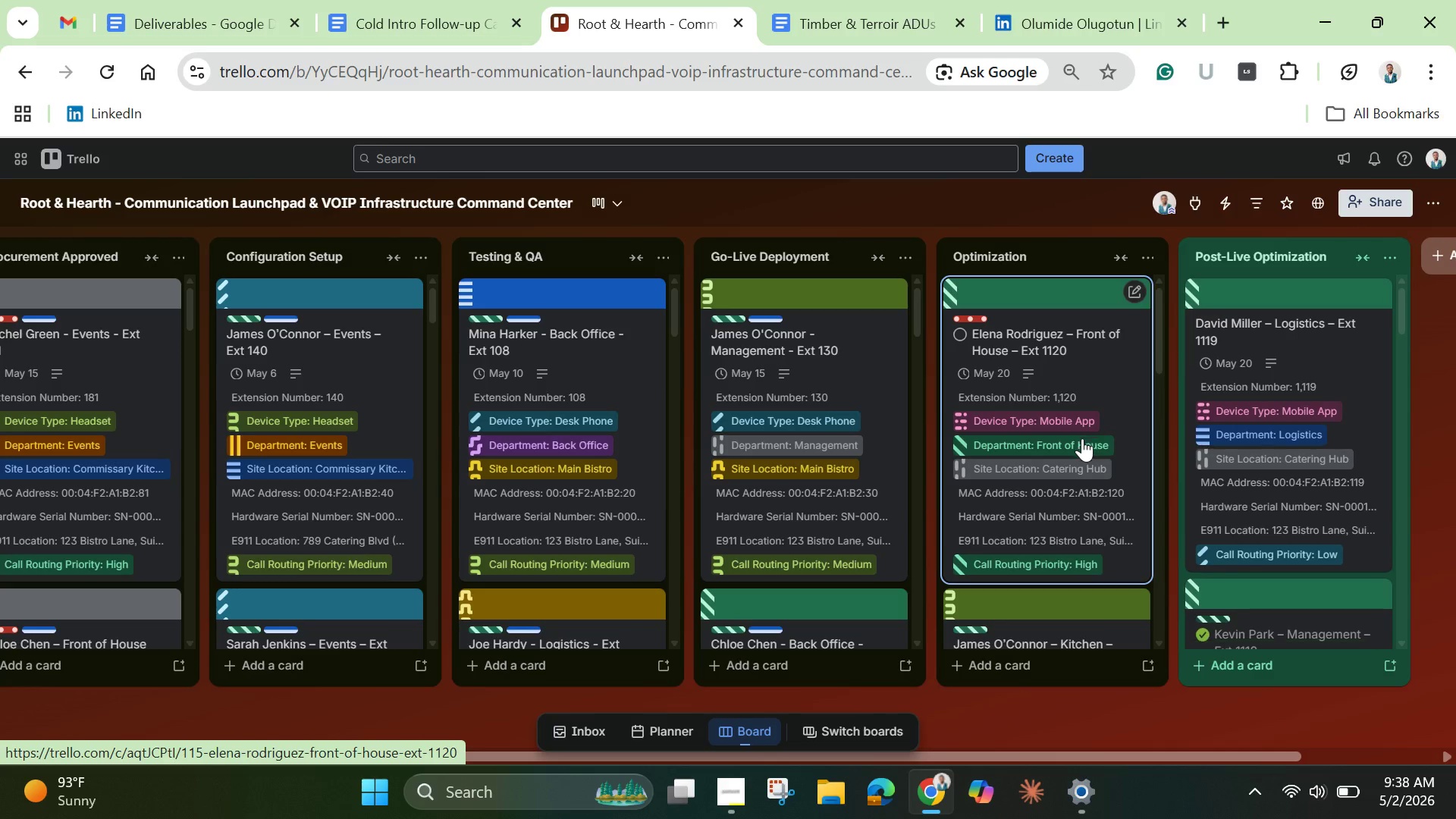 
left_click_drag(start_coordinate=[1003, 378], to_coordinate=[1251, 372])
 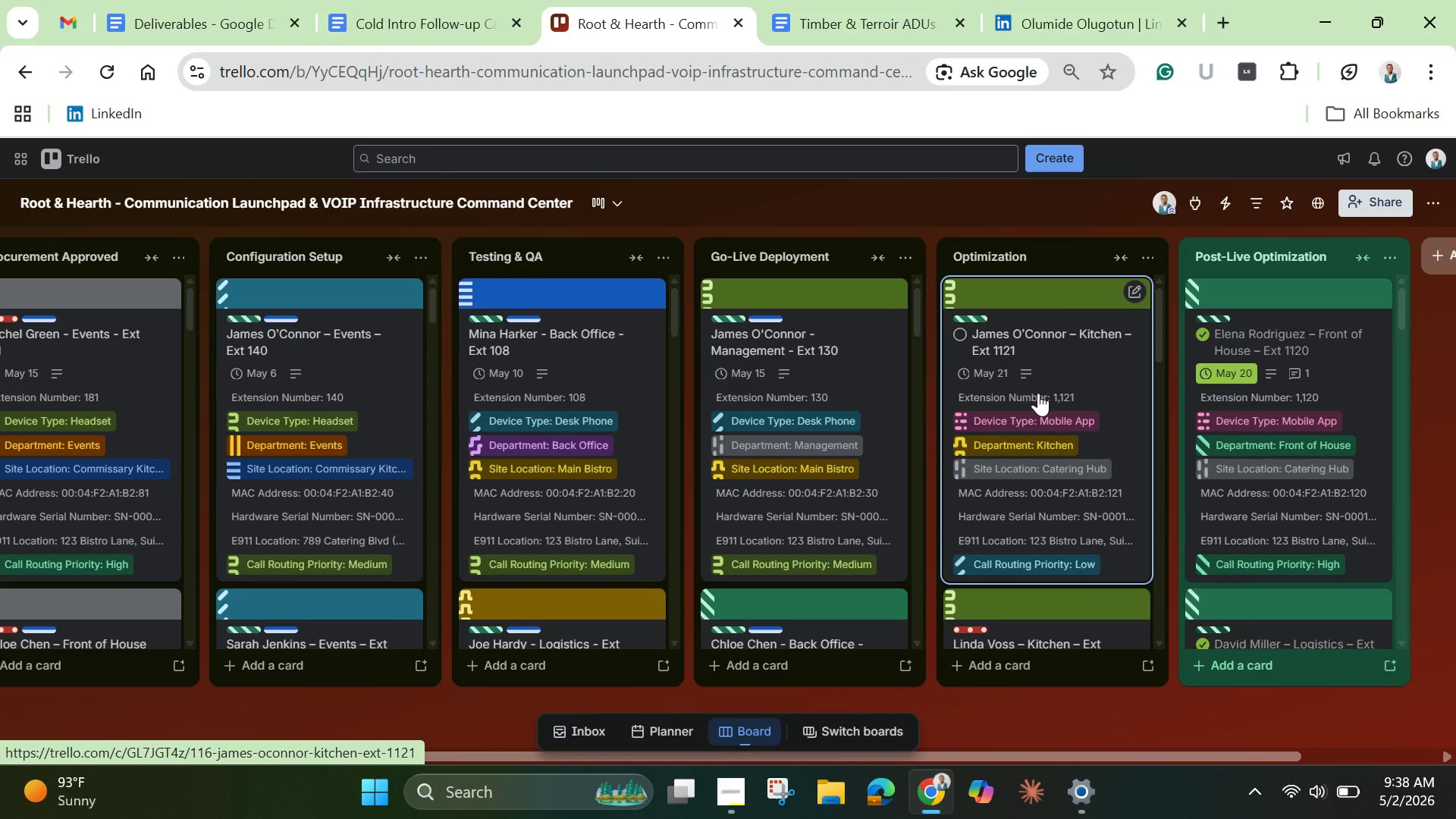 
left_click_drag(start_coordinate=[1038, 393], to_coordinate=[1276, 389])
 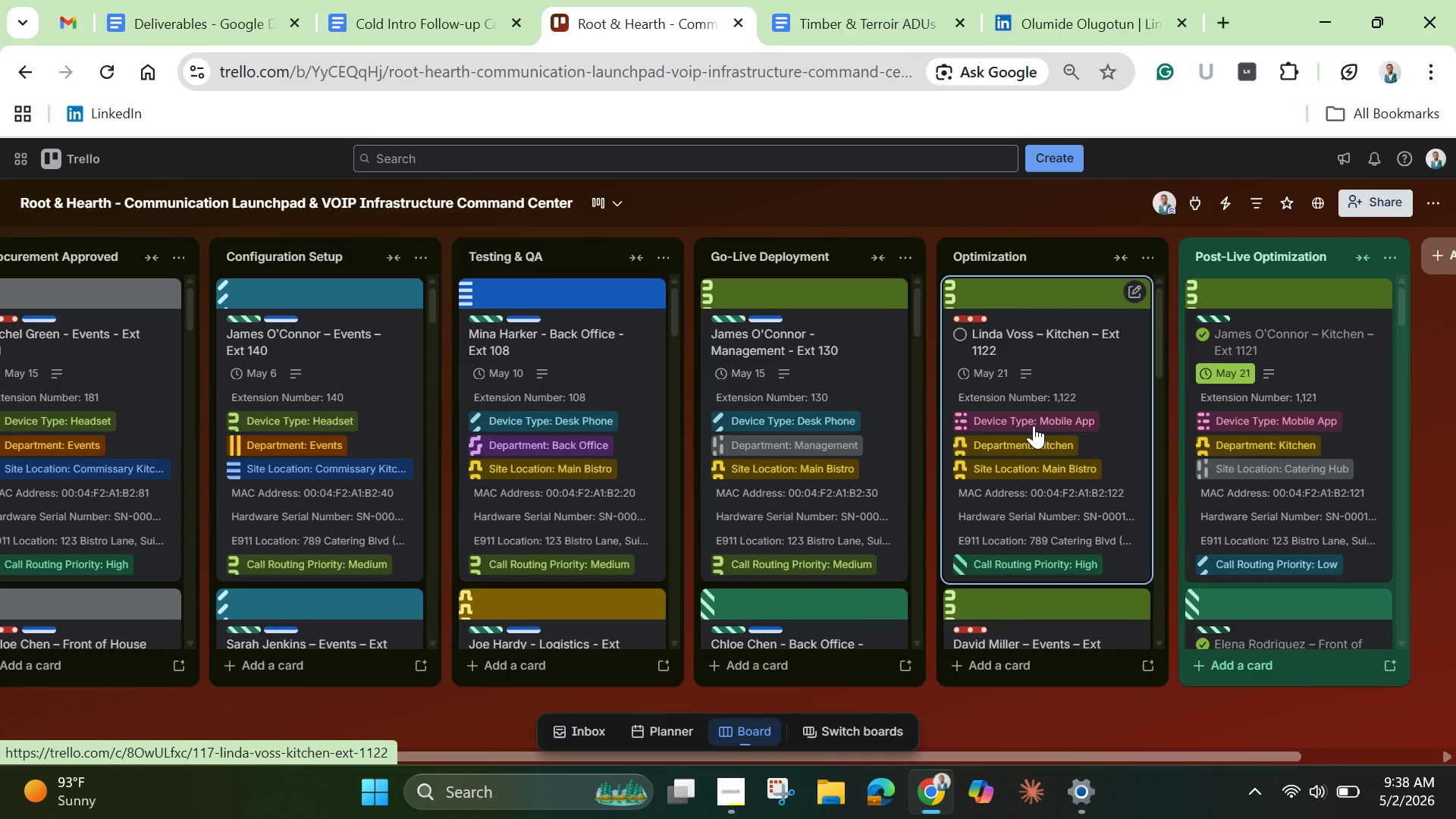 
left_click_drag(start_coordinate=[1031, 425], to_coordinate=[1252, 418])
 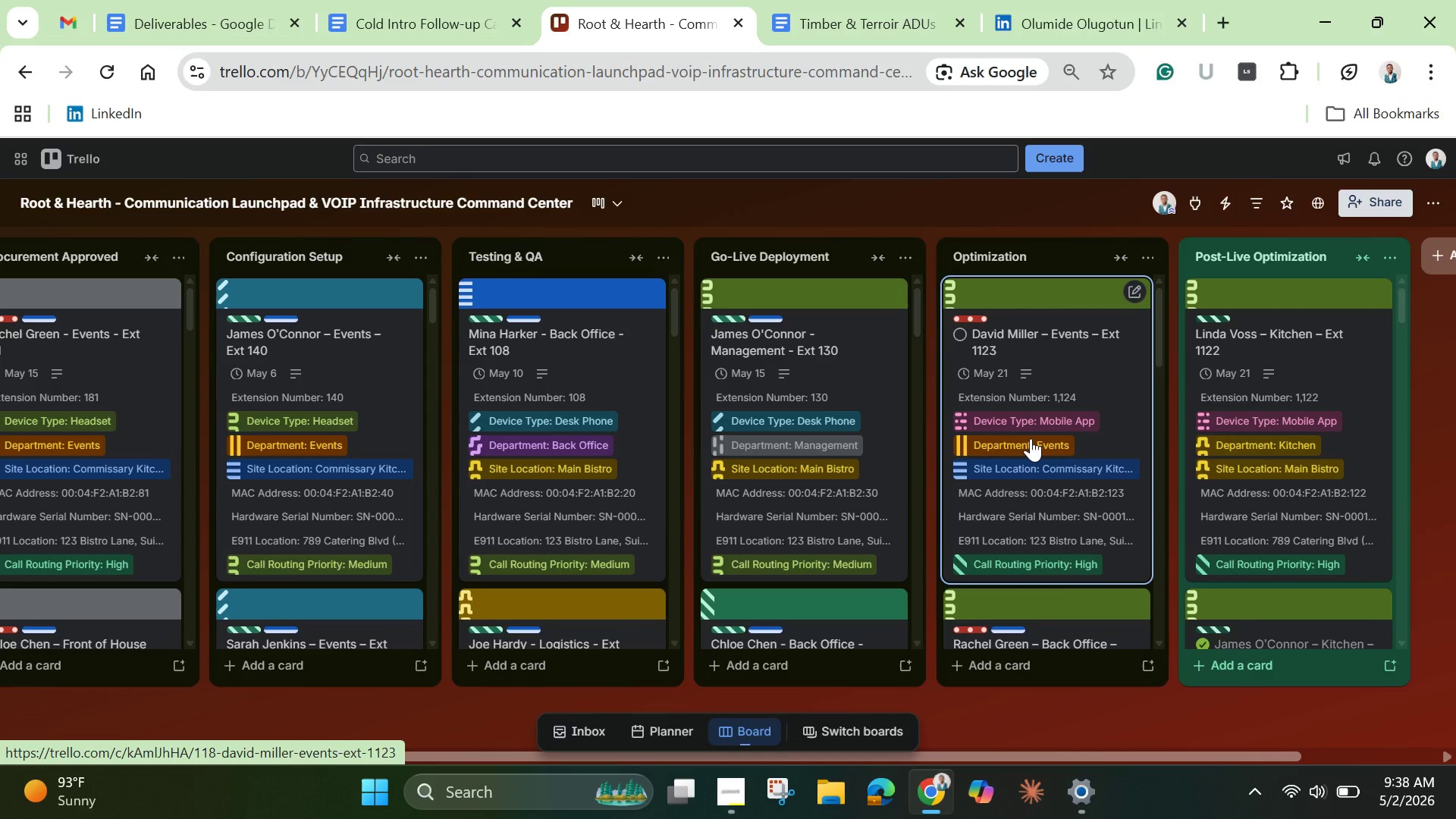 
left_click_drag(start_coordinate=[1031, 438], to_coordinate=[1278, 431])
 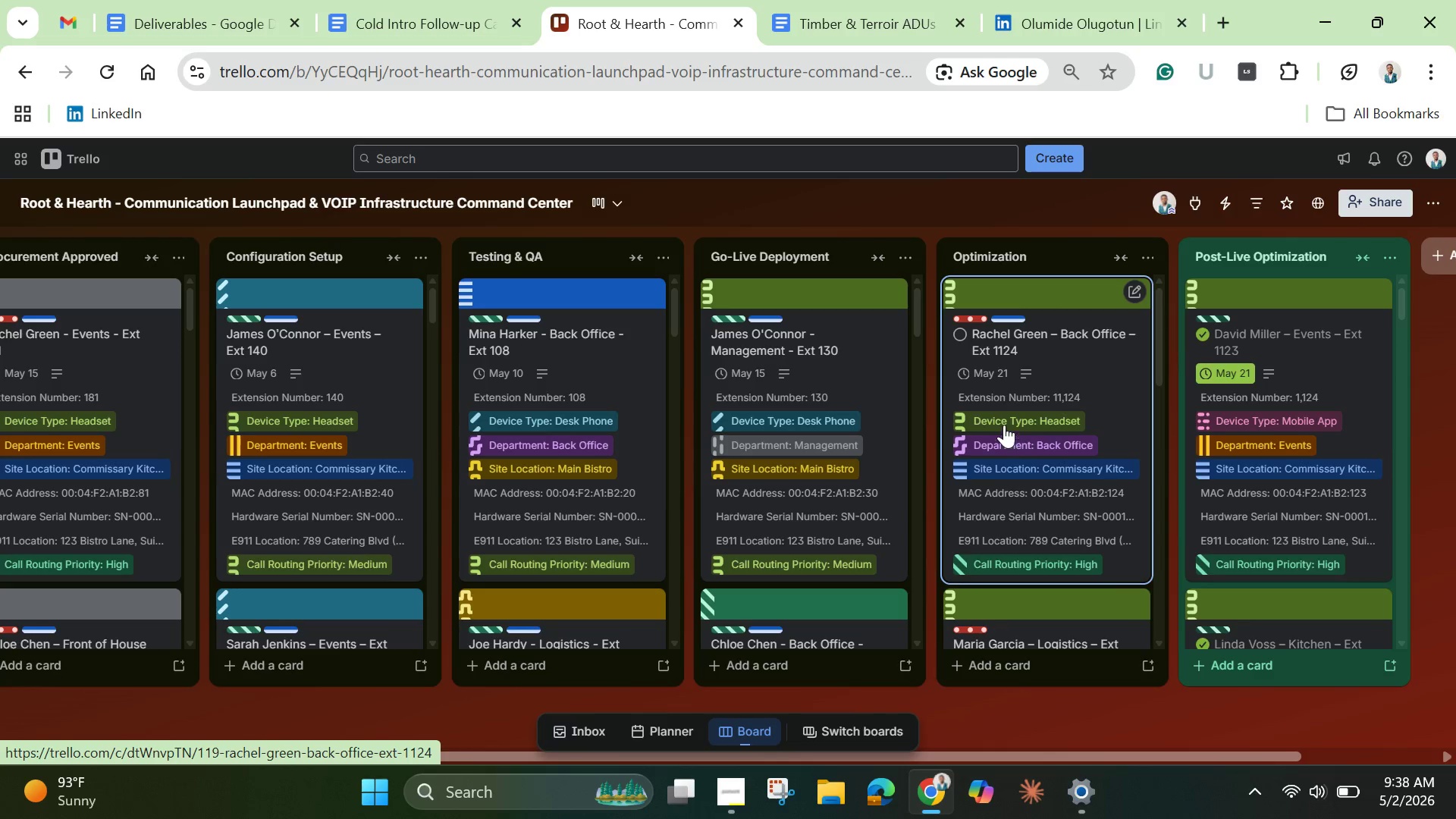 
wait(6.28)
 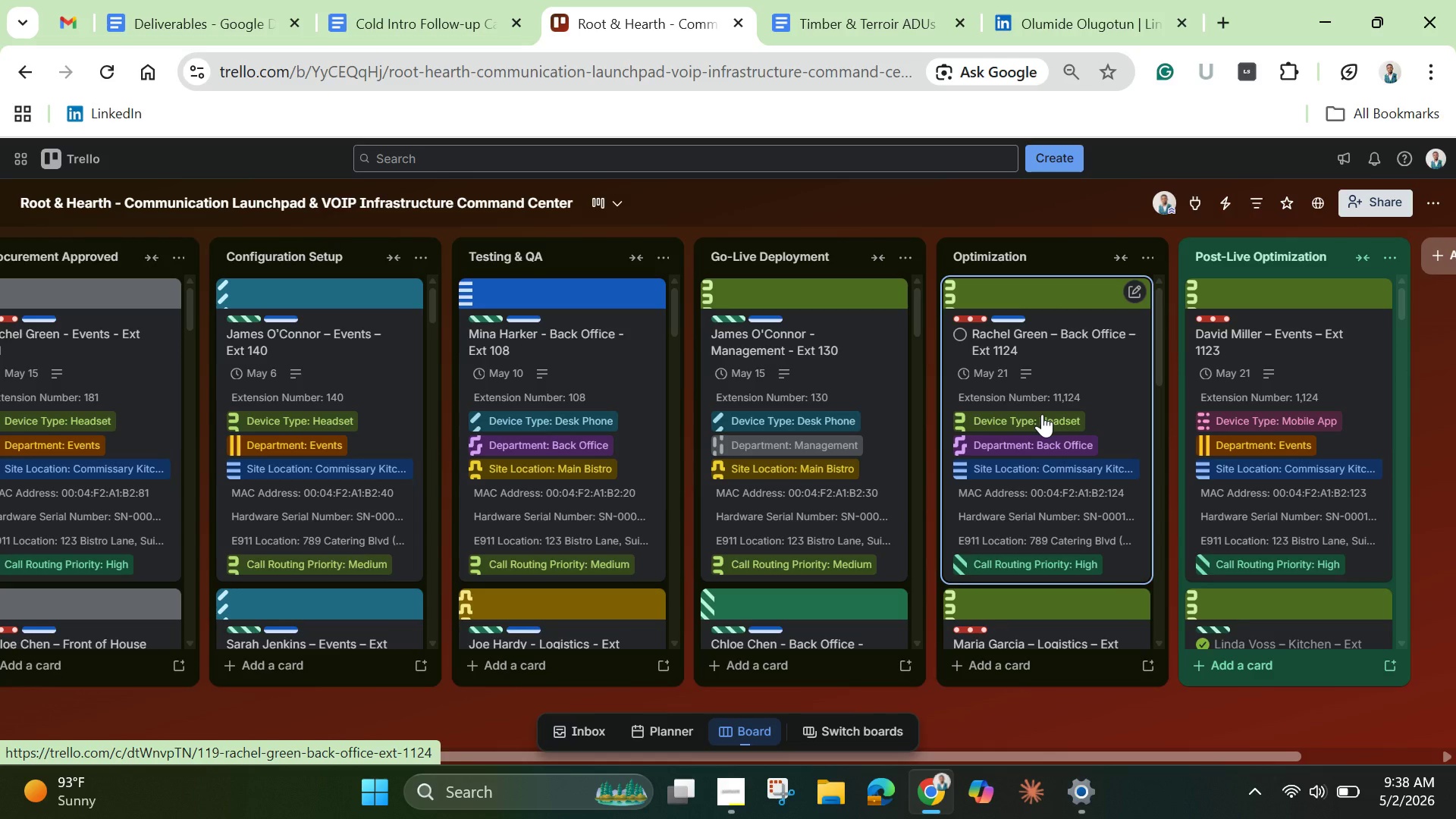 
left_click_drag(start_coordinate=[1004, 373], to_coordinate=[1221, 367])
 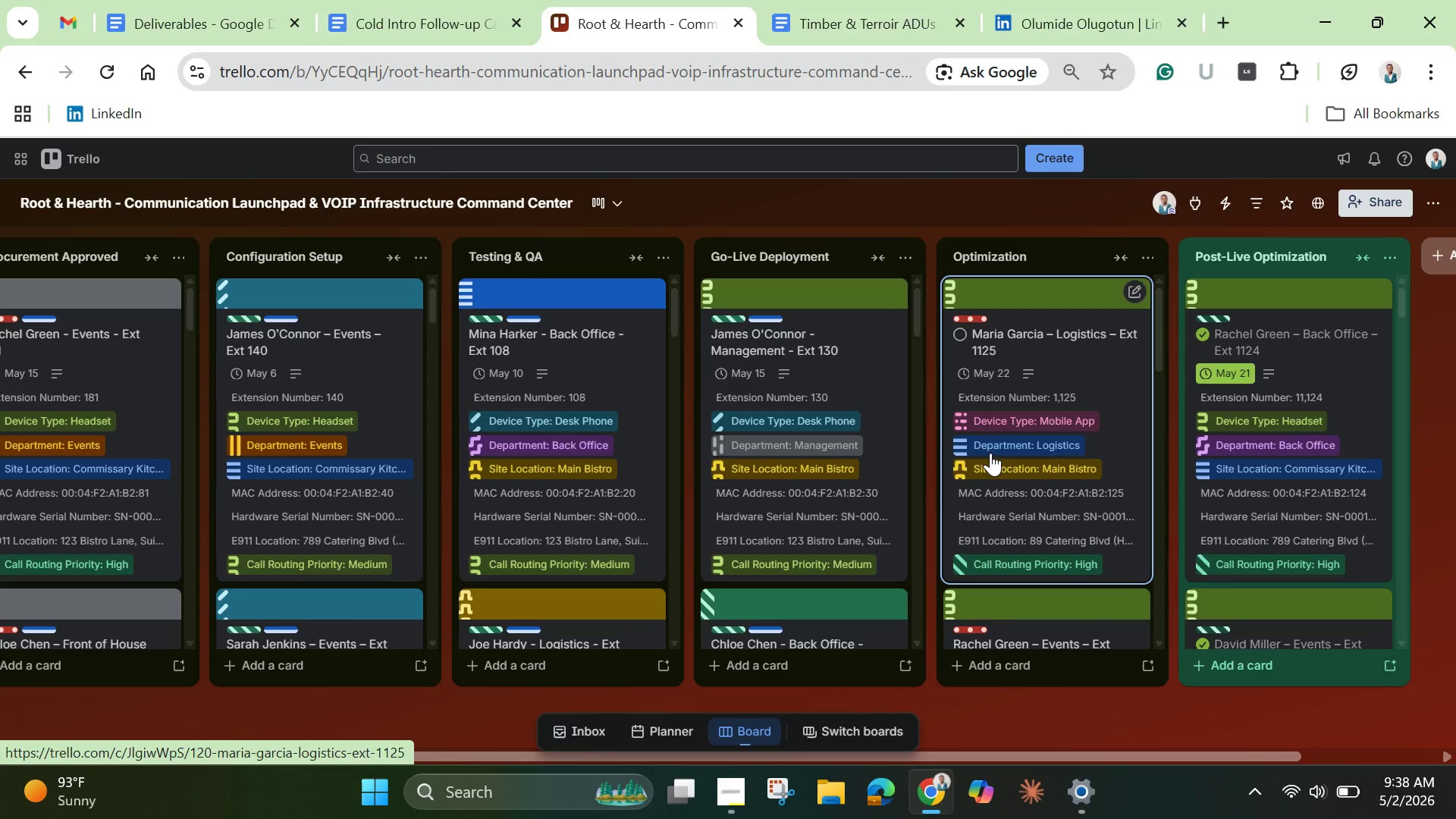 
left_click_drag(start_coordinate=[990, 453], to_coordinate=[1248, 410])
 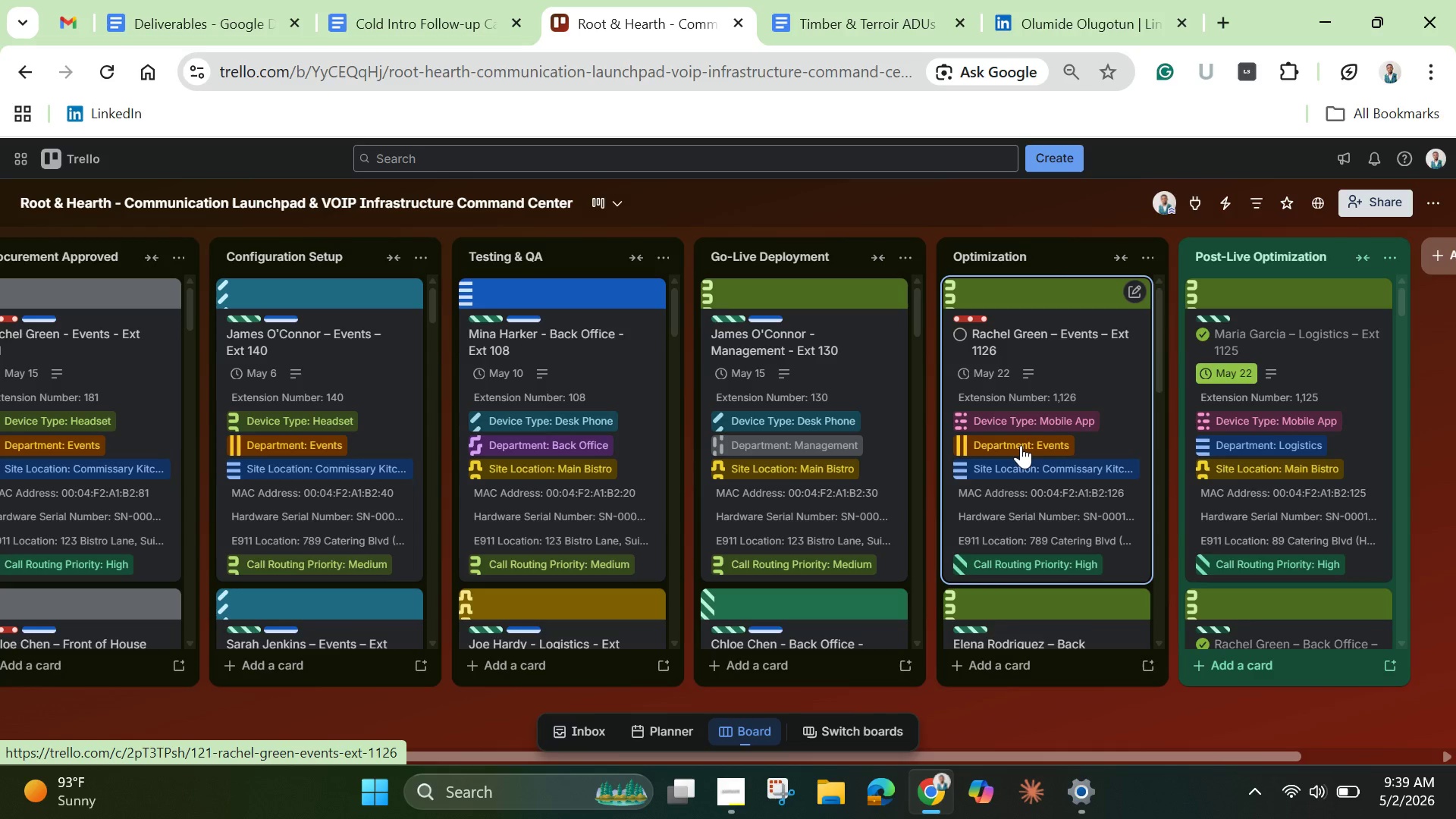 
left_click_drag(start_coordinate=[1021, 445], to_coordinate=[1289, 450])
 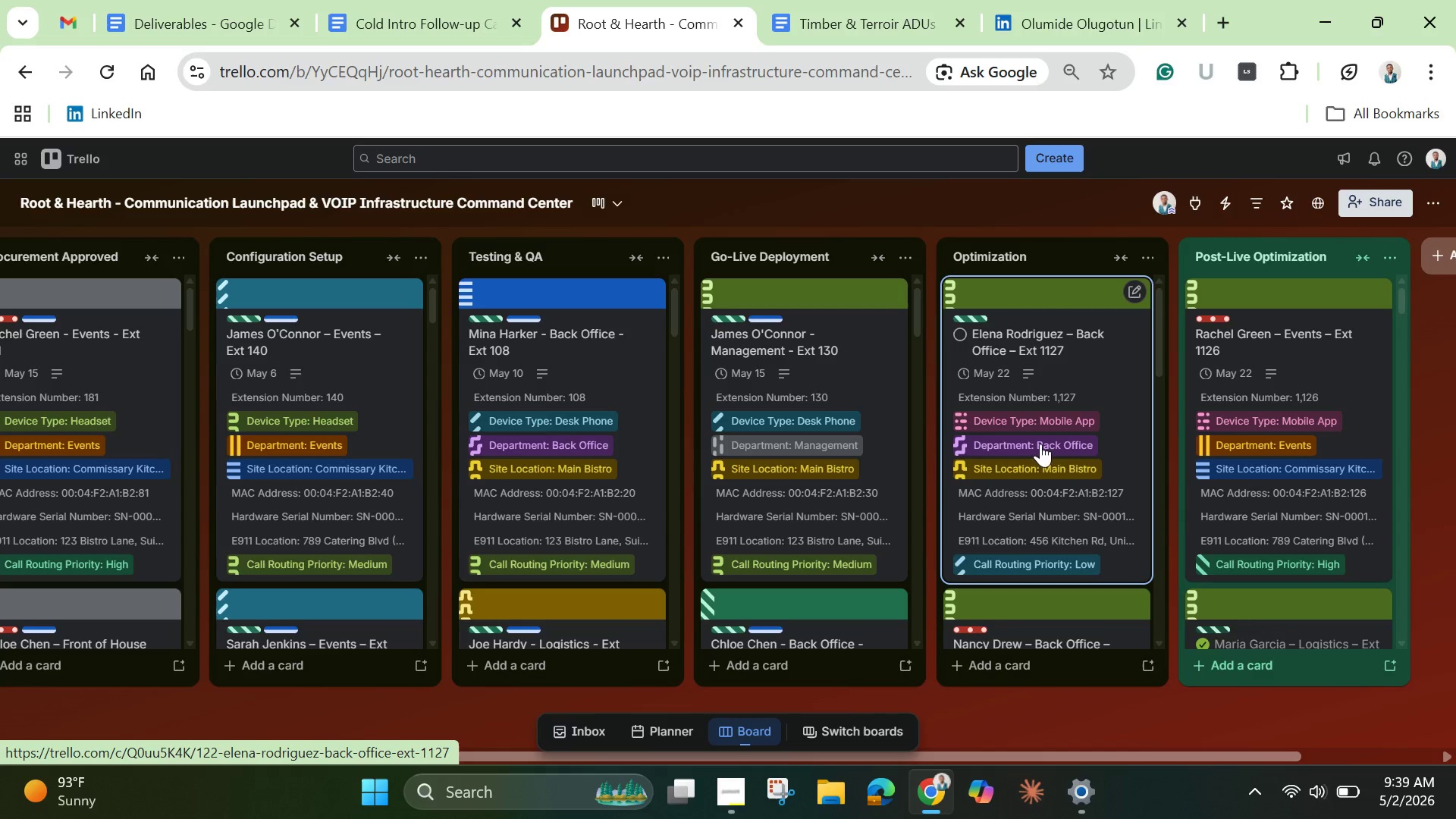 
wait(6.95)
 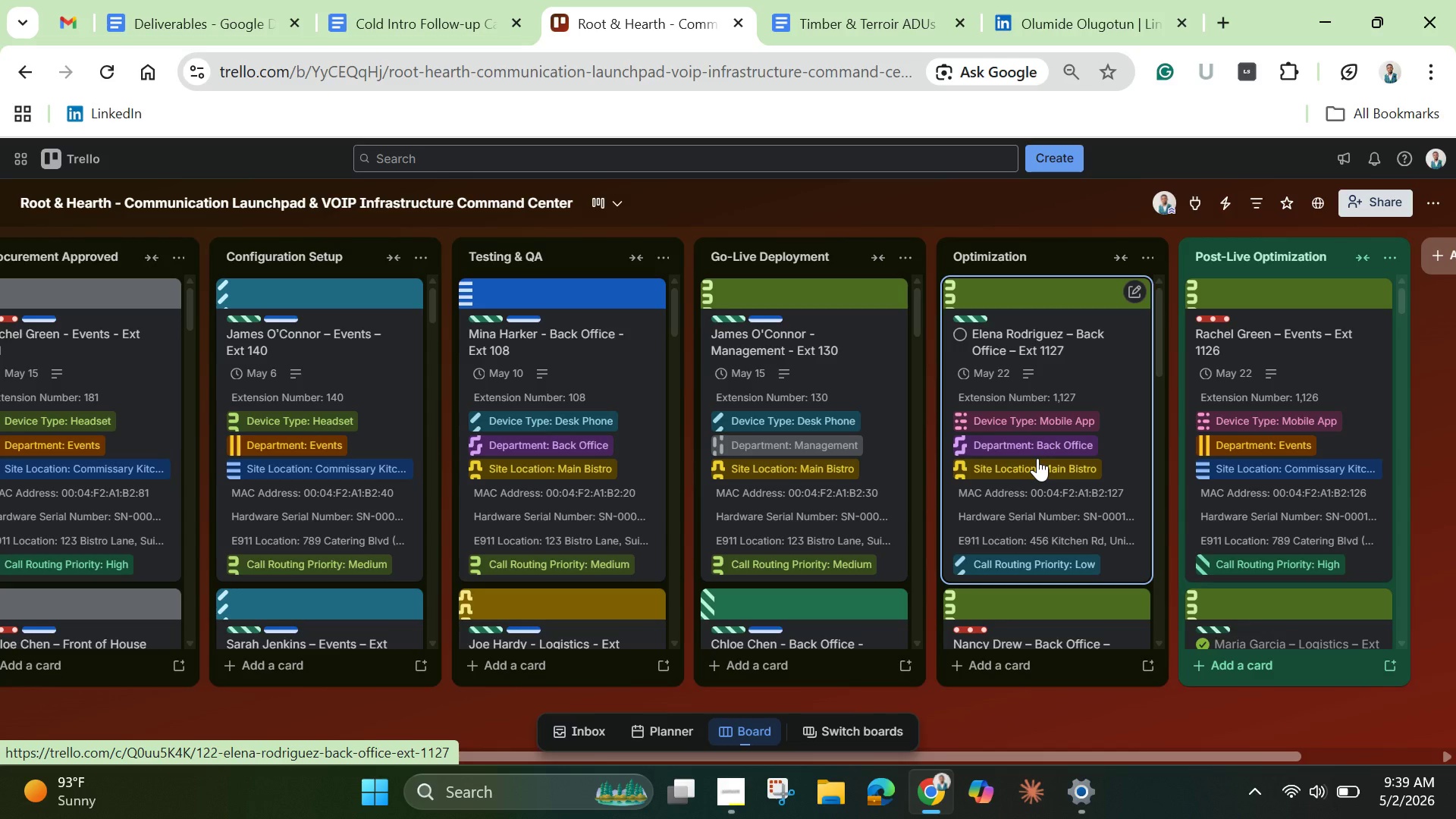 
left_click([1295, 487])
 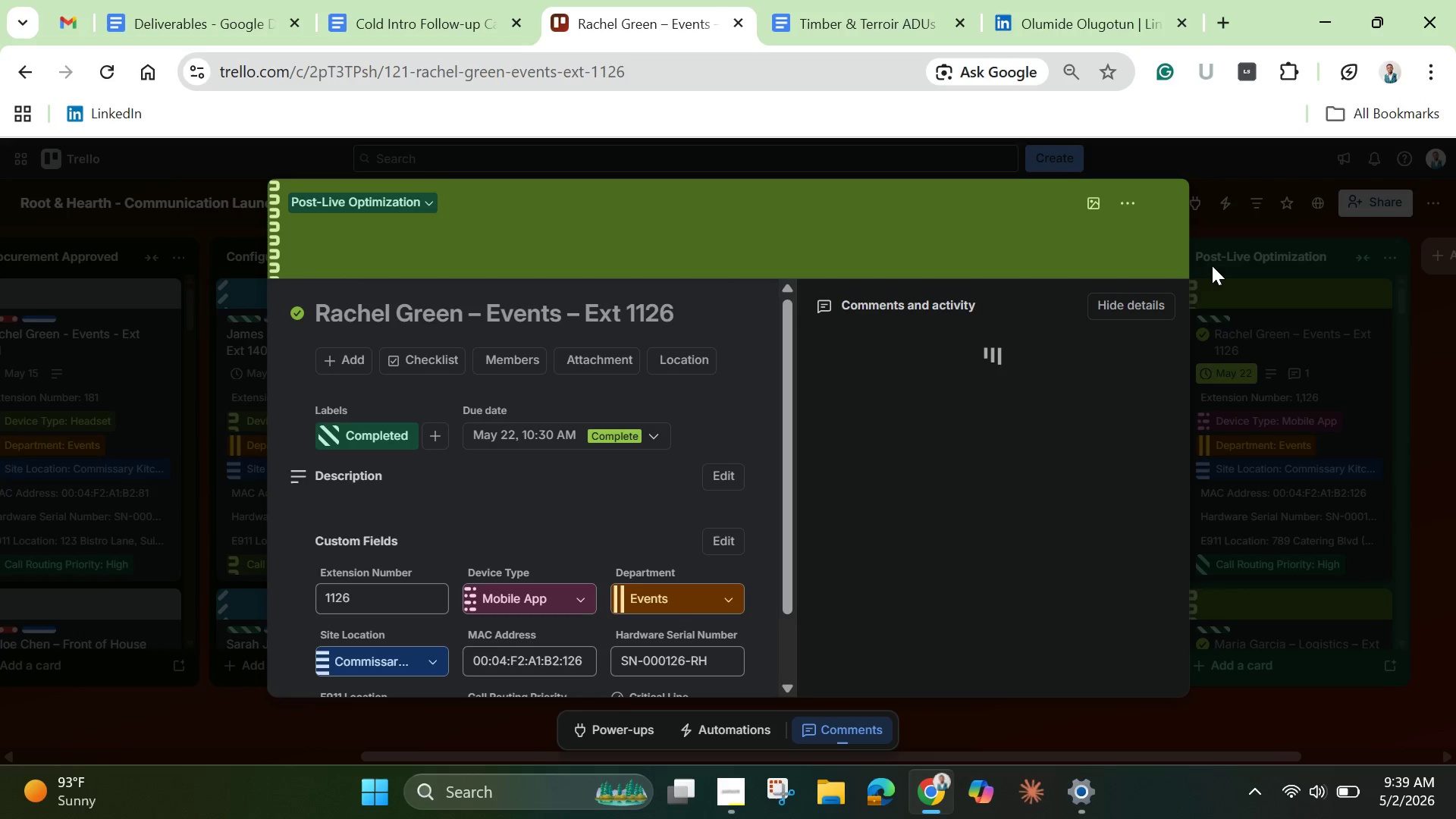 
scroll: coordinate [596, 526], scroll_direction: down, amount: 2.0
 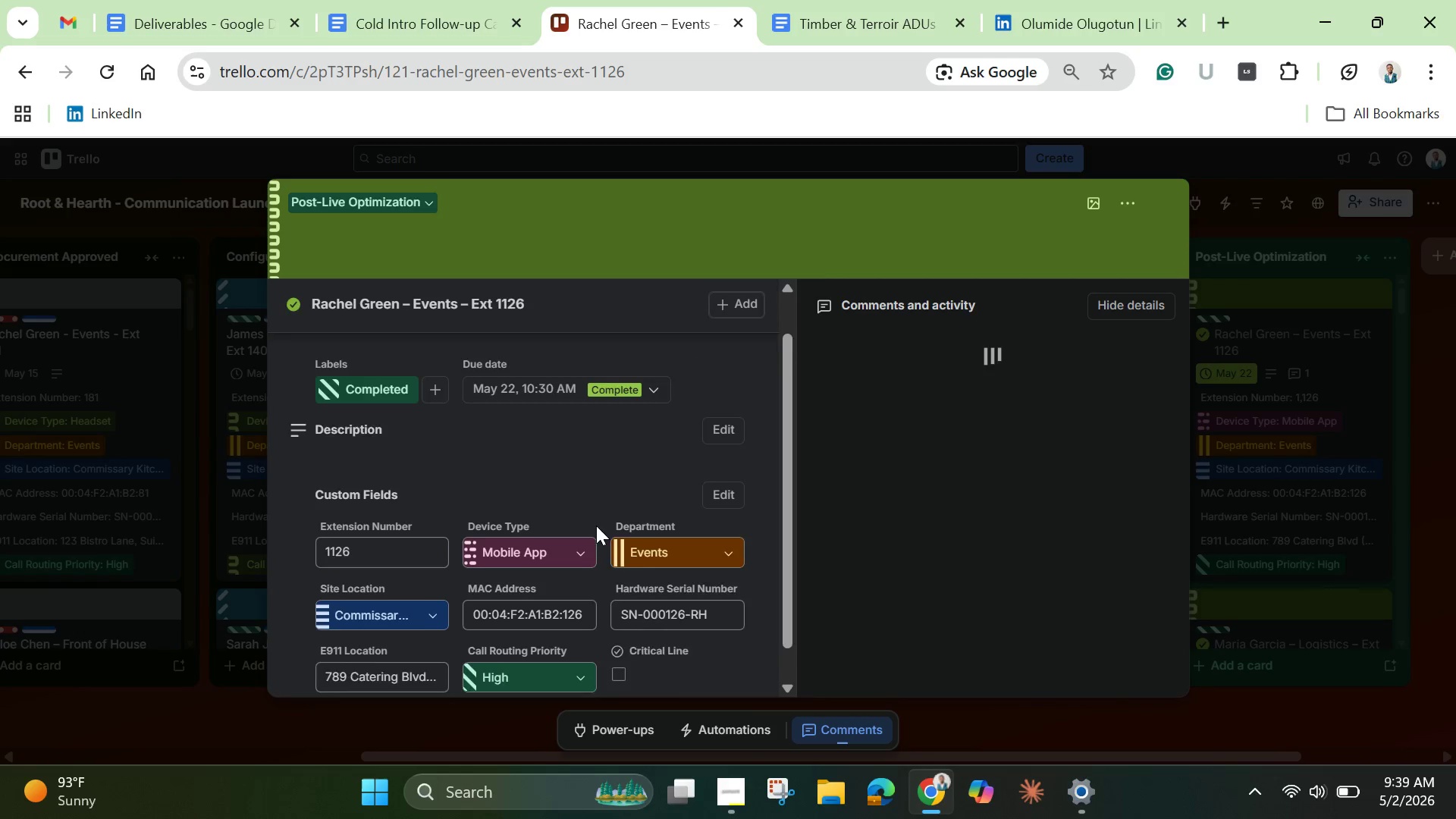 
scroll: coordinate [596, 526], scroll_direction: up, amount: 4.0
 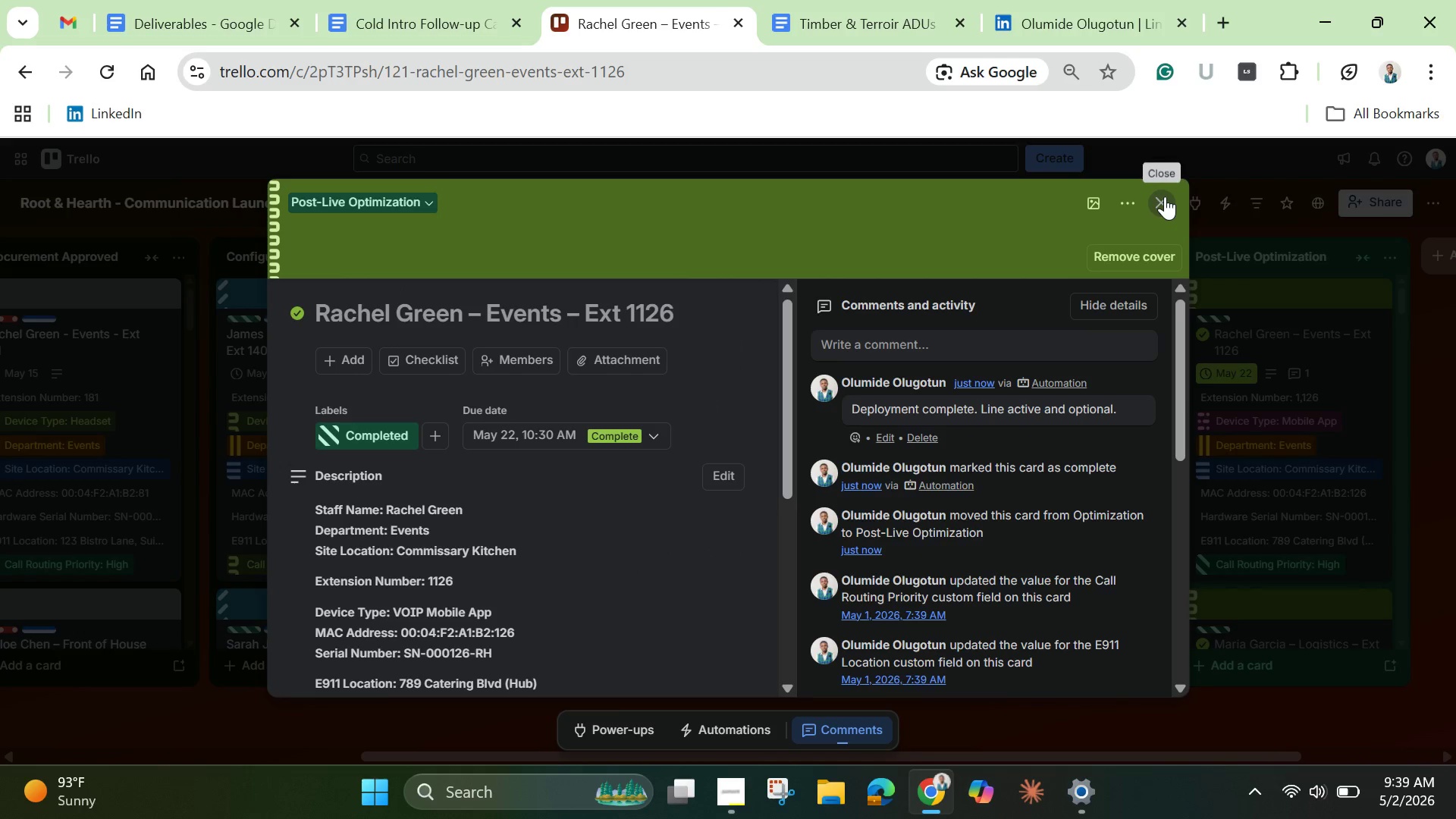 
left_click([1165, 196])
 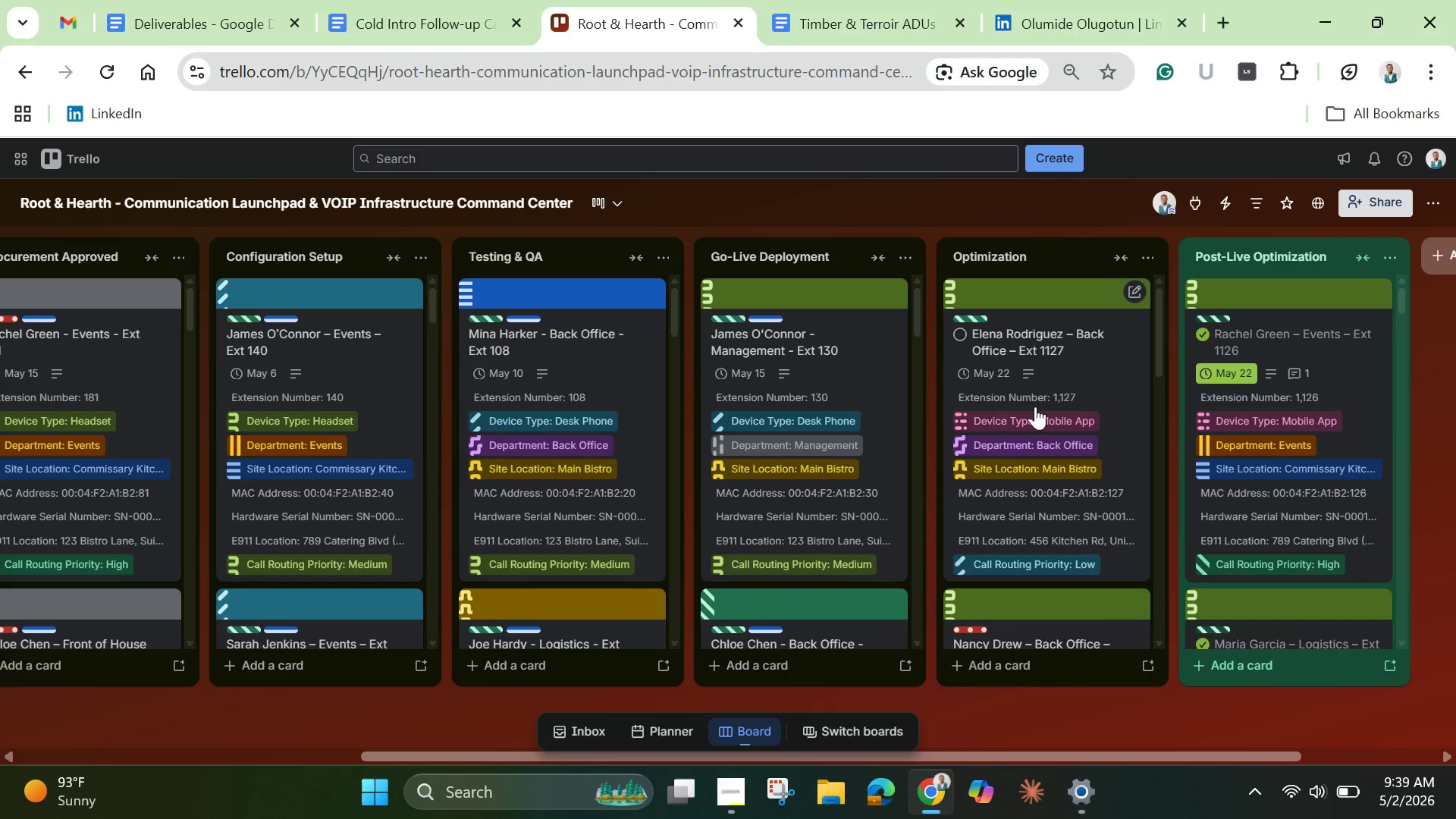 
left_click_drag(start_coordinate=[1035, 406], to_coordinate=[1259, 394])
 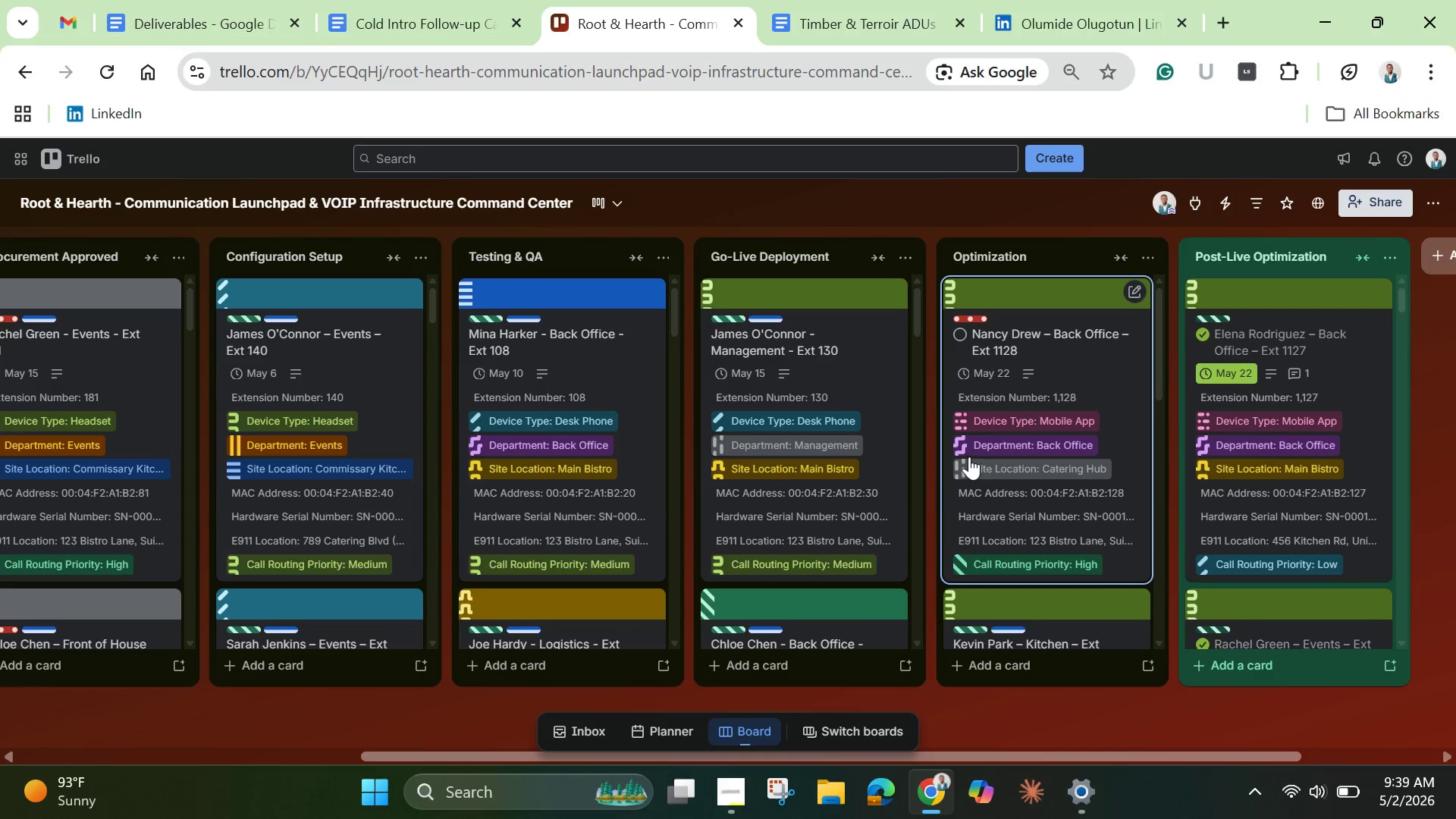 
left_click_drag(start_coordinate=[969, 449], to_coordinate=[1213, 430])
 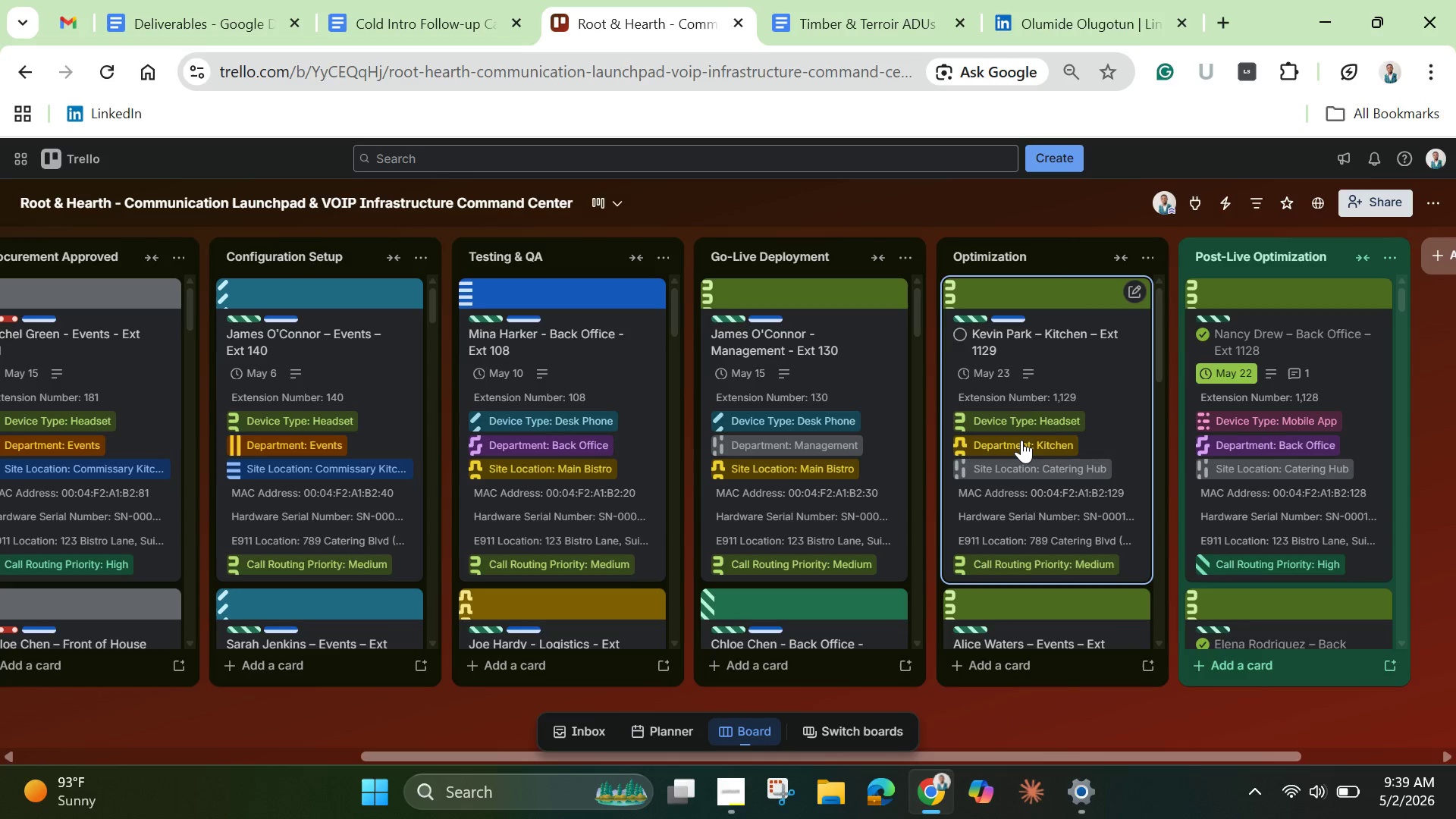 
left_click_drag(start_coordinate=[1021, 440], to_coordinate=[1314, 405])
 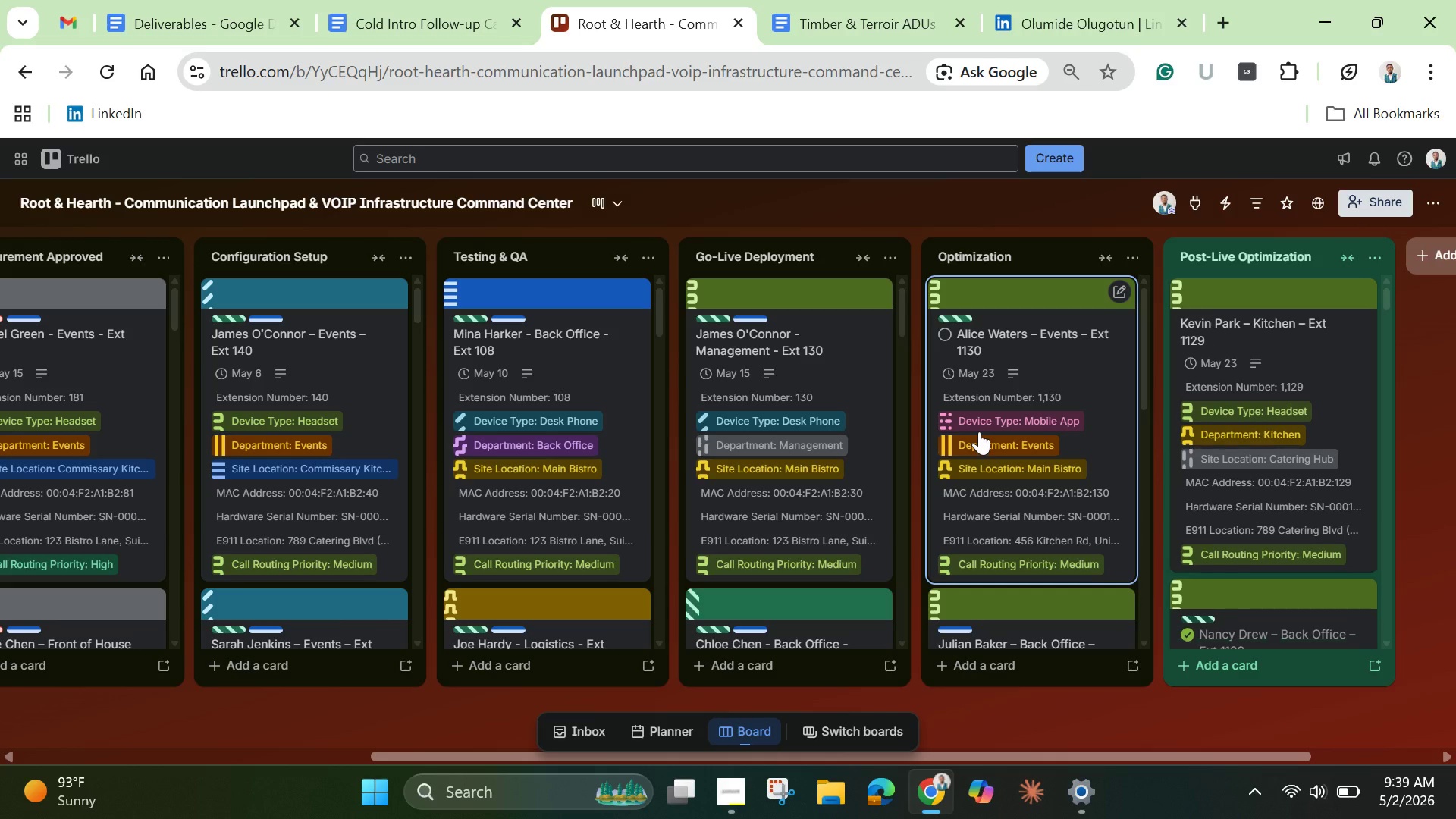 
left_click_drag(start_coordinate=[979, 431], to_coordinate=[1223, 400])
 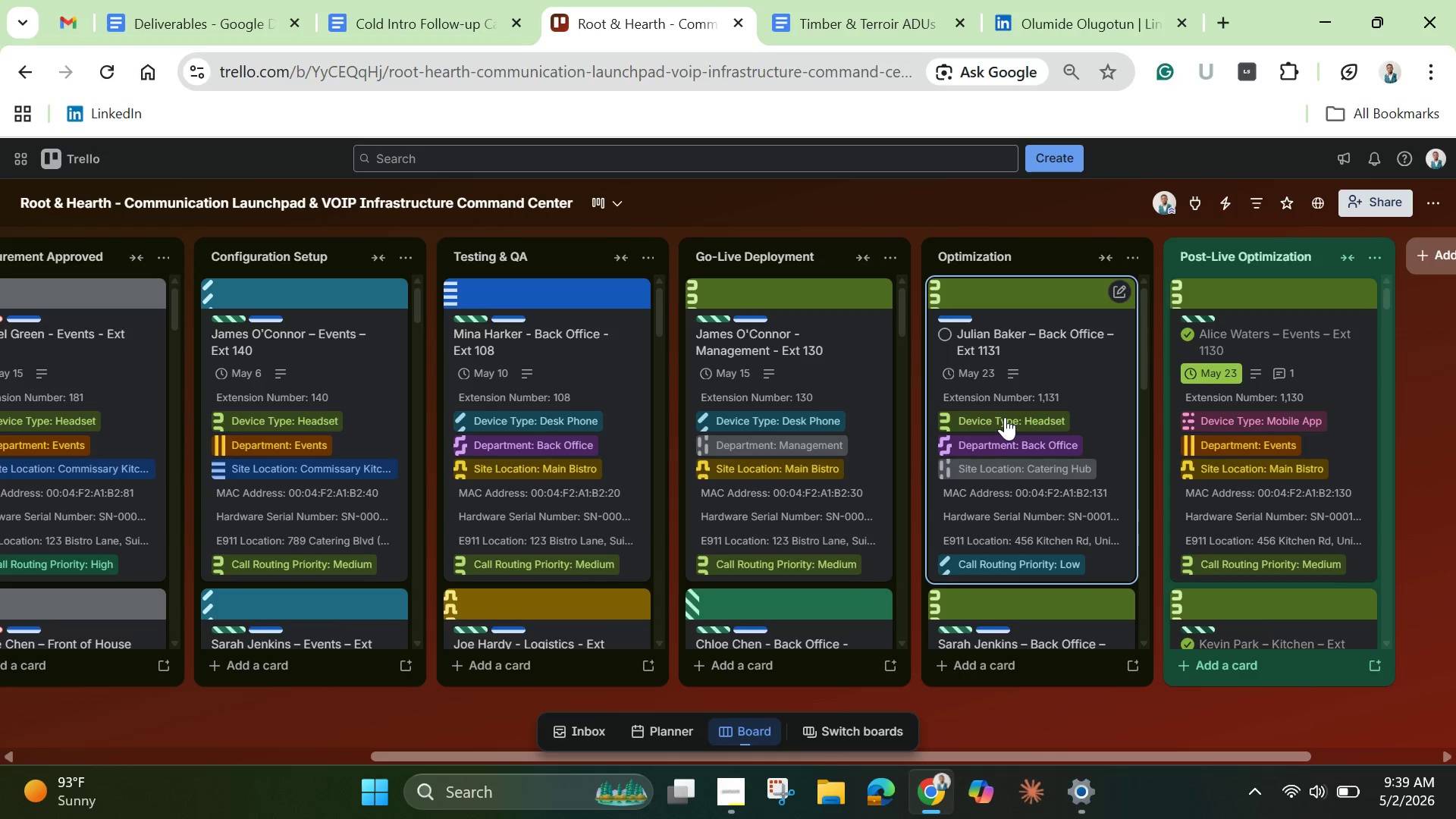 
left_click_drag(start_coordinate=[998, 394], to_coordinate=[1224, 395])
 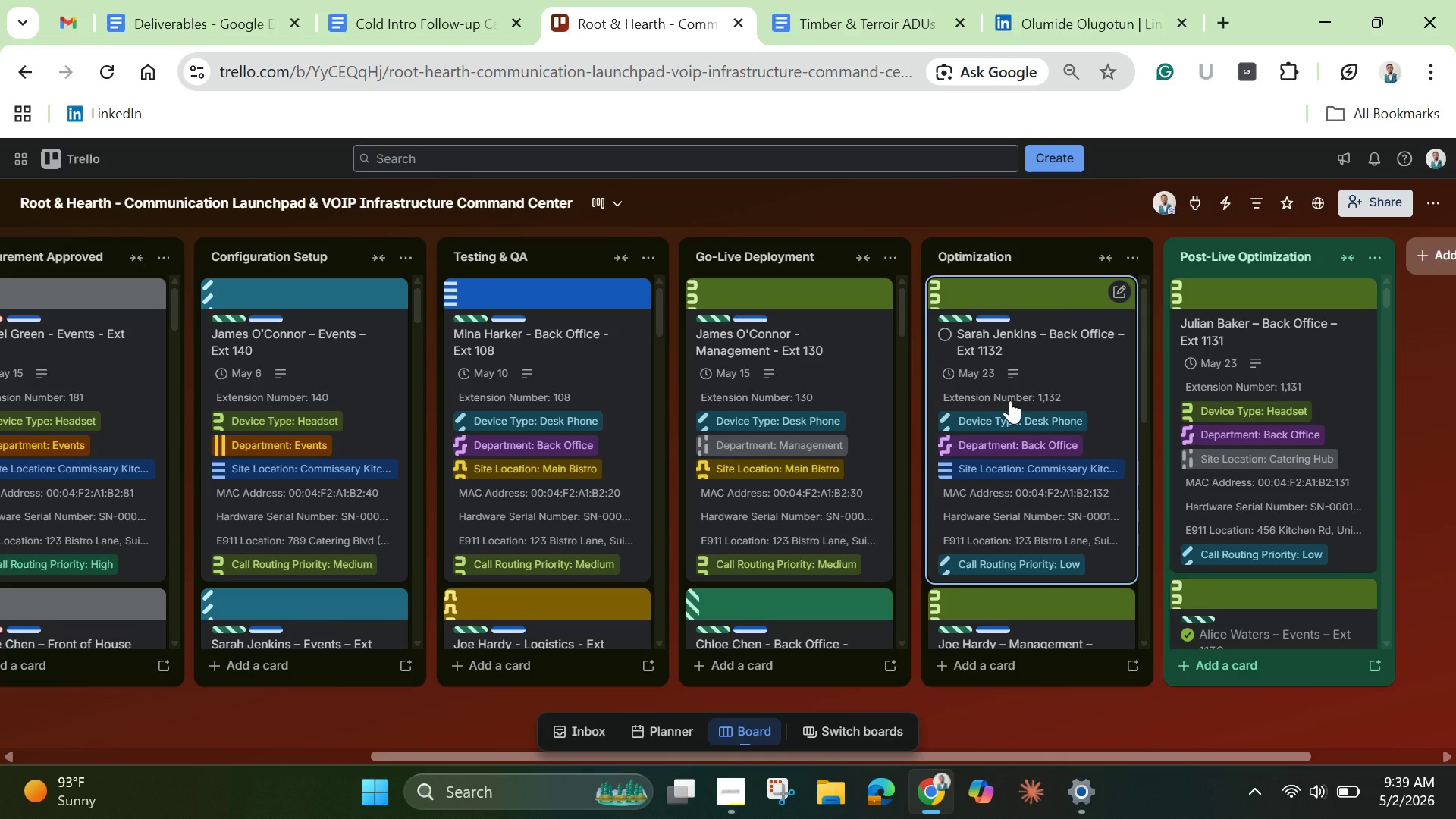 
left_click_drag(start_coordinate=[1010, 400], to_coordinate=[1241, 399])
 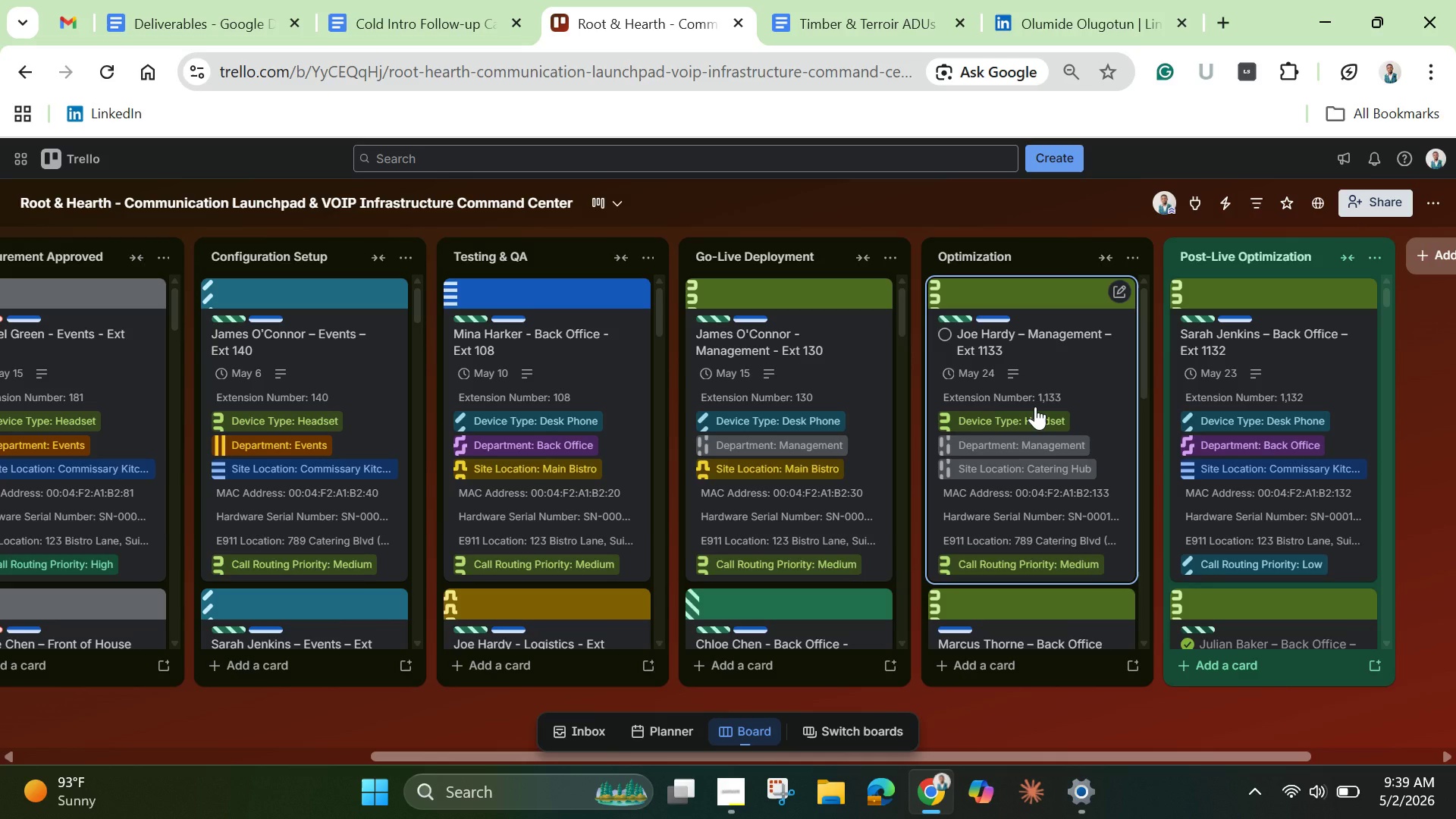 
left_click_drag(start_coordinate=[1035, 406], to_coordinate=[1250, 387])
 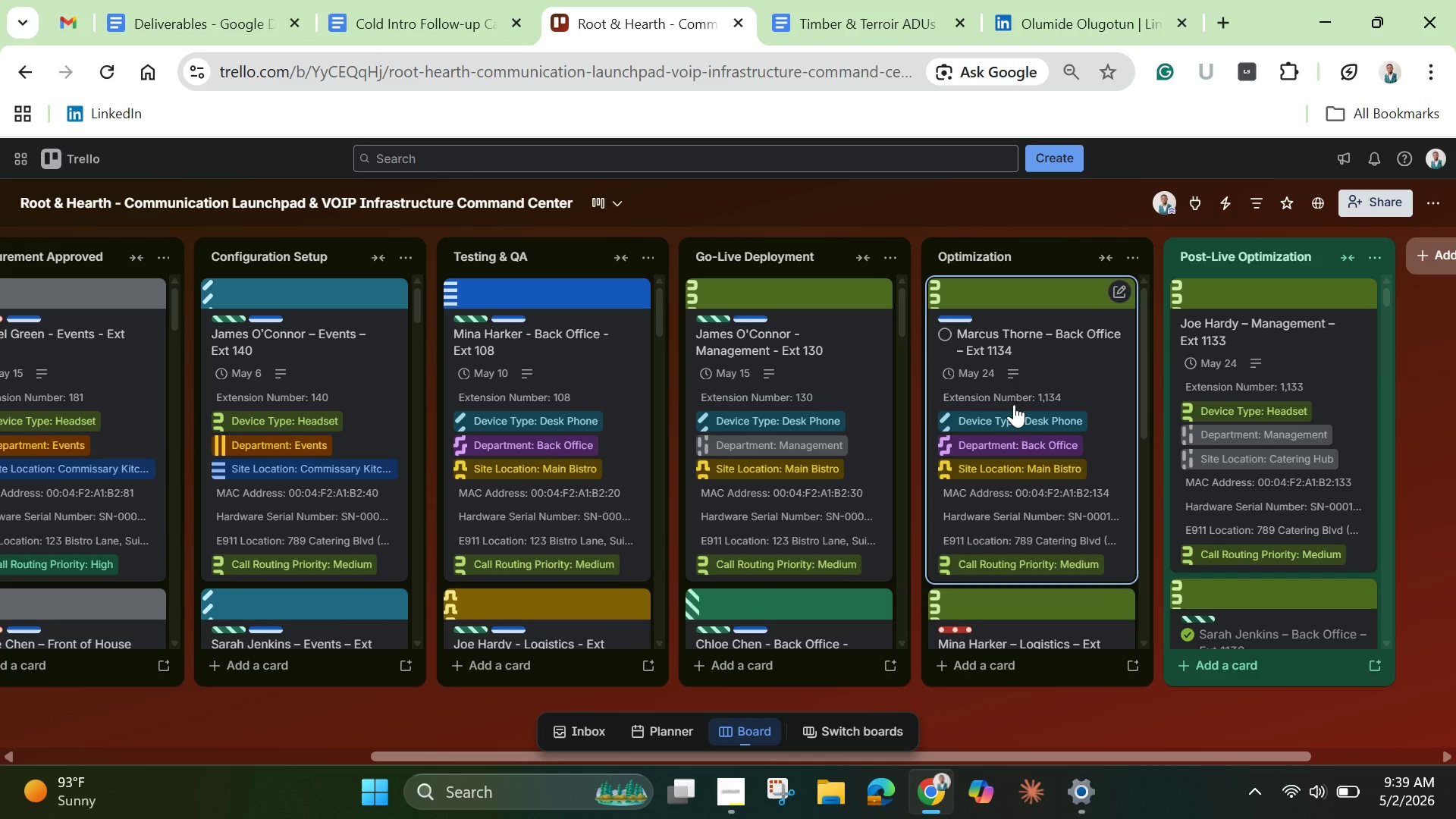 
left_click_drag(start_coordinate=[1009, 410], to_coordinate=[1243, 418])
 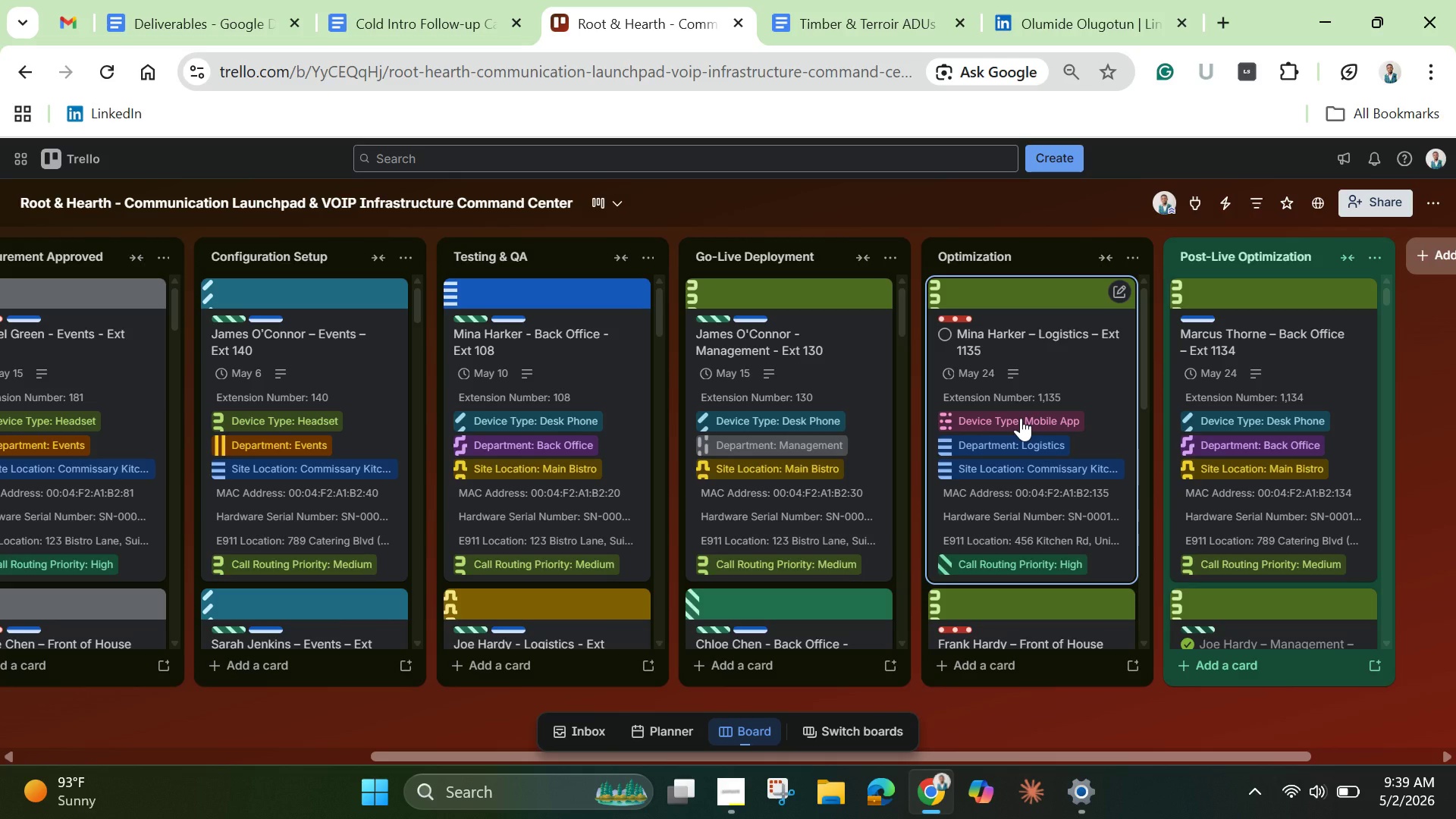 
left_click_drag(start_coordinate=[1021, 418], to_coordinate=[1298, 398])
 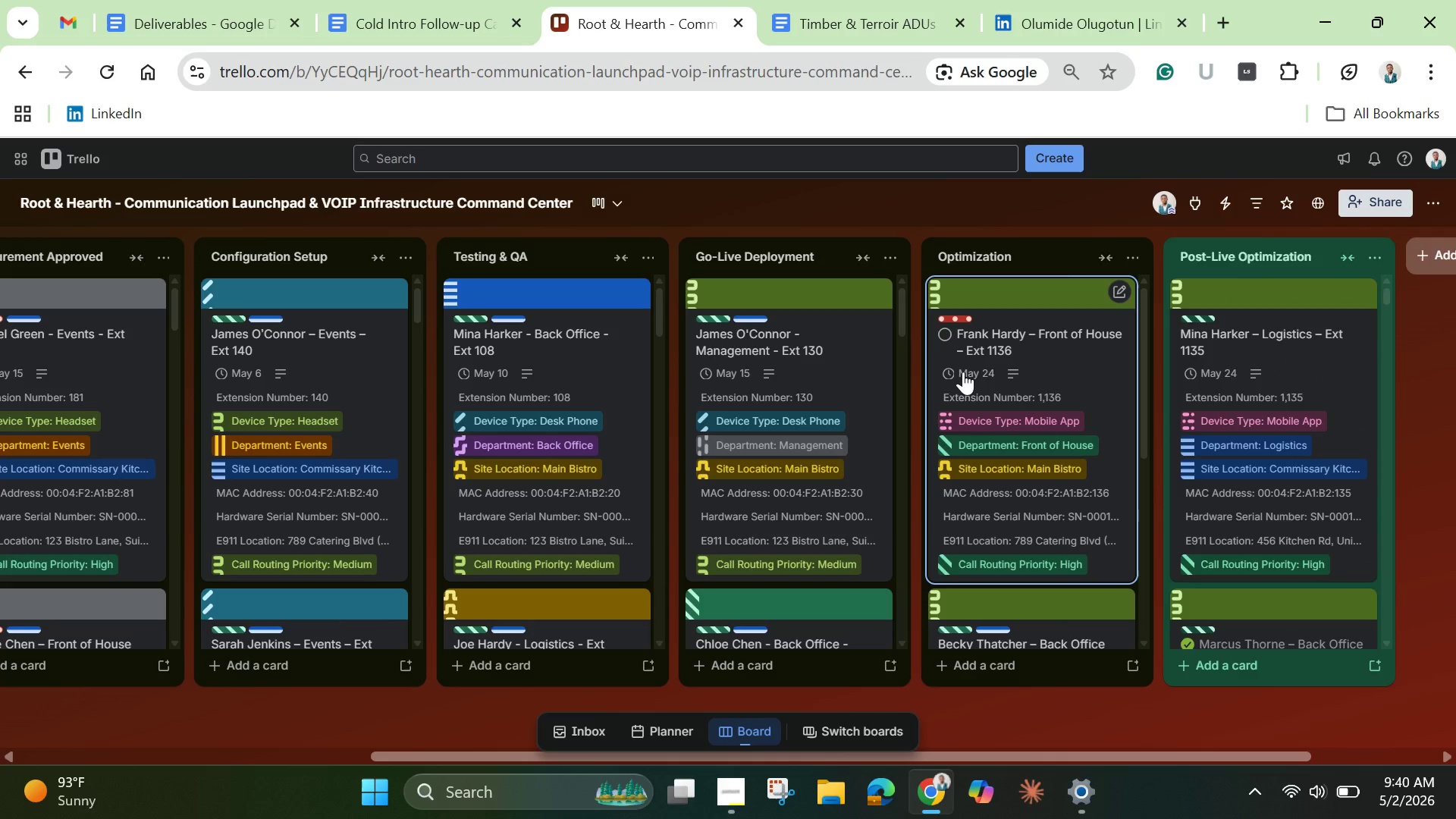 
left_click_drag(start_coordinate=[963, 372], to_coordinate=[1222, 361])
 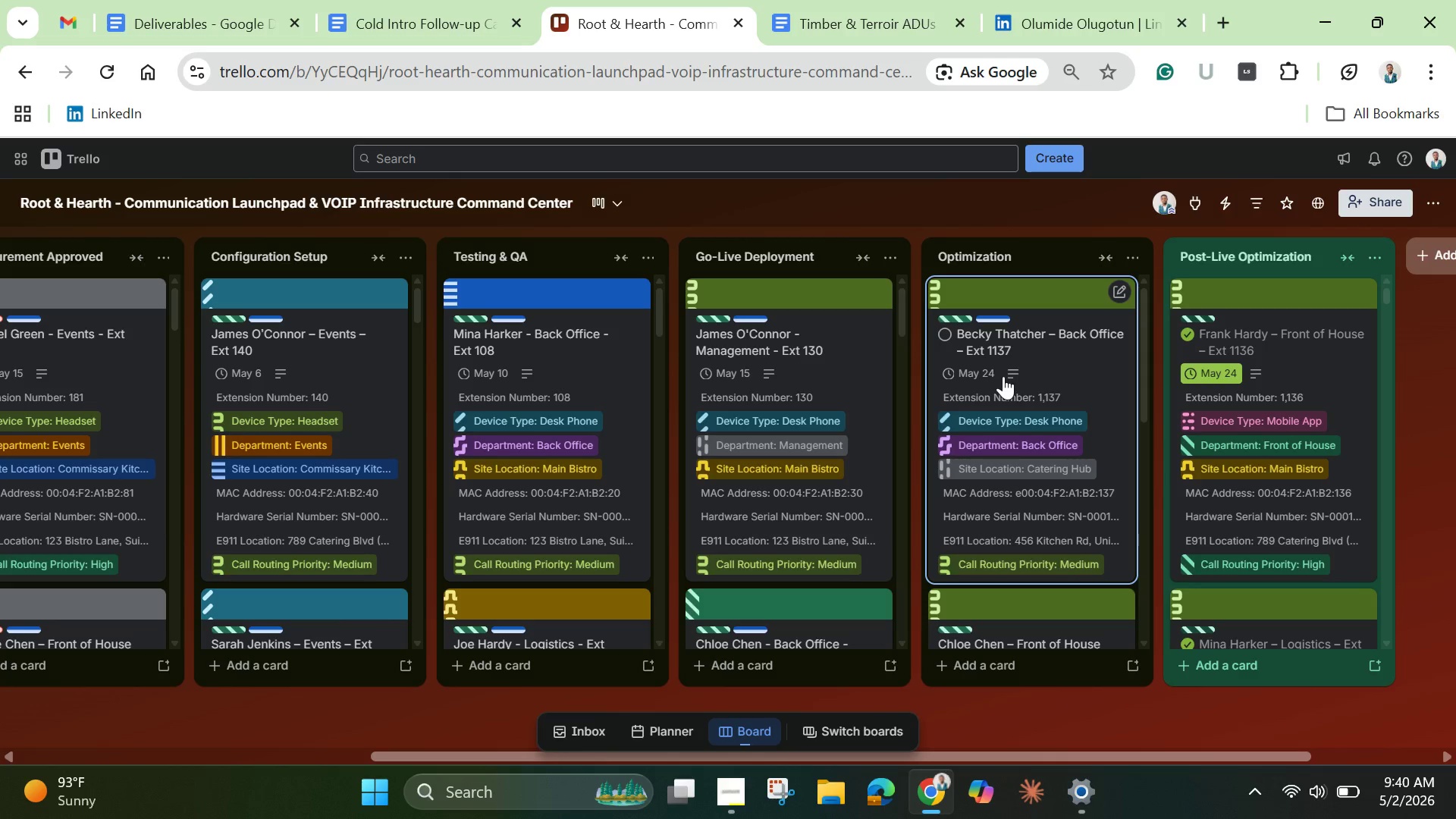 
left_click_drag(start_coordinate=[1003, 376], to_coordinate=[1226, 375])
 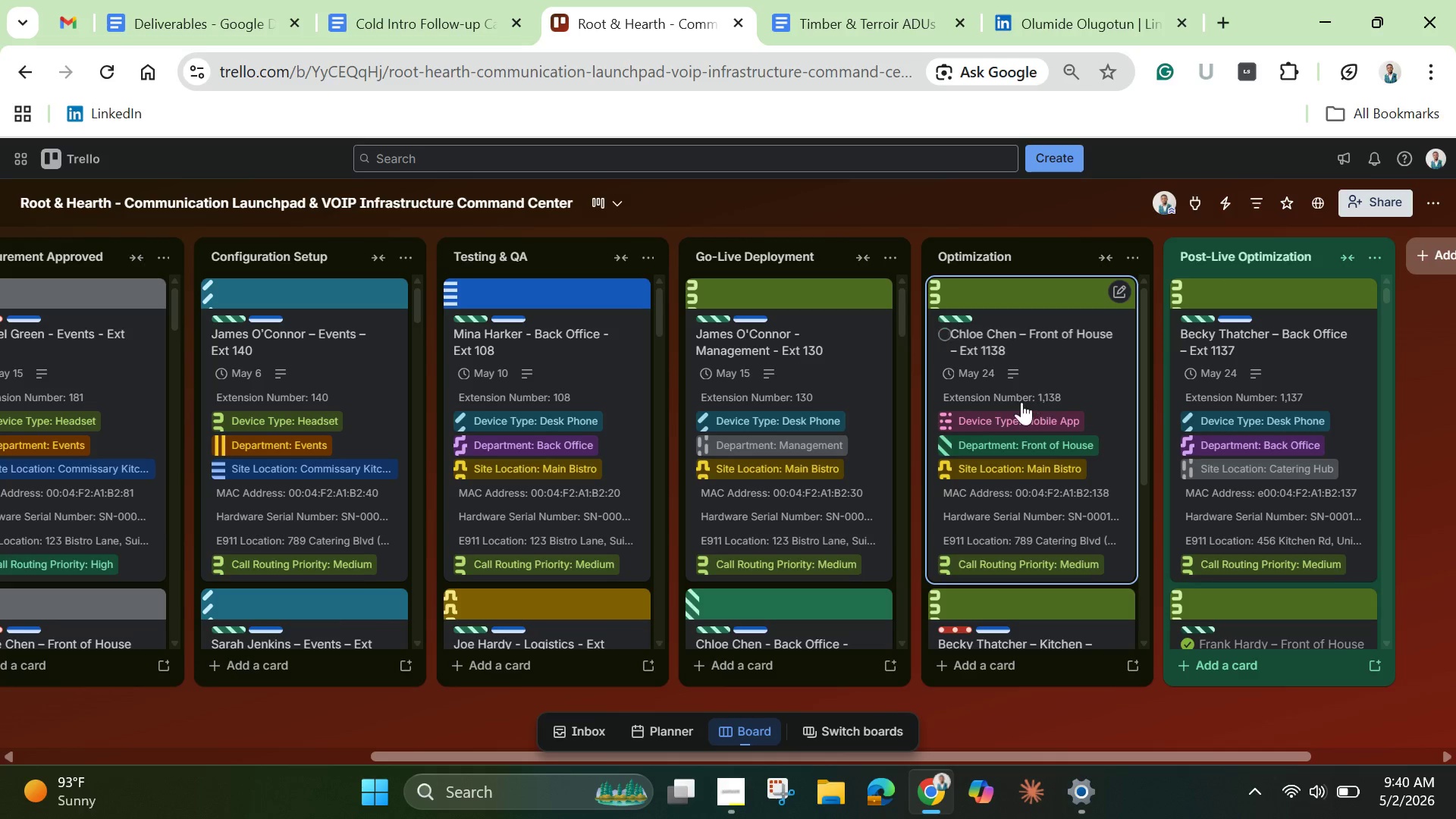 
mouse_move([1012, 381])
 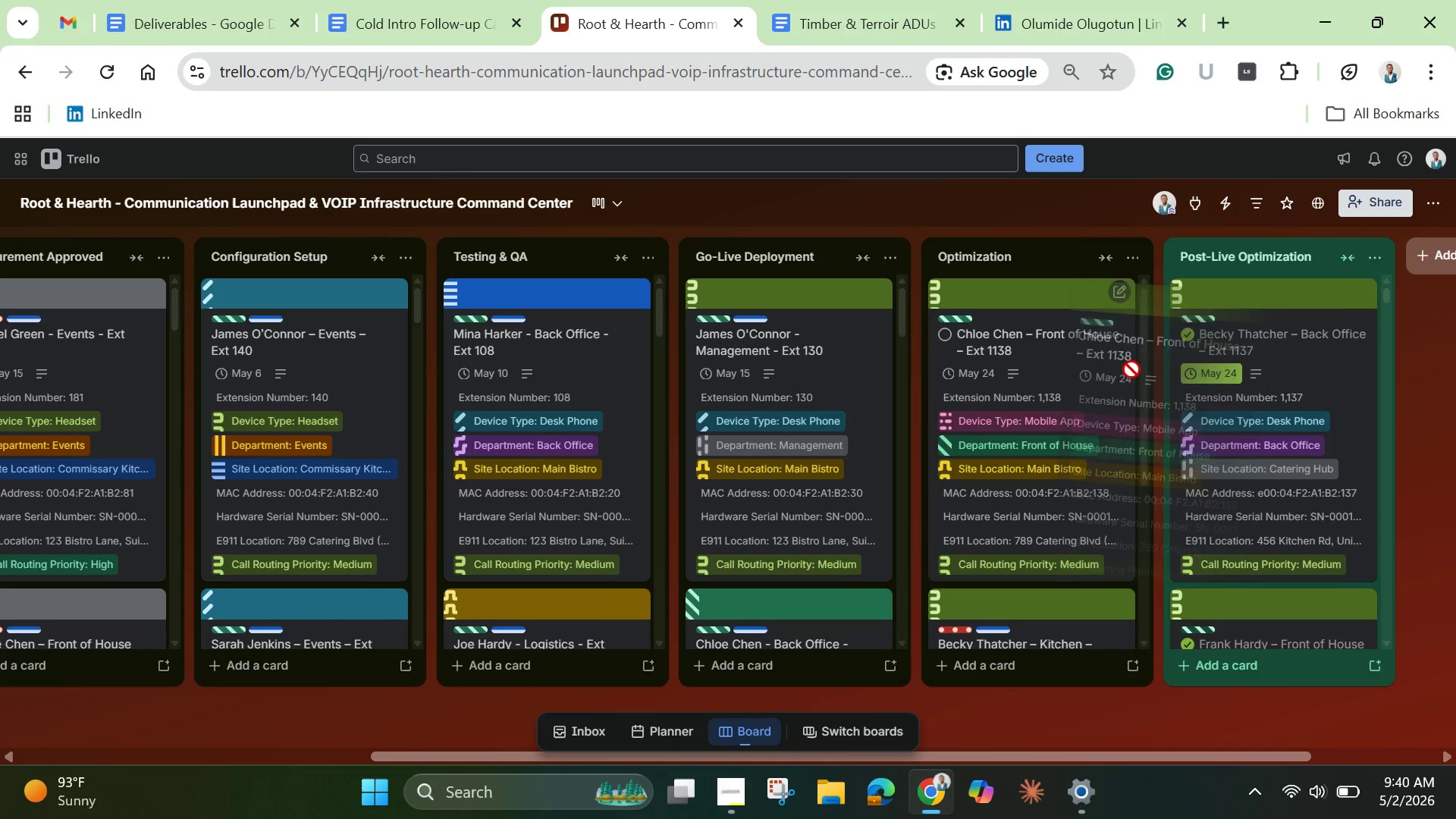 
left_click_drag(start_coordinate=[1003, 369], to_coordinate=[1246, 353])
 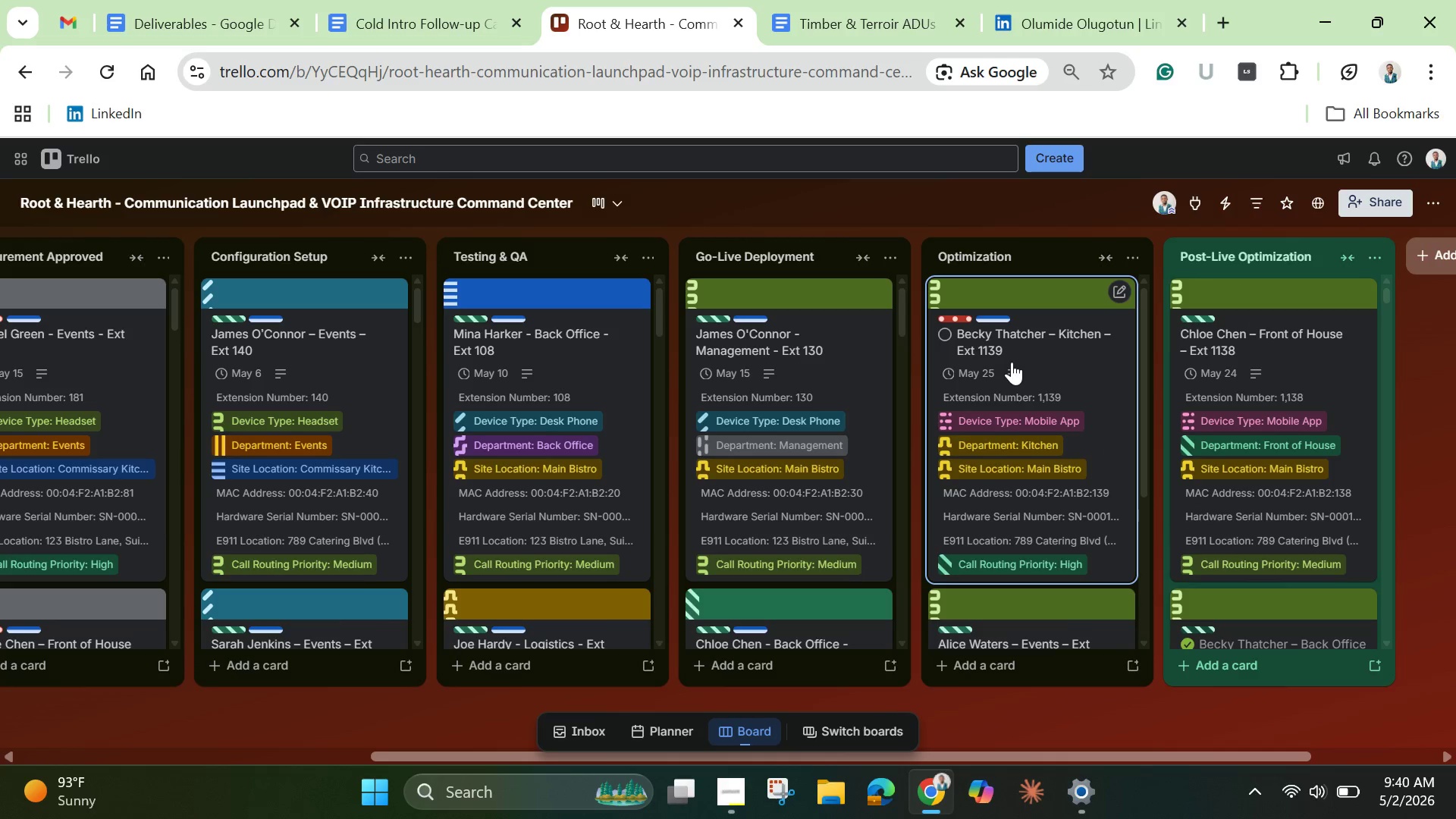 
left_click_drag(start_coordinate=[1012, 362], to_coordinate=[1242, 358])
 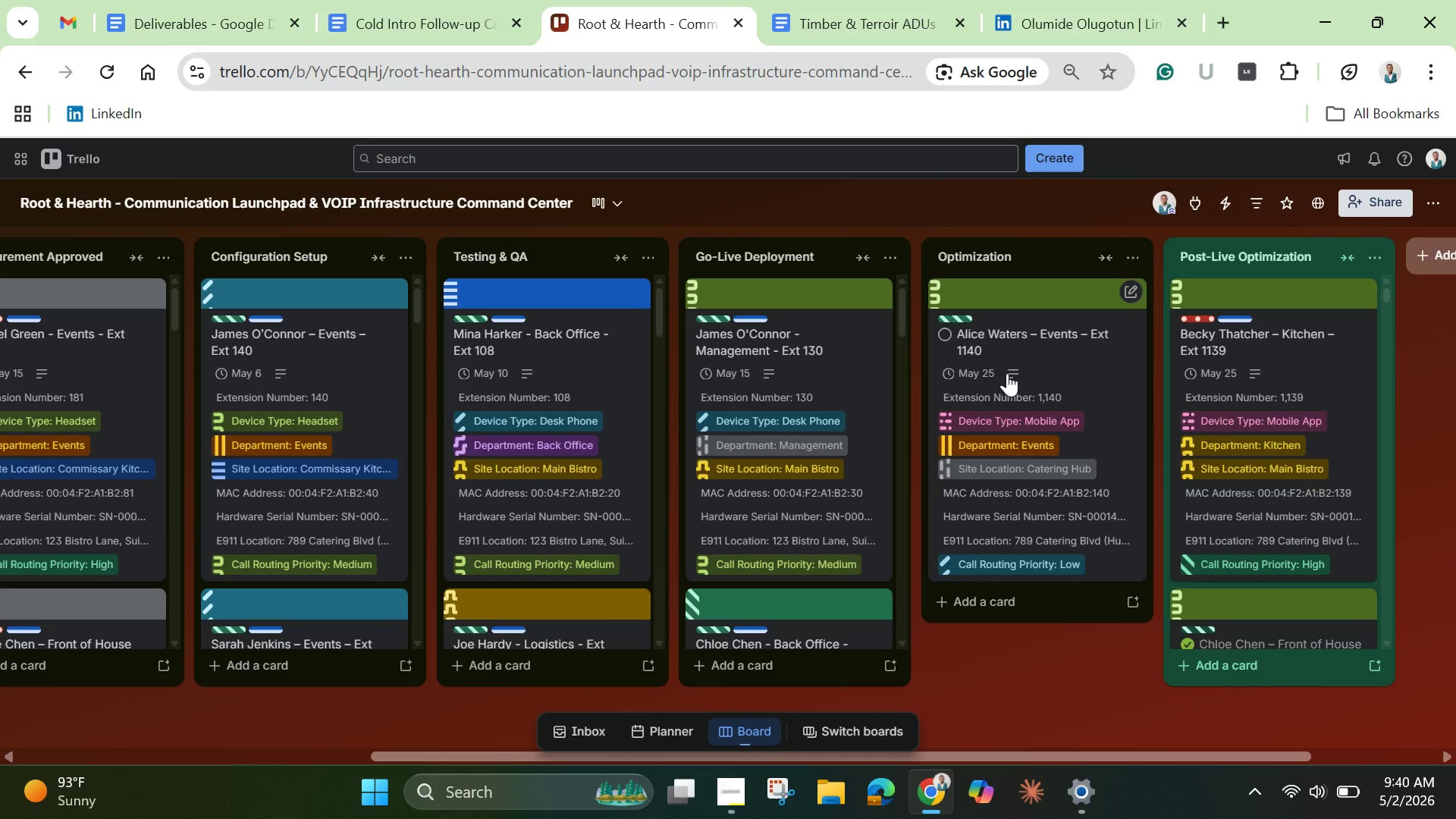 
left_click_drag(start_coordinate=[1007, 373], to_coordinate=[1222, 375])
 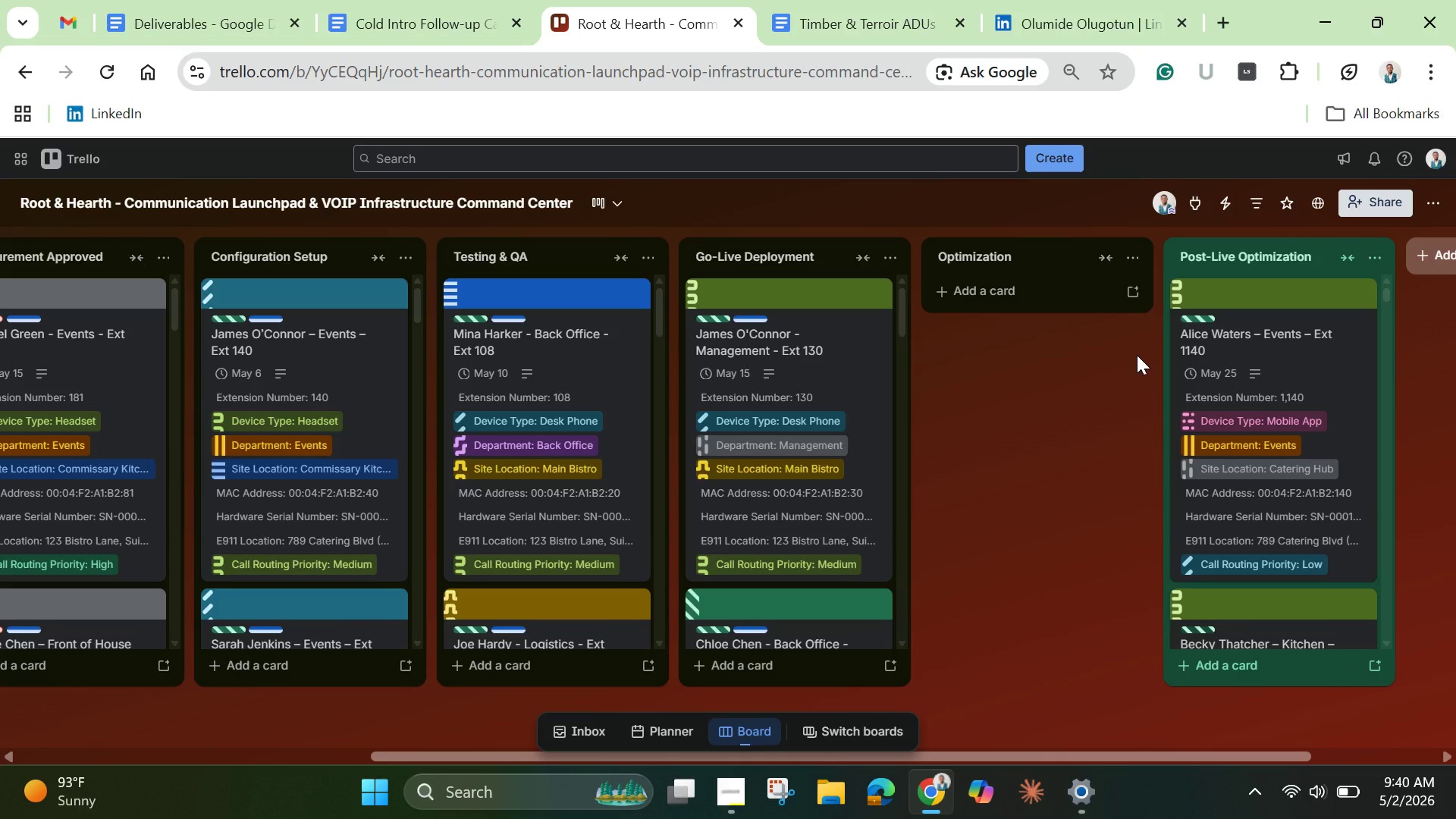 
wait(6.28)
 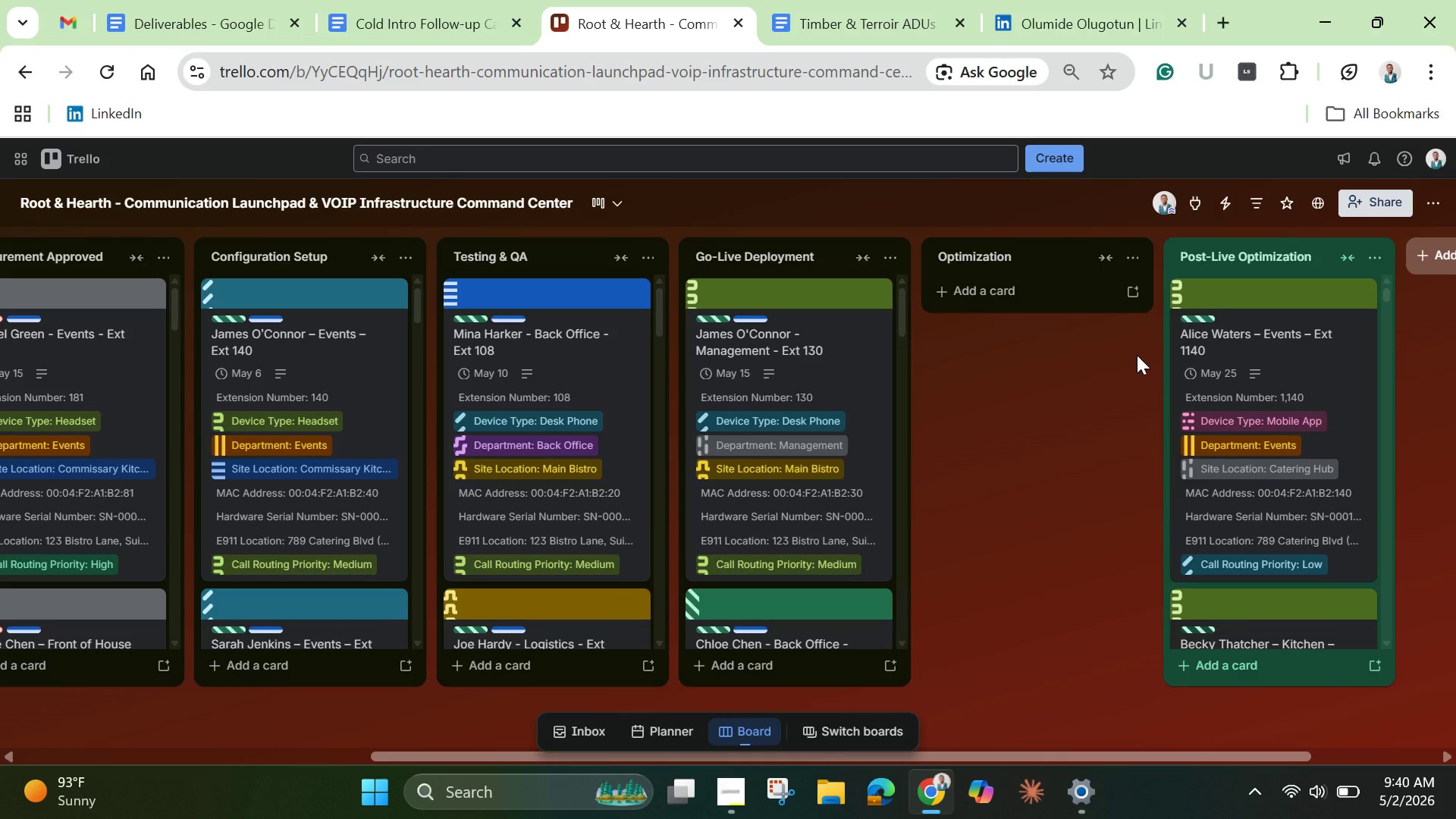 
left_click([1282, 358])
 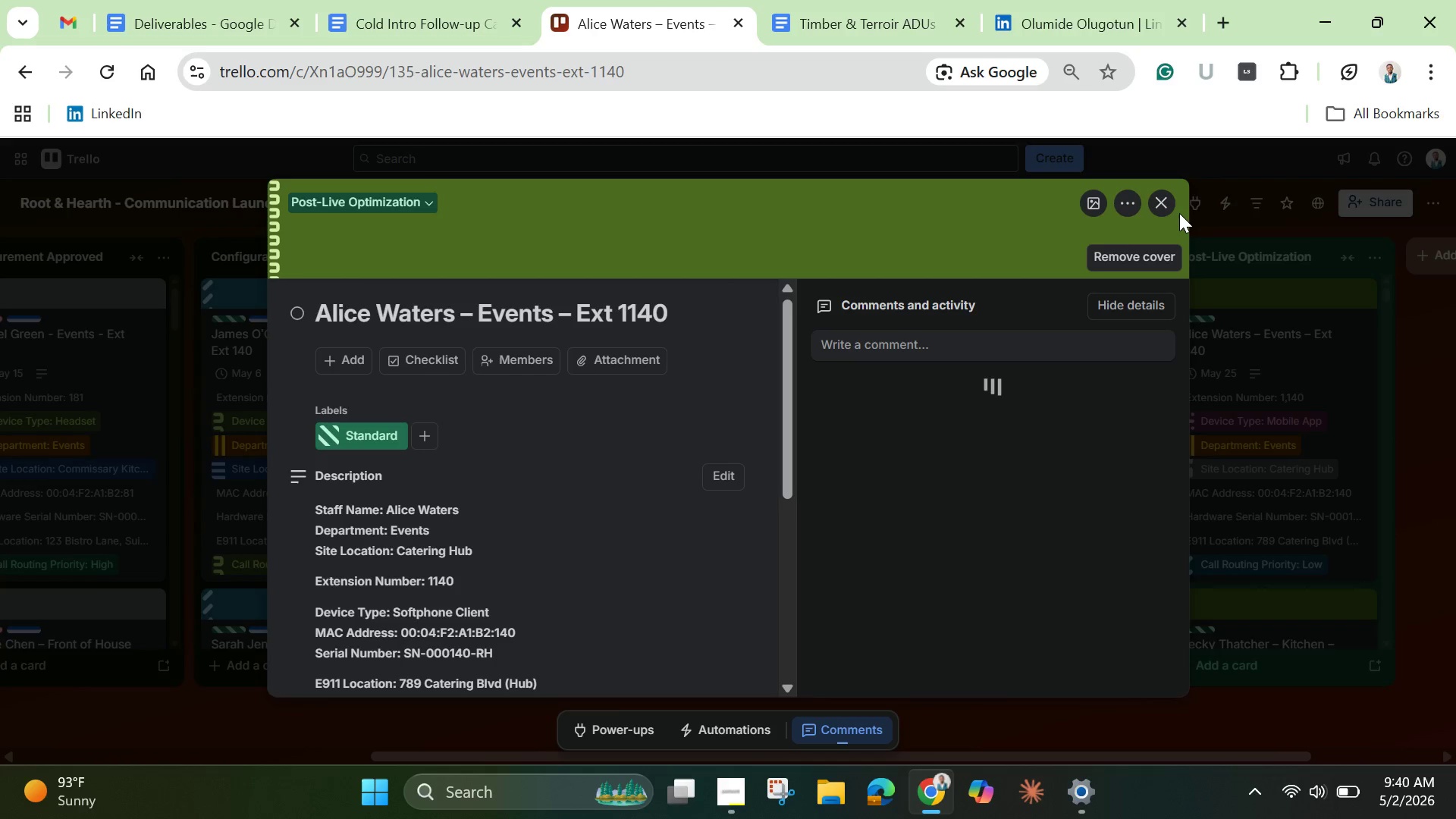 
wait(7.12)
 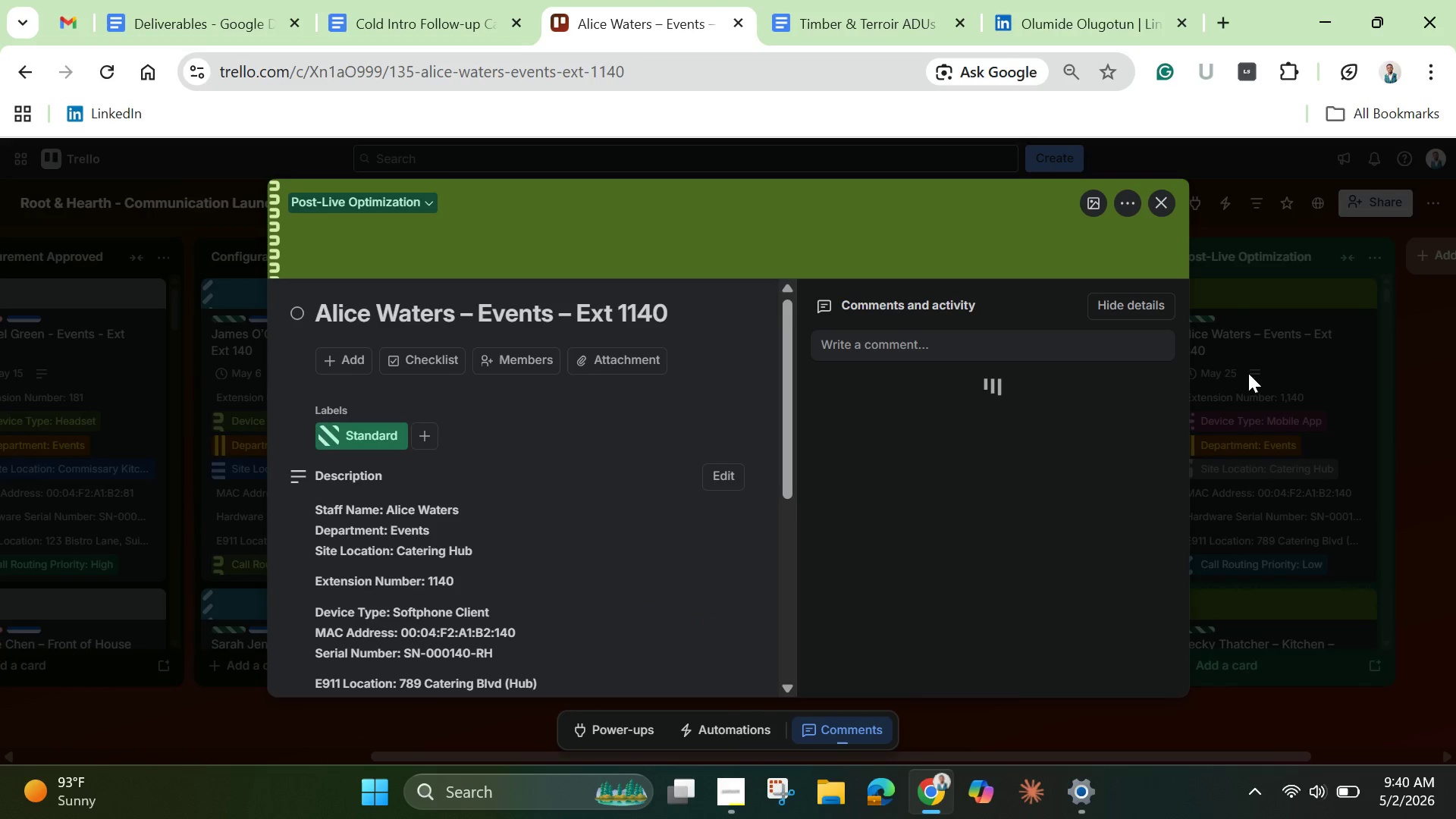 
scroll: coordinate [769, 462], scroll_direction: up, amount: 4.0
 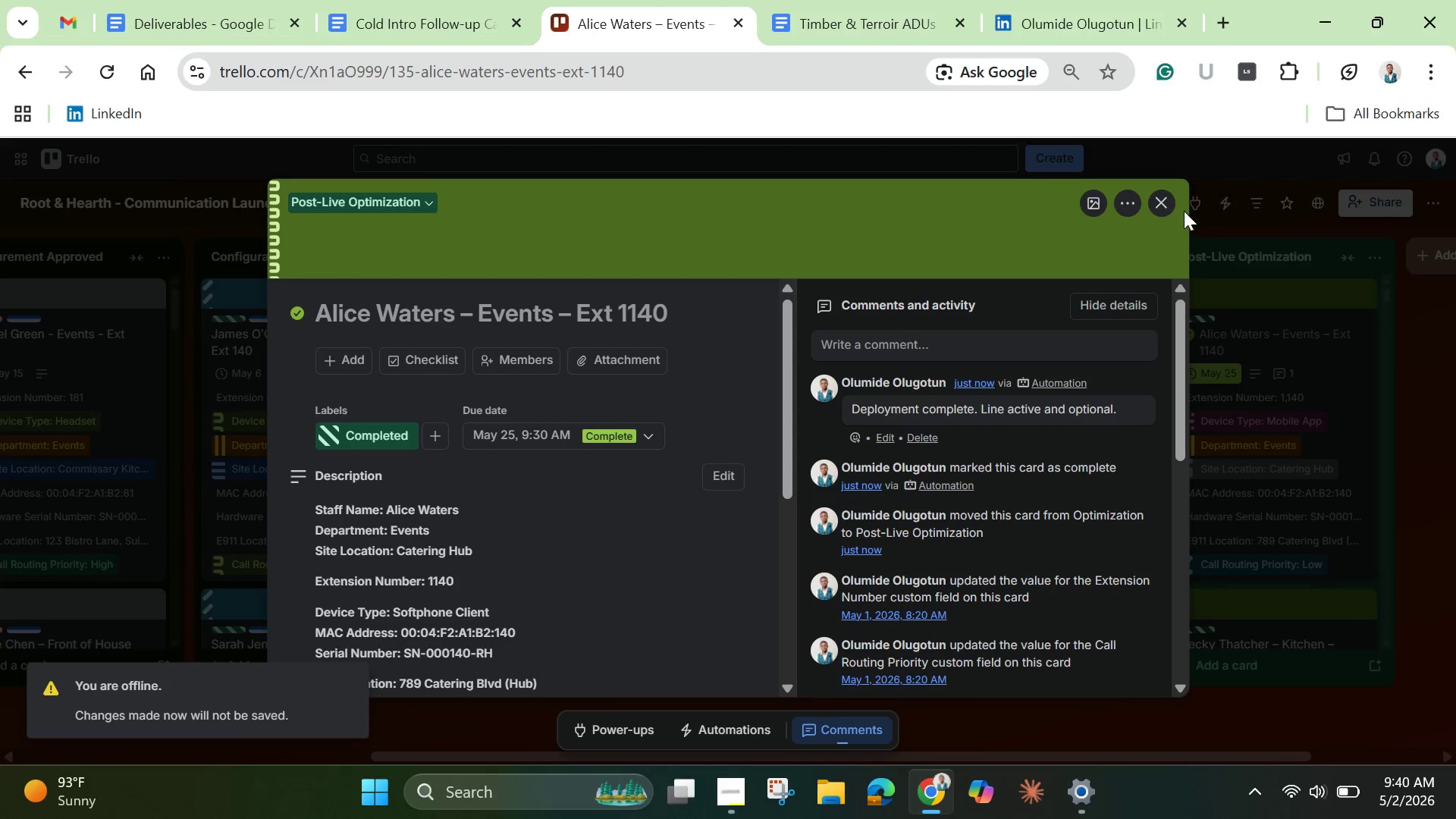 
wait(23.76)
 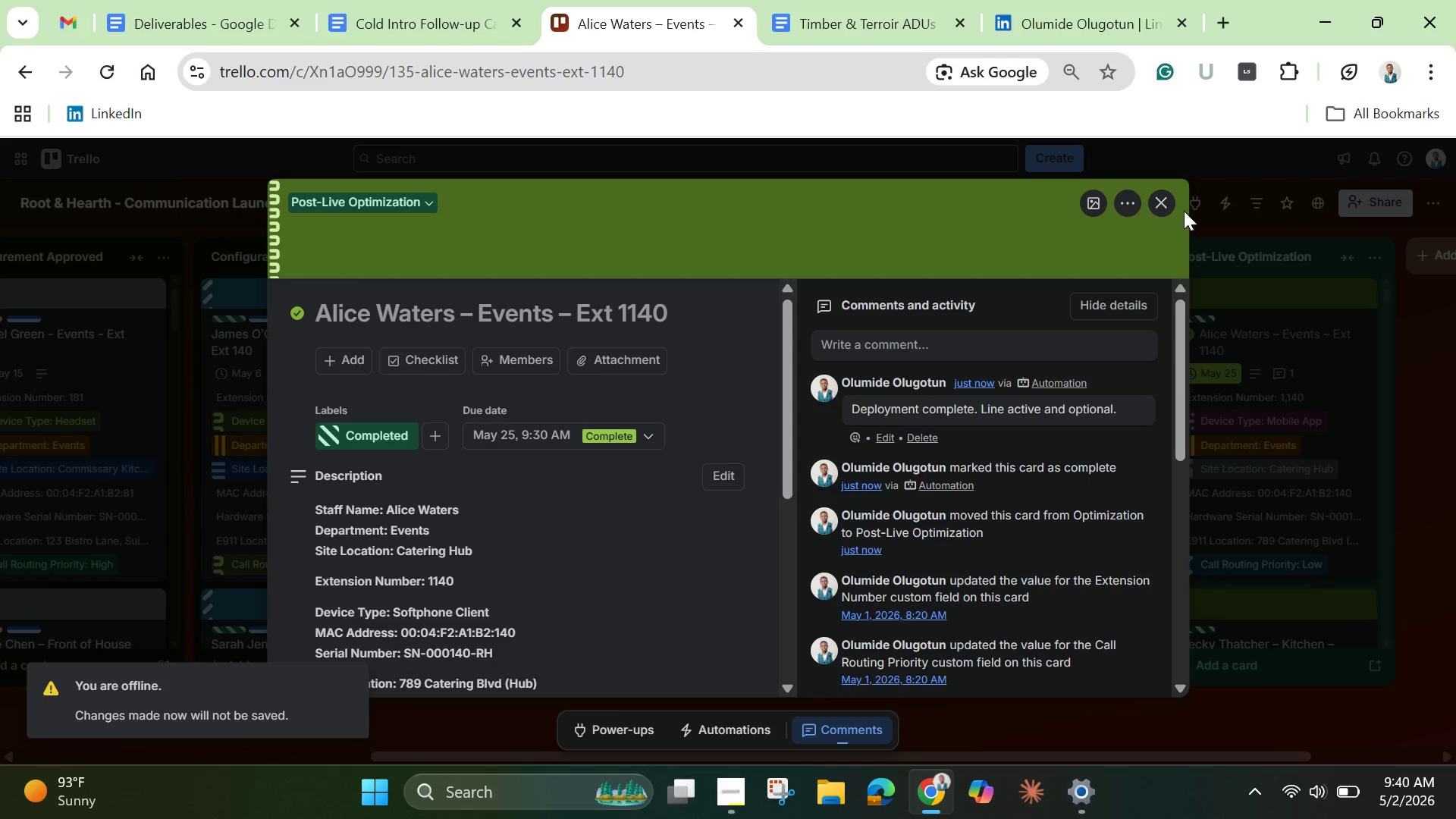 
left_click([1168, 201])
 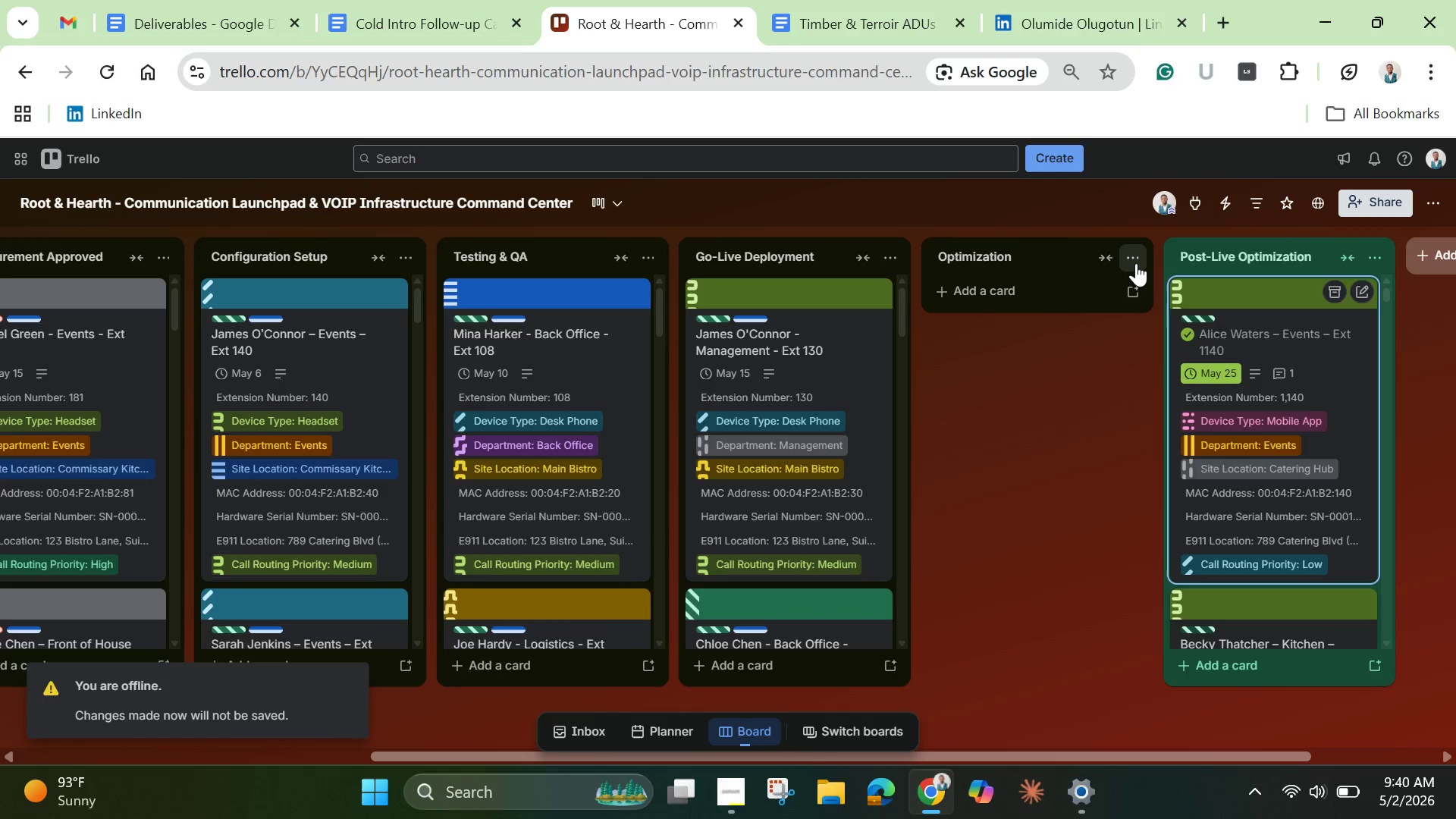 
left_click([1136, 263])
 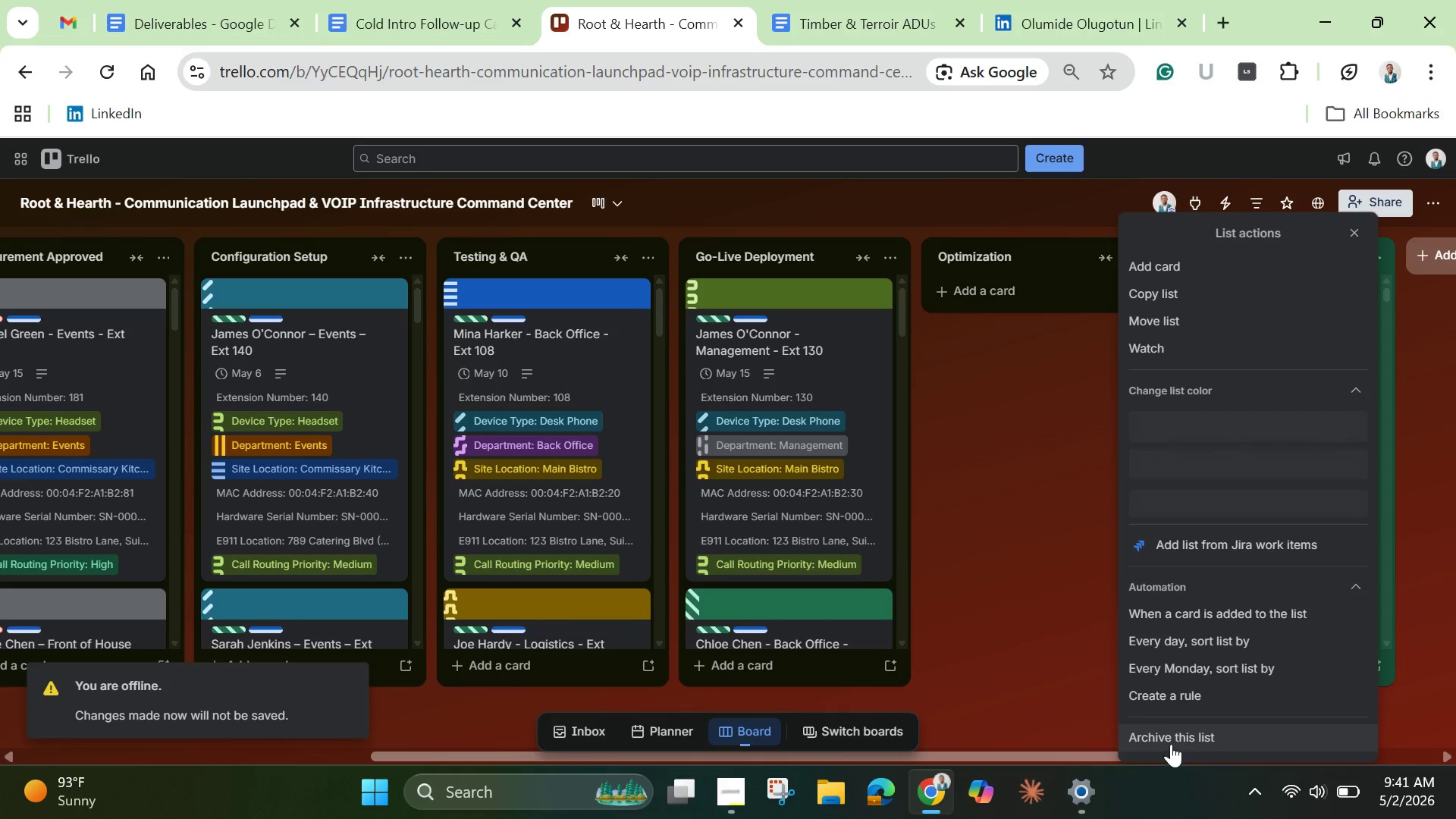 
left_click([1169, 739])
 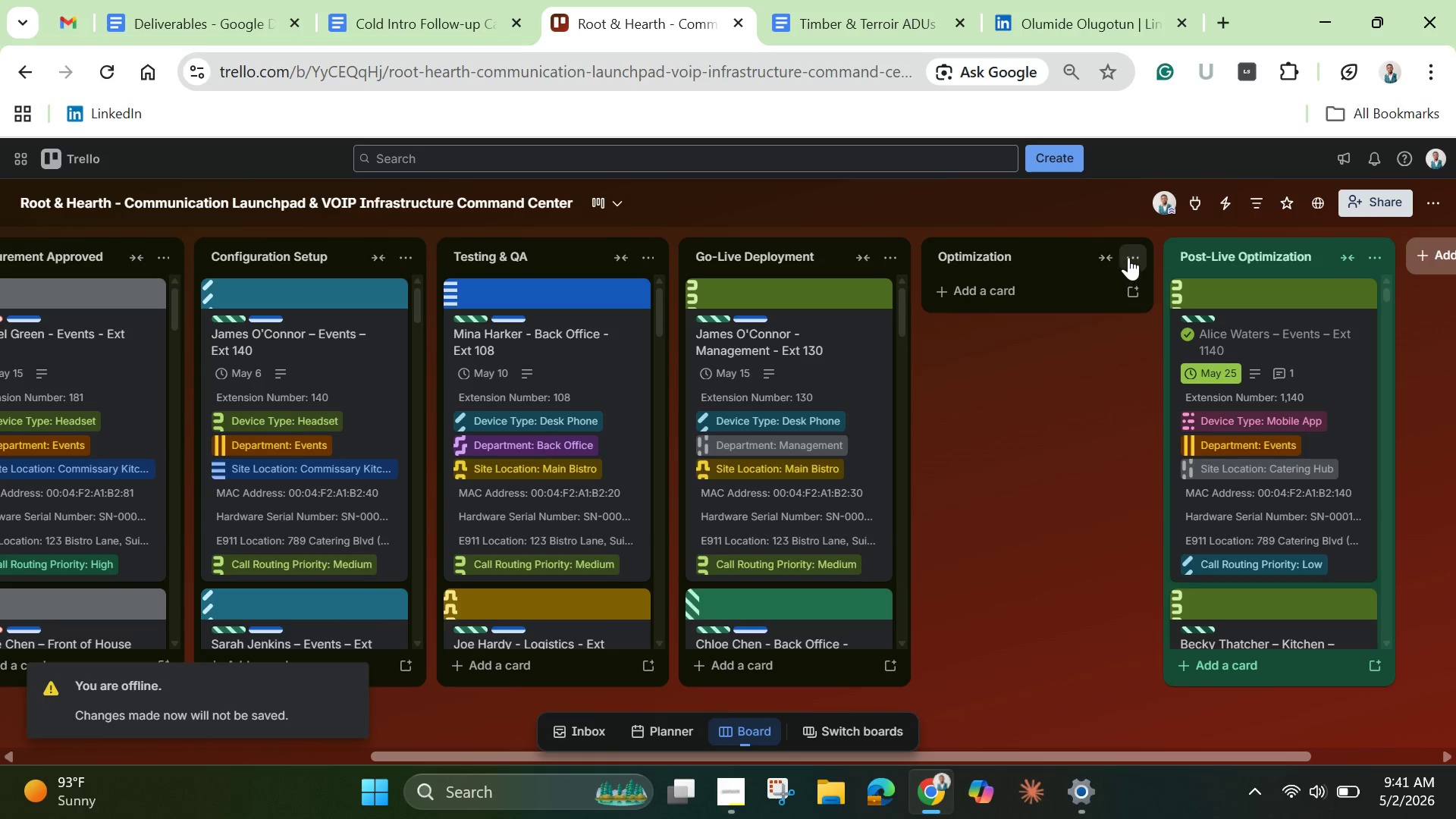 
left_click([1128, 257])
 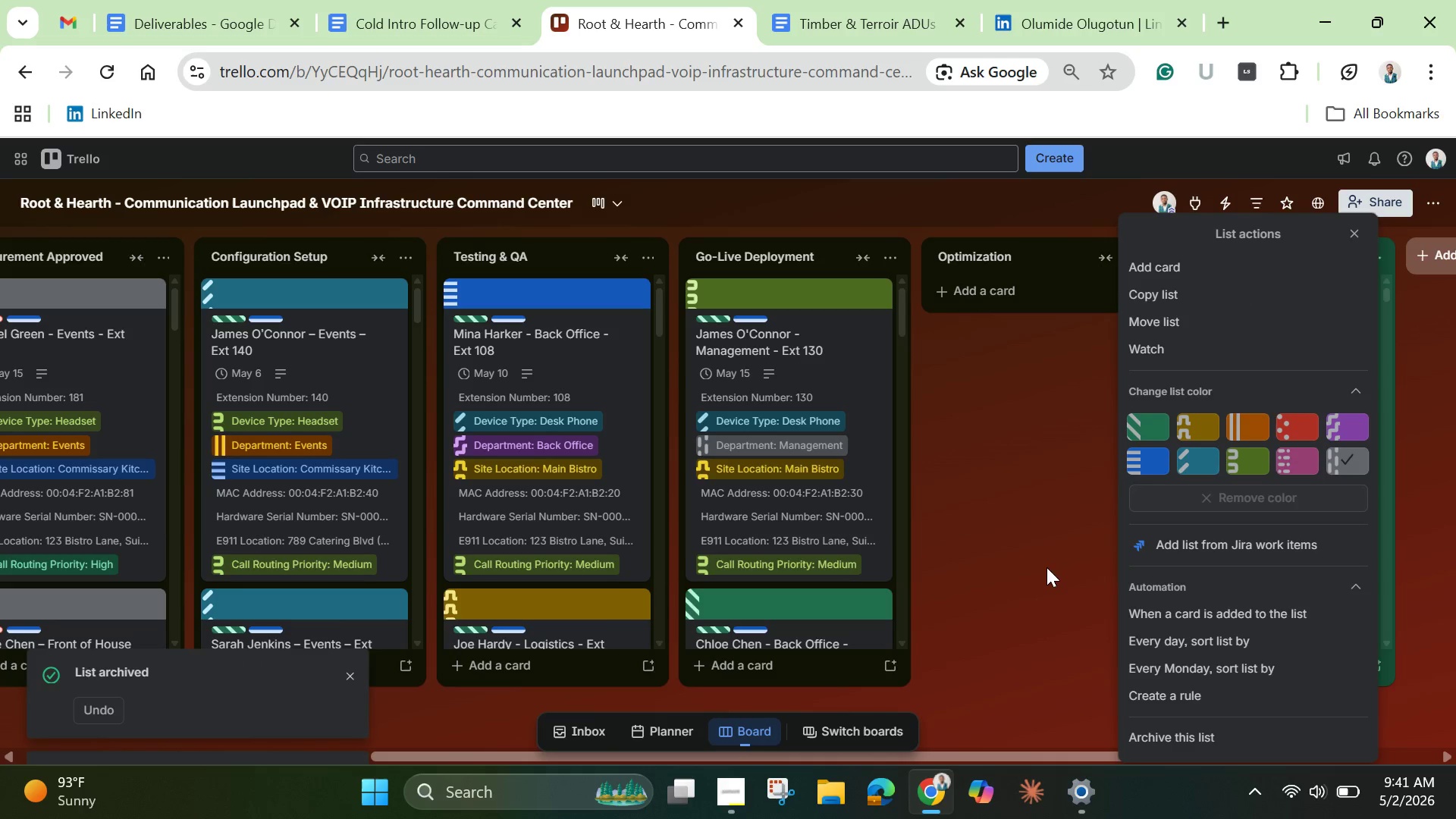 
wait(5.03)
 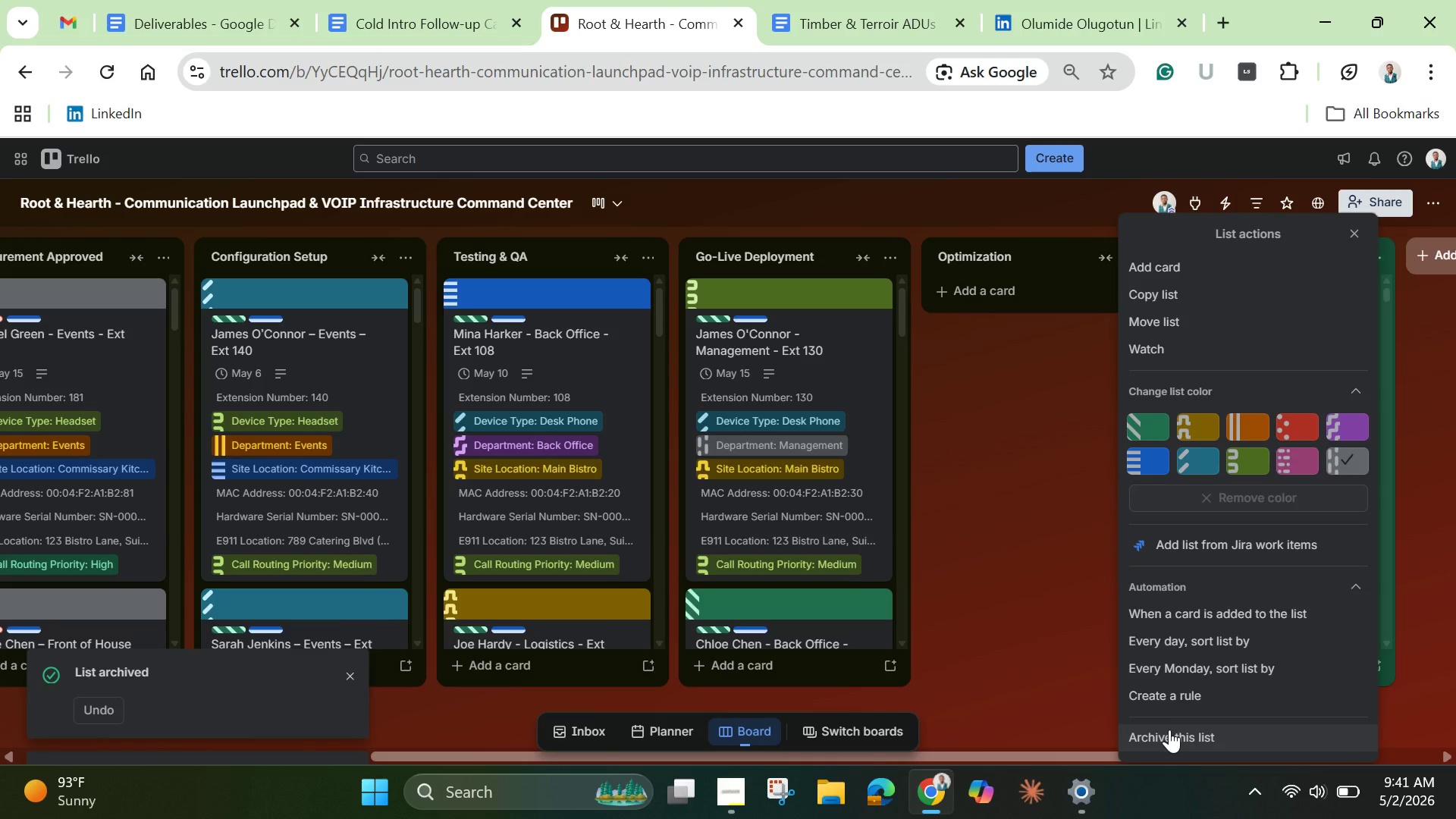 
left_click([1075, 563])
 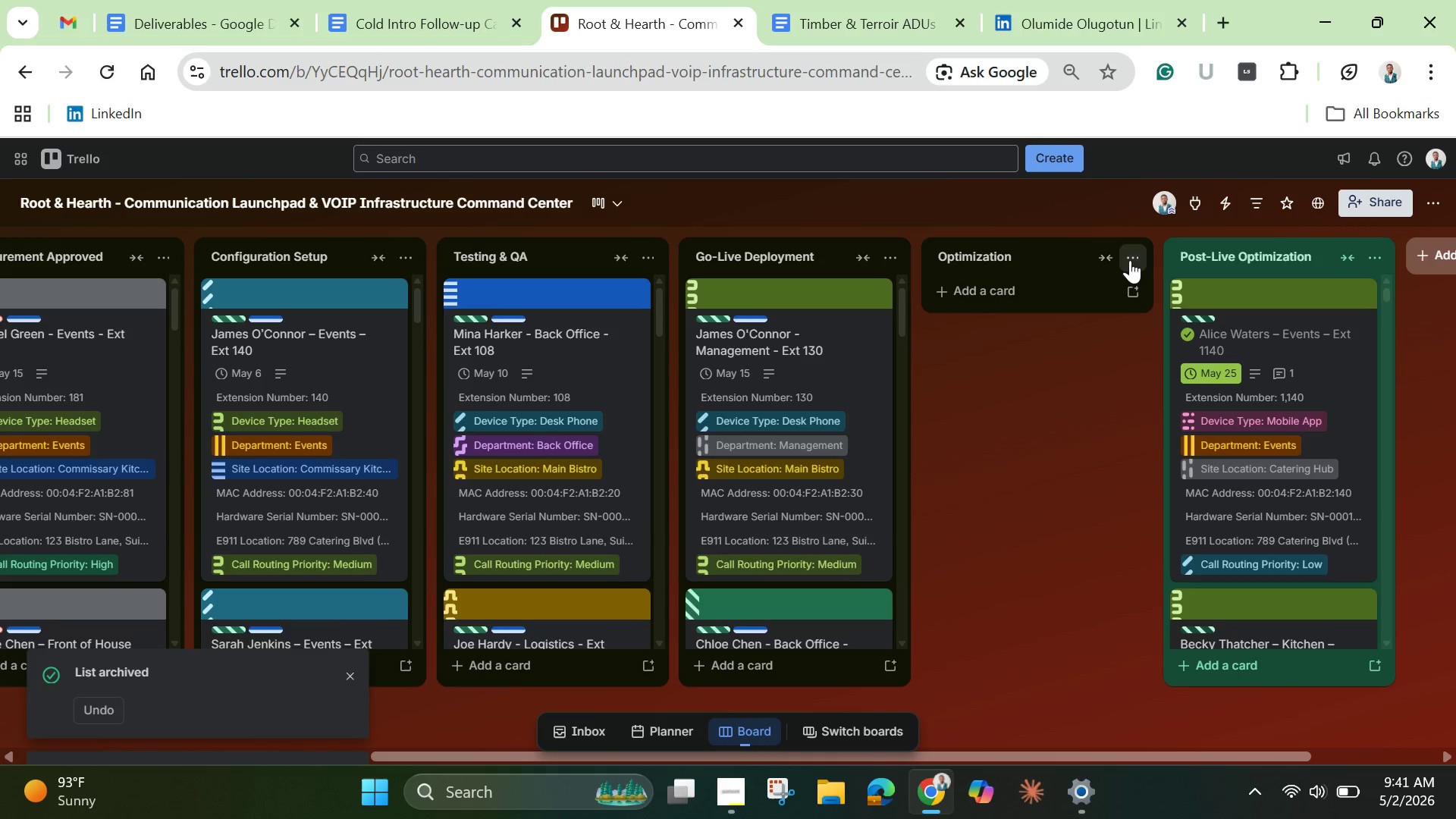 
left_click([1130, 260])
 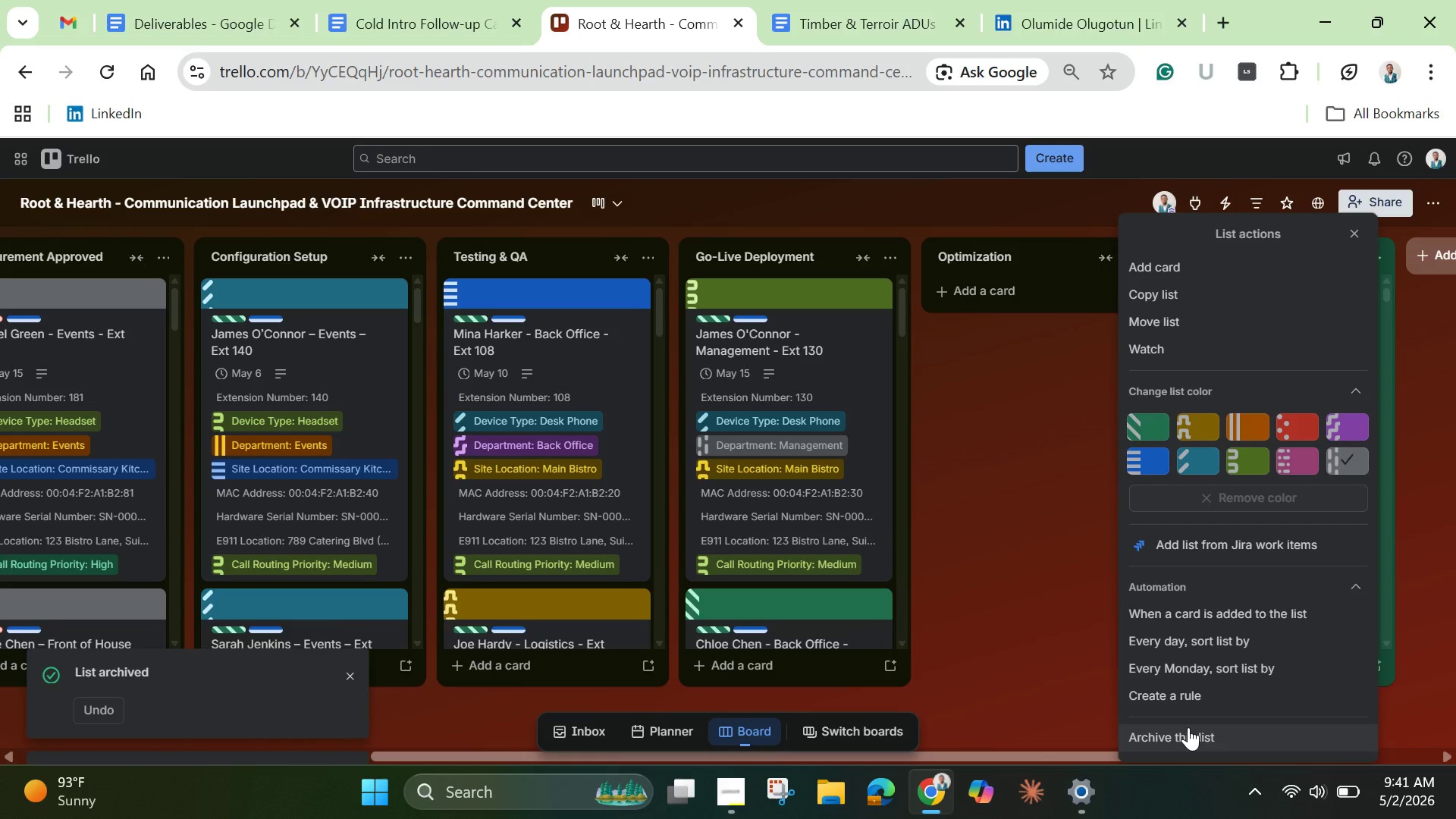 
scroll: coordinate [1188, 728], scroll_direction: down, amount: 4.0
 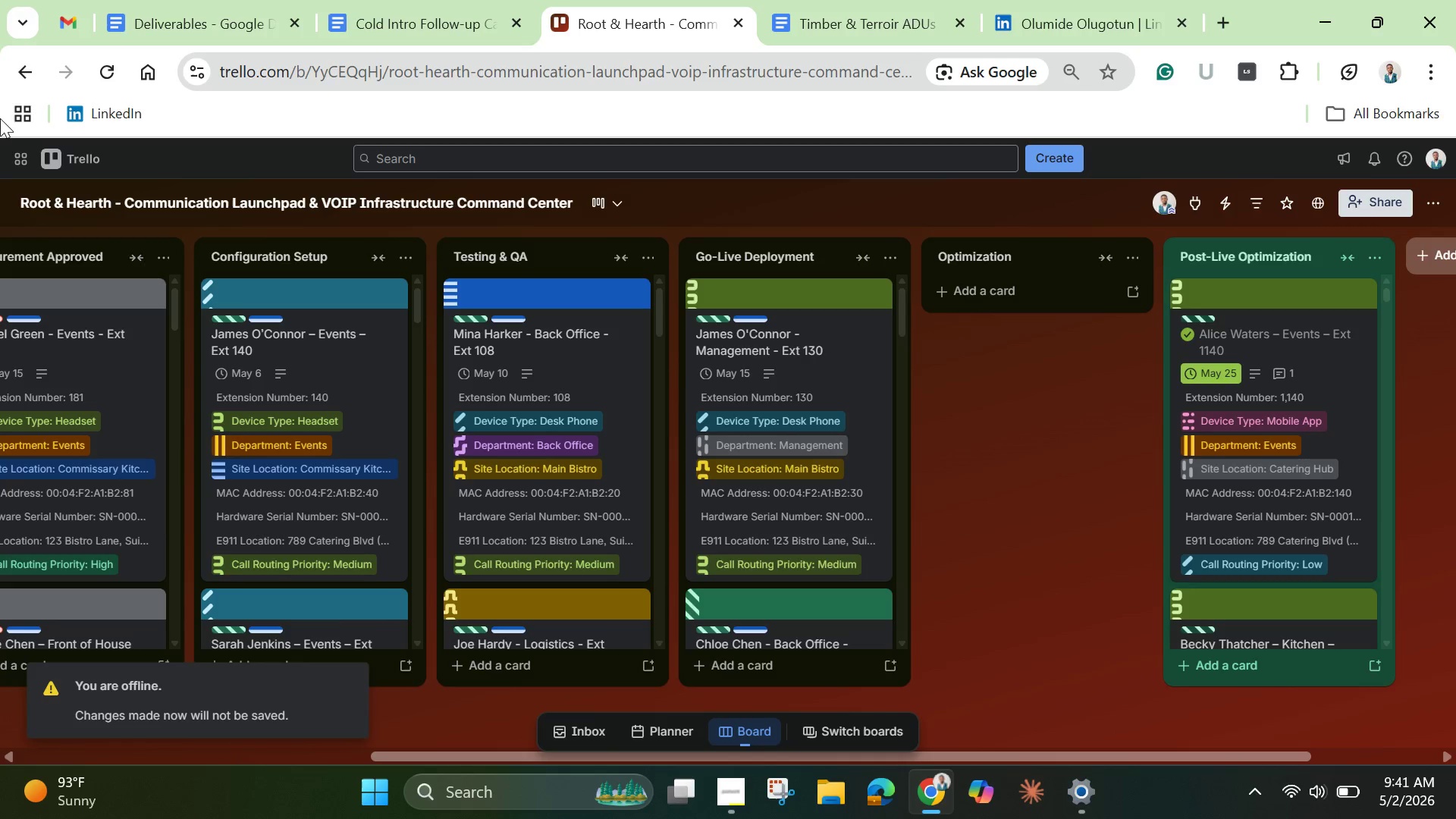 
left_click([103, 77])
 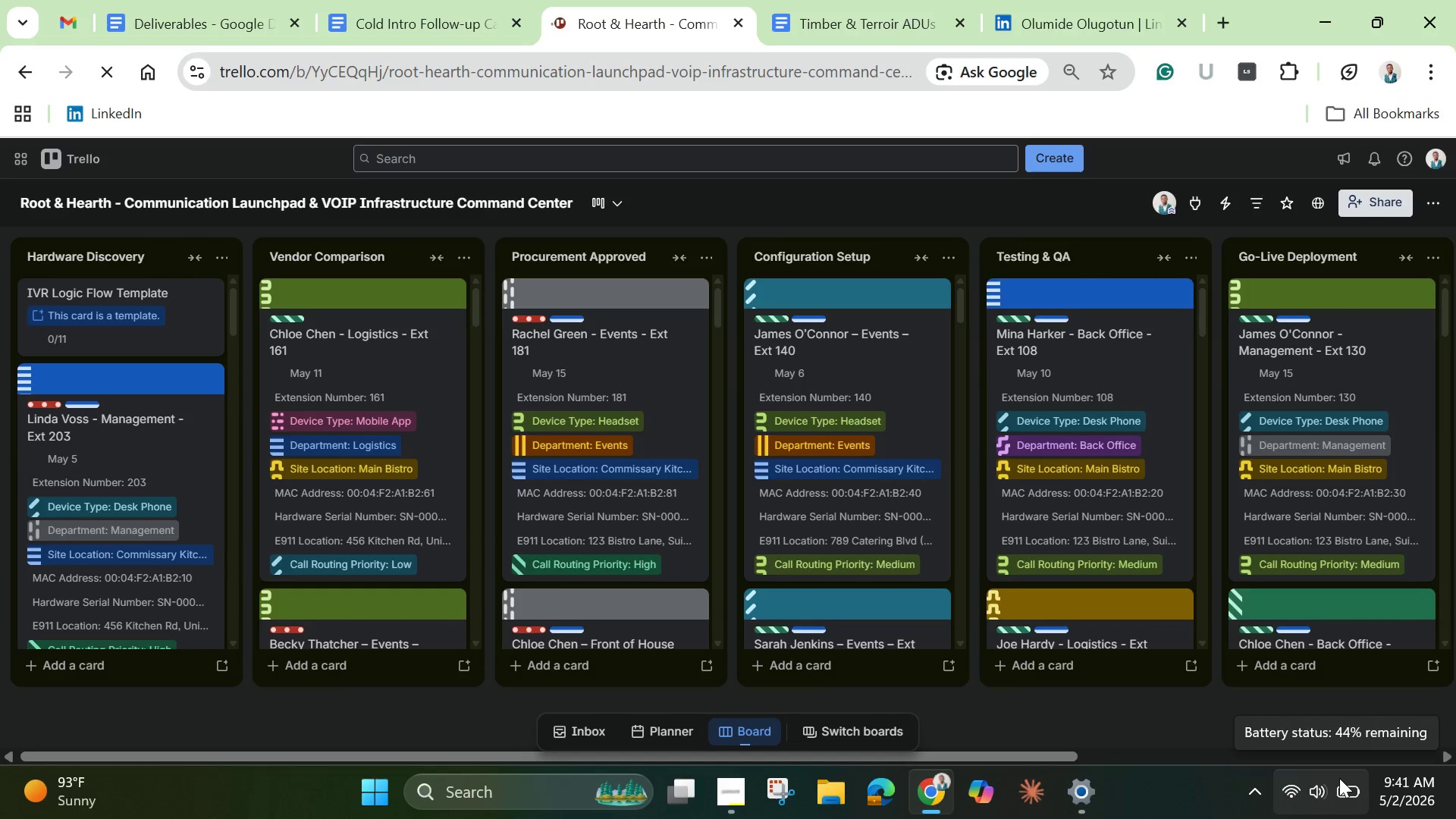 
wait(22.16)
 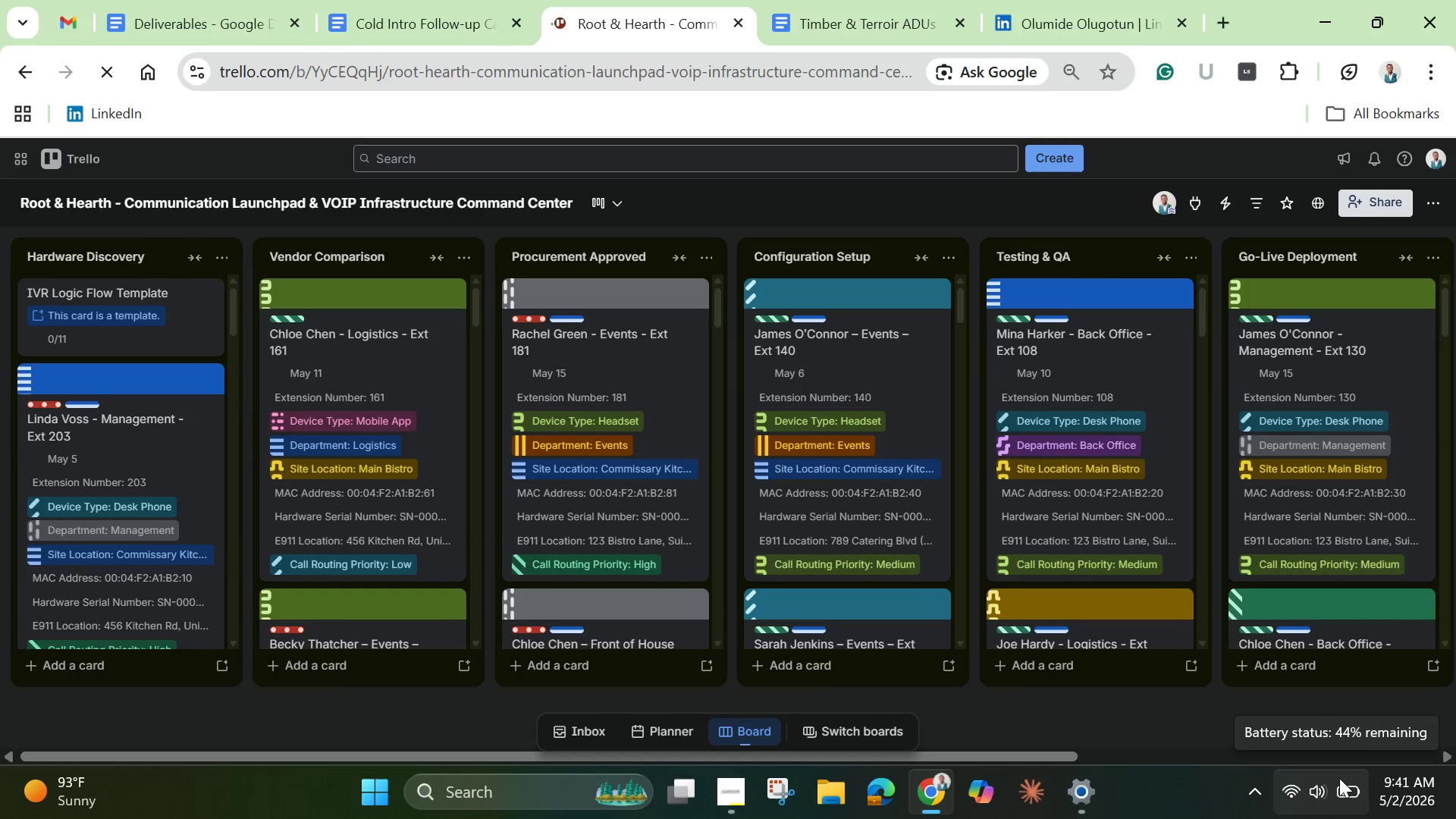 
left_click_drag(start_coordinate=[1006, 760], to_coordinate=[1361, 760])
 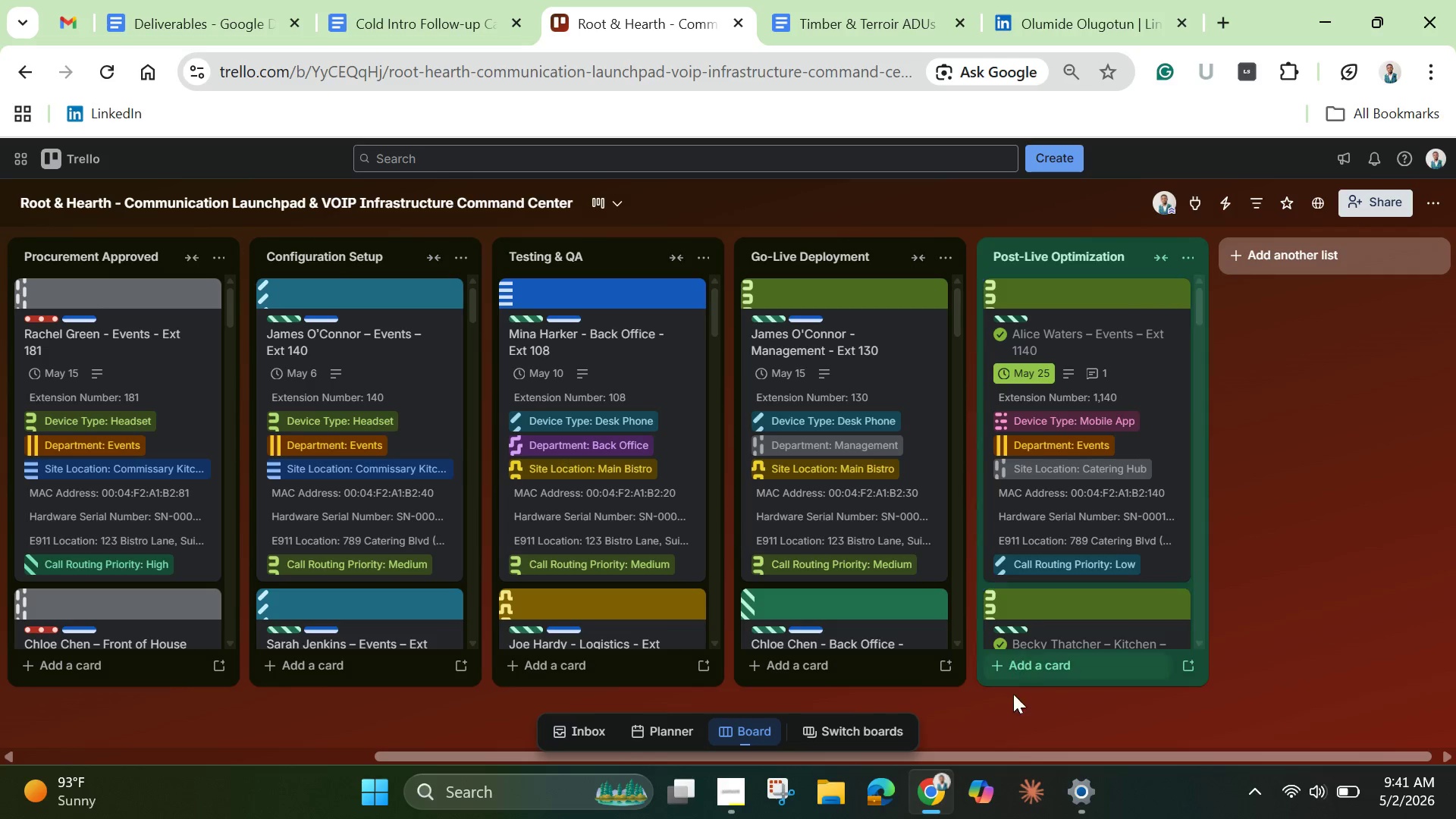 
left_click_drag(start_coordinate=[979, 758], to_coordinate=[224, 750])
 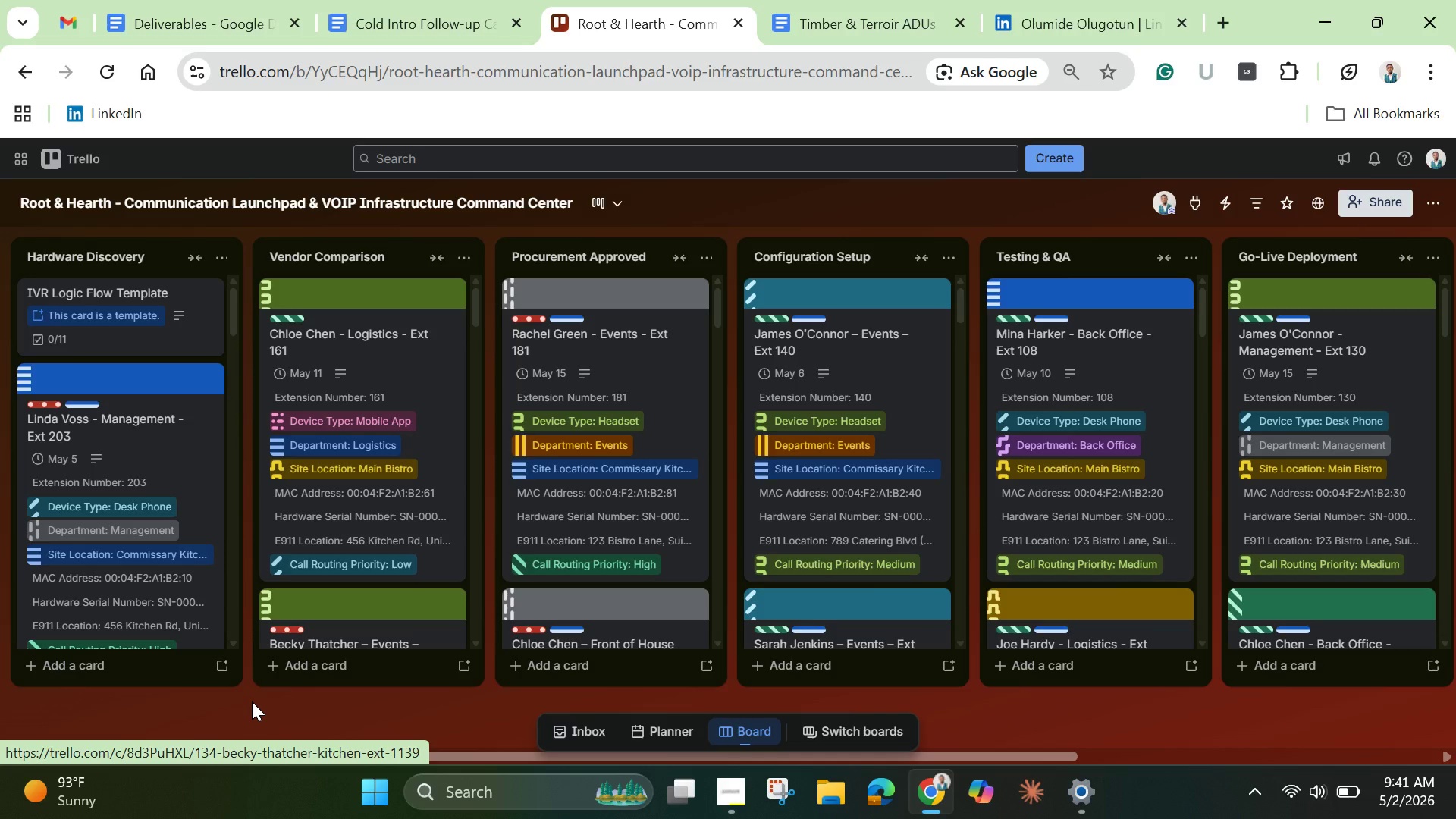 
wait(13.22)
 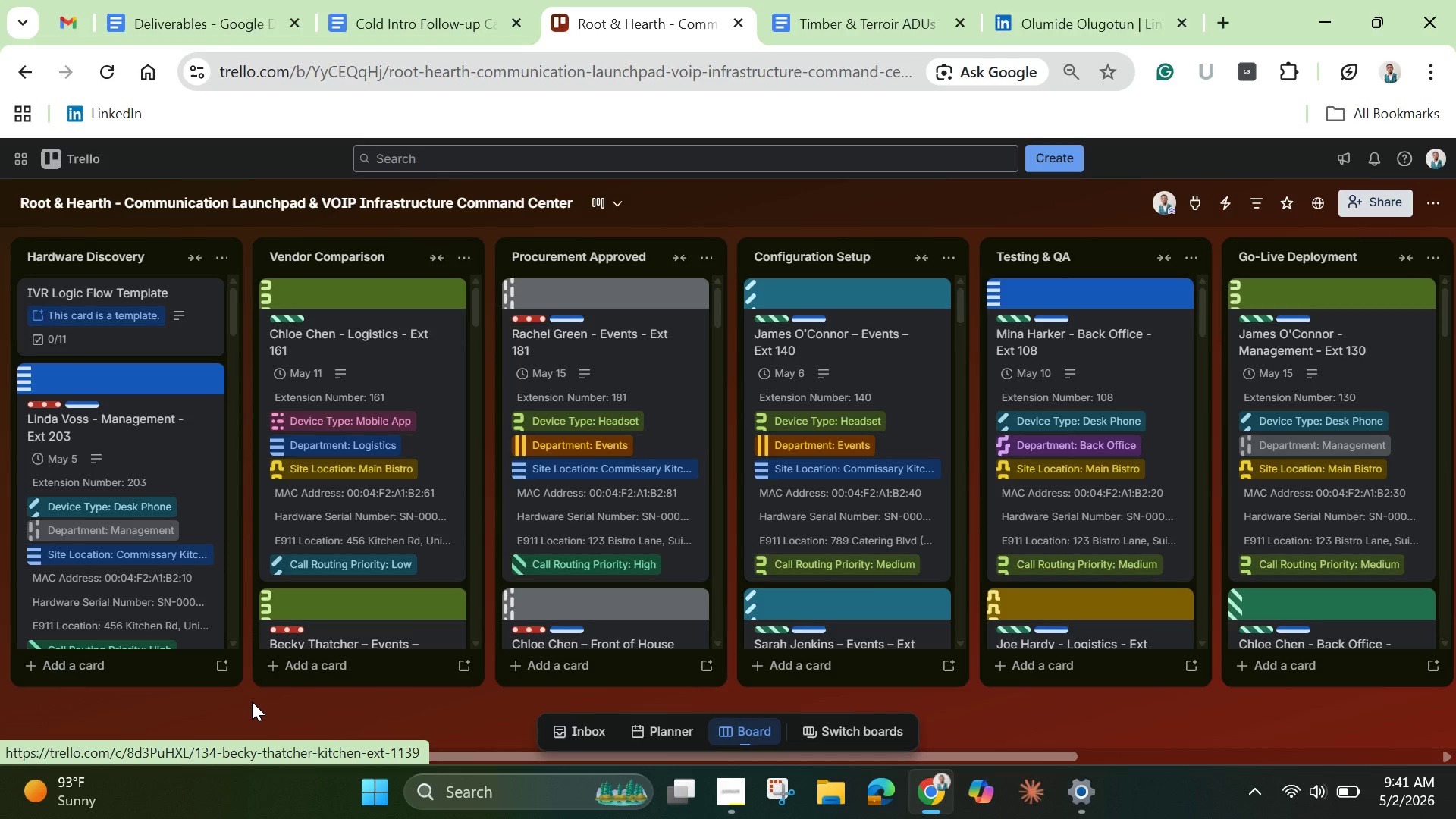 
left_click_drag(start_coordinate=[441, 748], to_coordinate=[373, 748])
 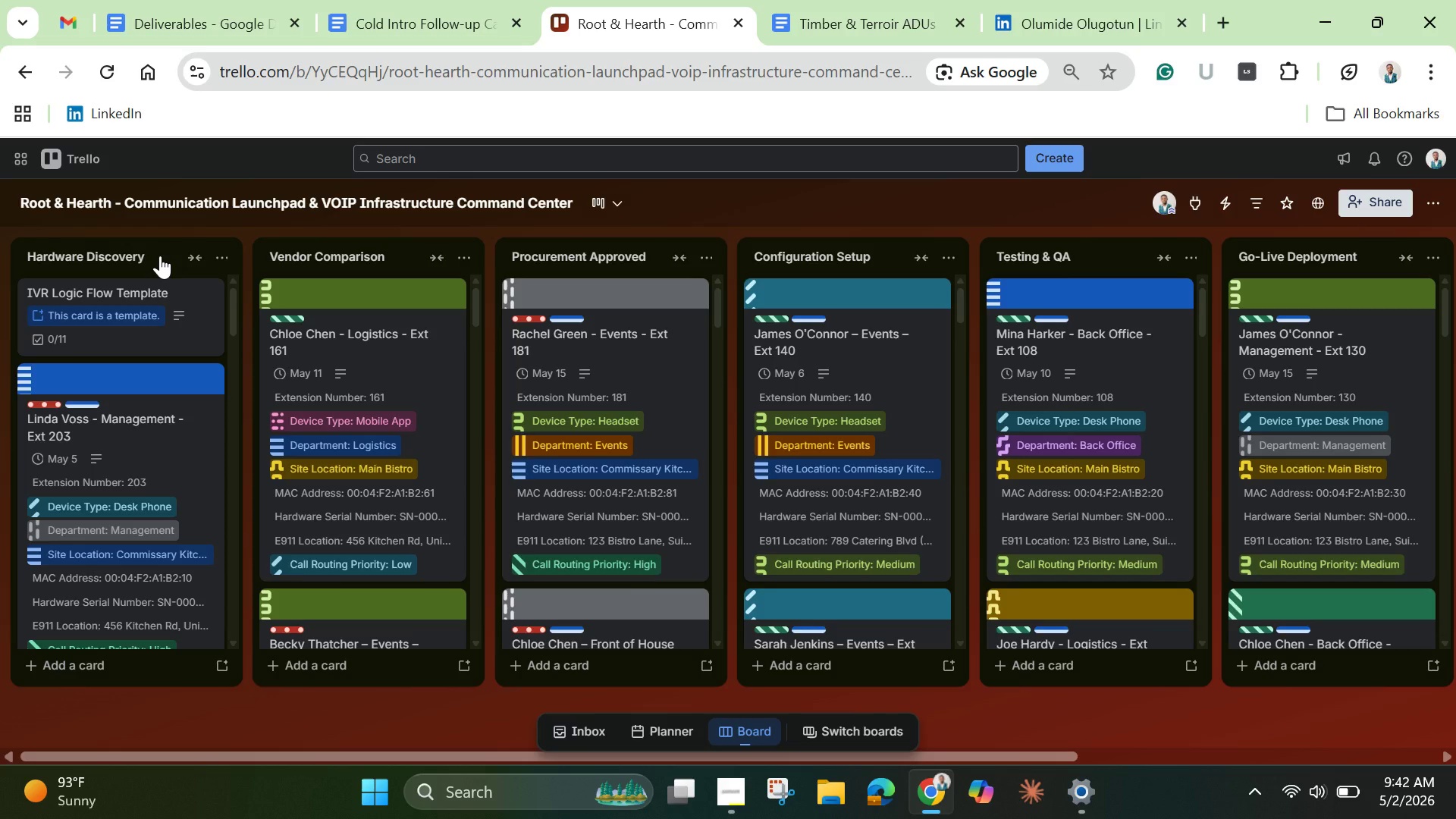 
wait(11.91)
 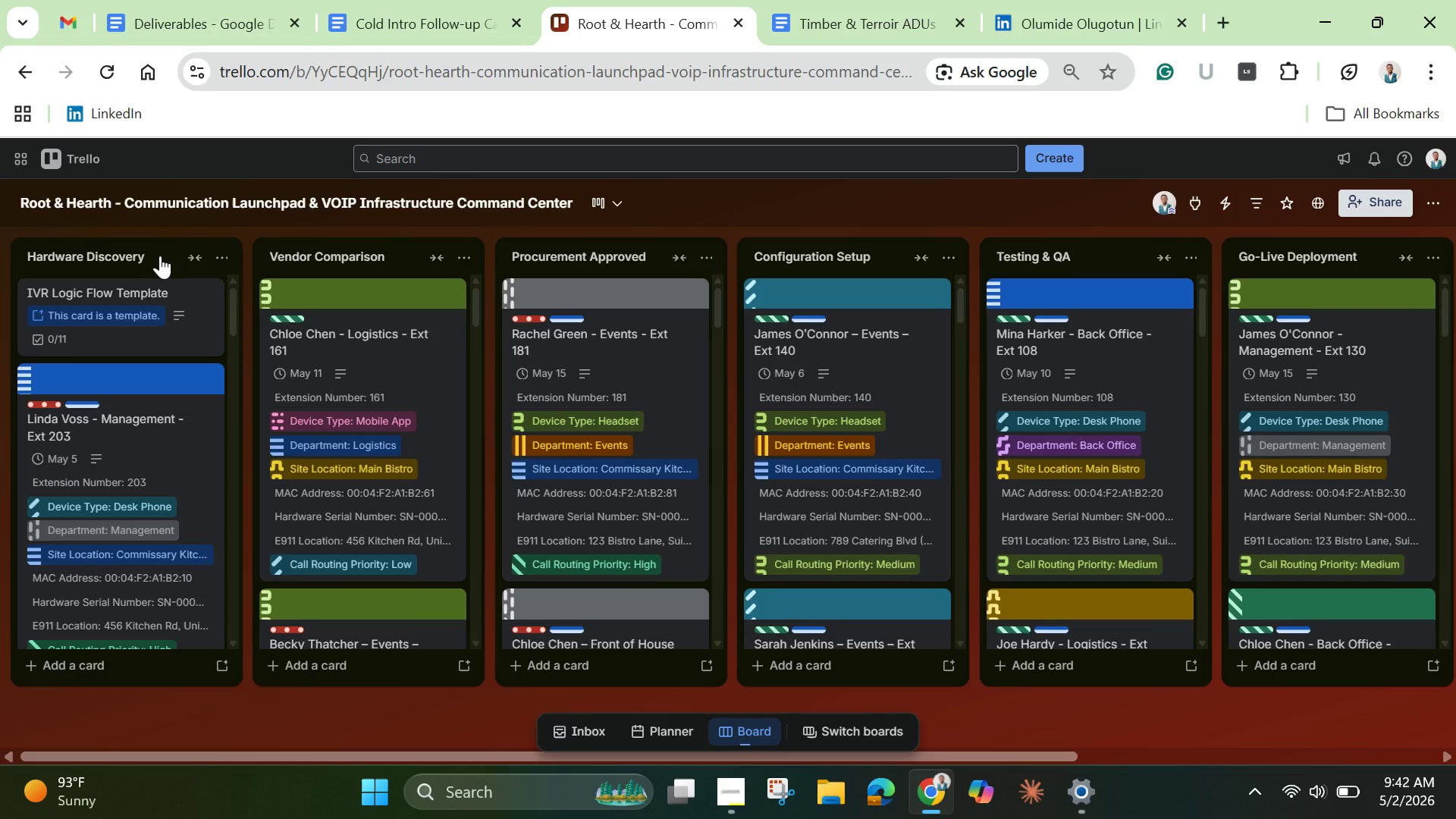 
left_click_drag(start_coordinate=[853, 257], to_coordinate=[300, 239])
 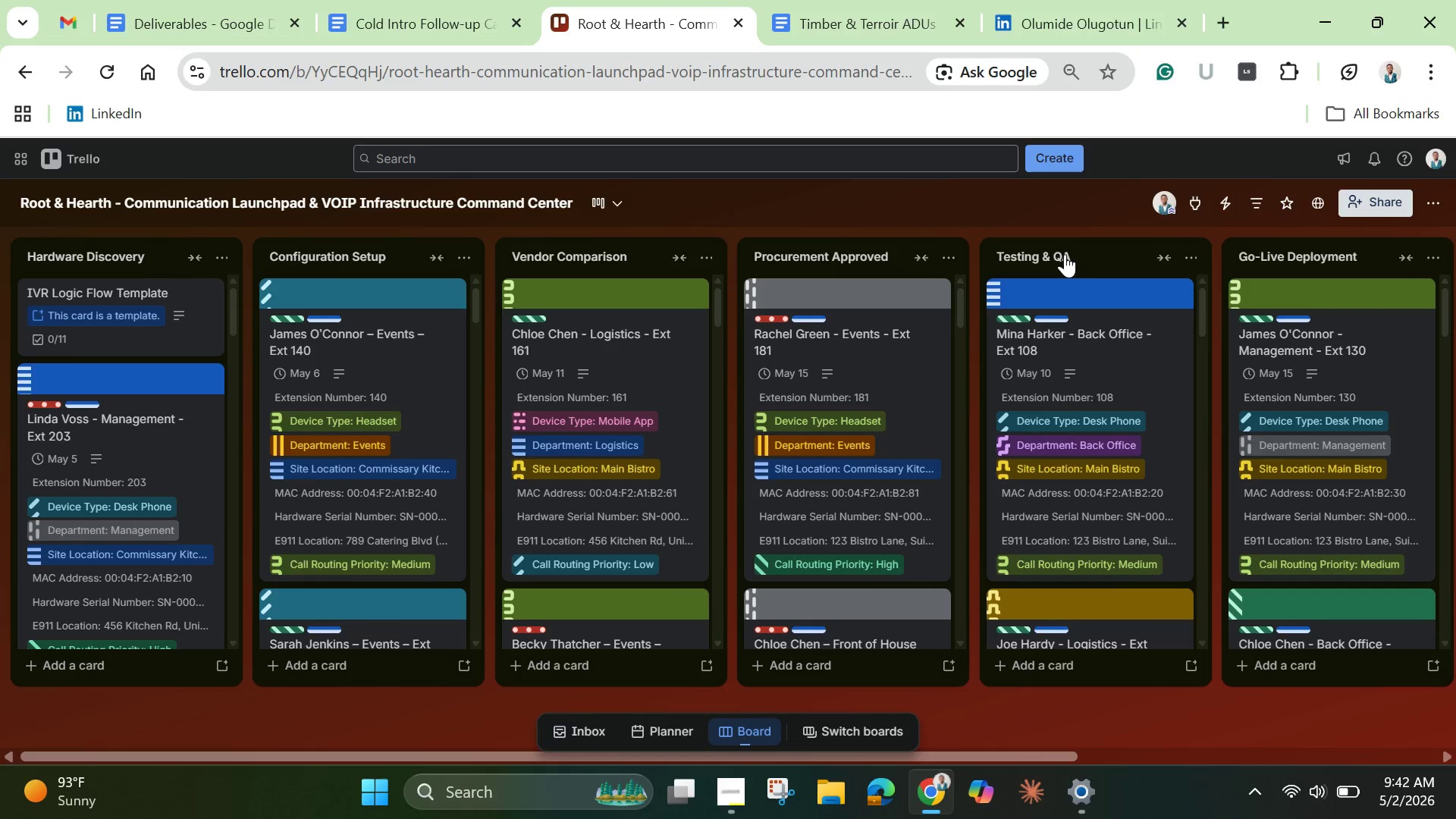 
left_click_drag(start_coordinate=[1099, 256], to_coordinate=[551, 249])
 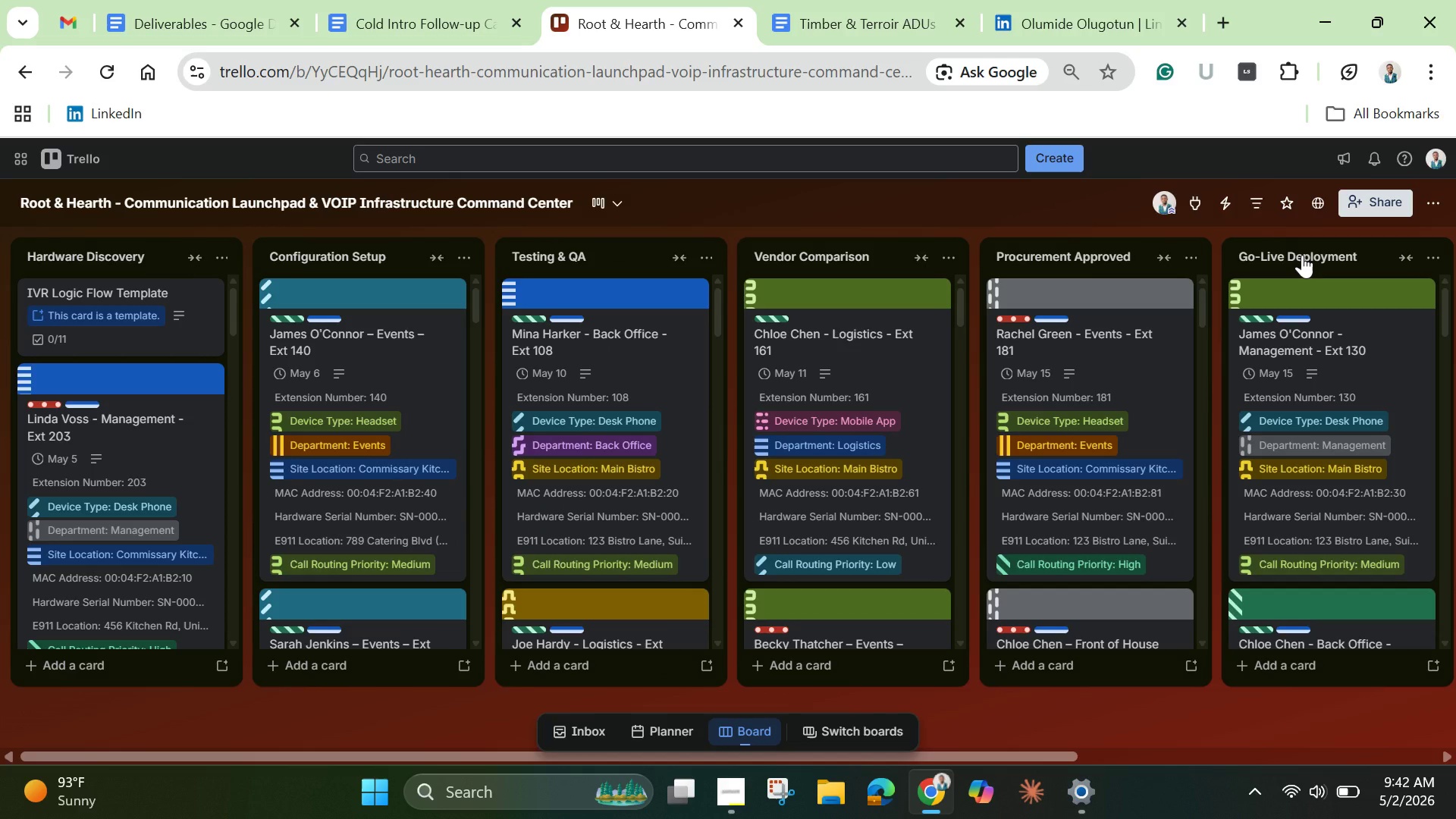 
wait(11.14)
 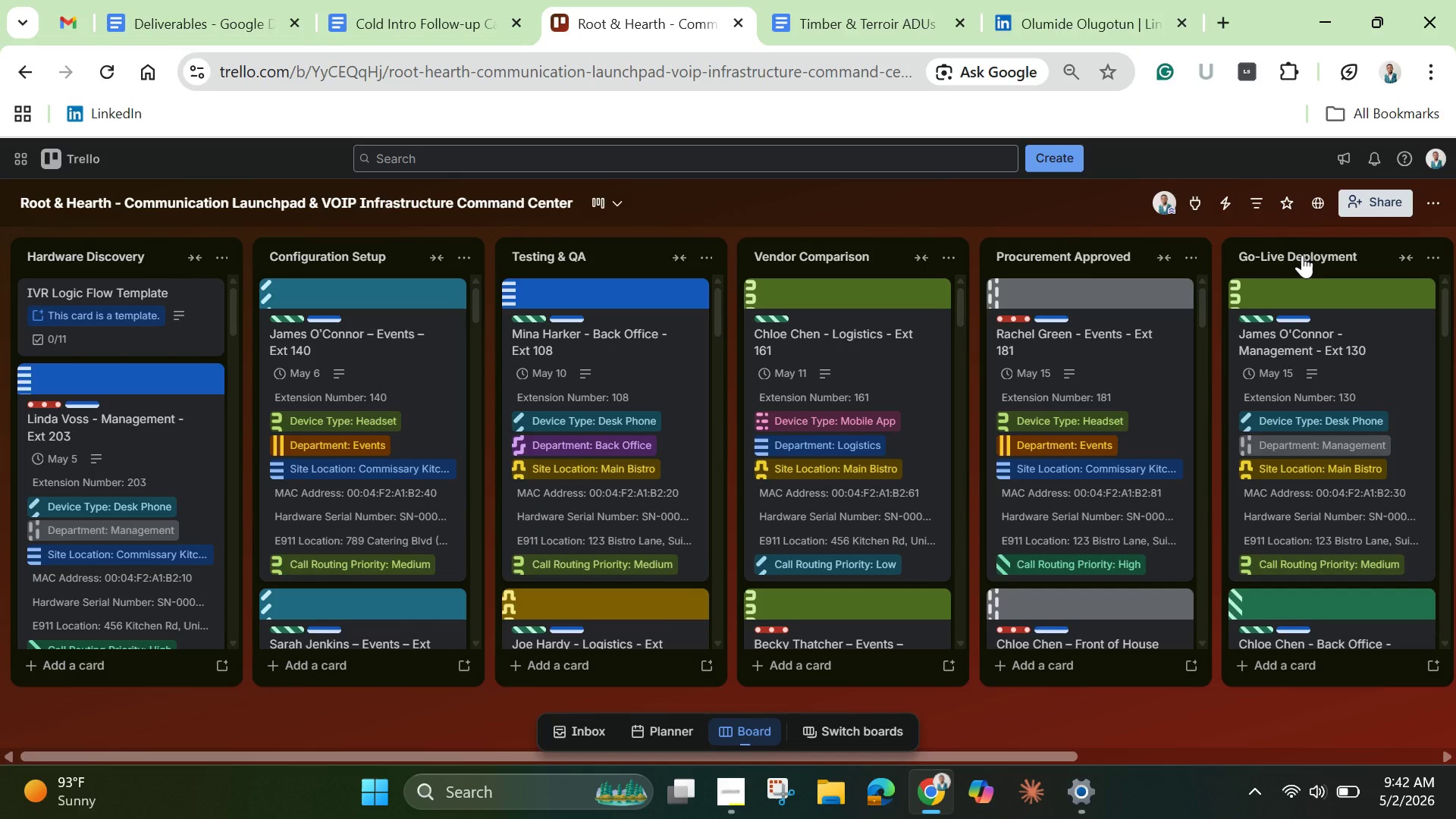 
left_click_drag(start_coordinate=[1302, 255], to_coordinate=[754, 243])
 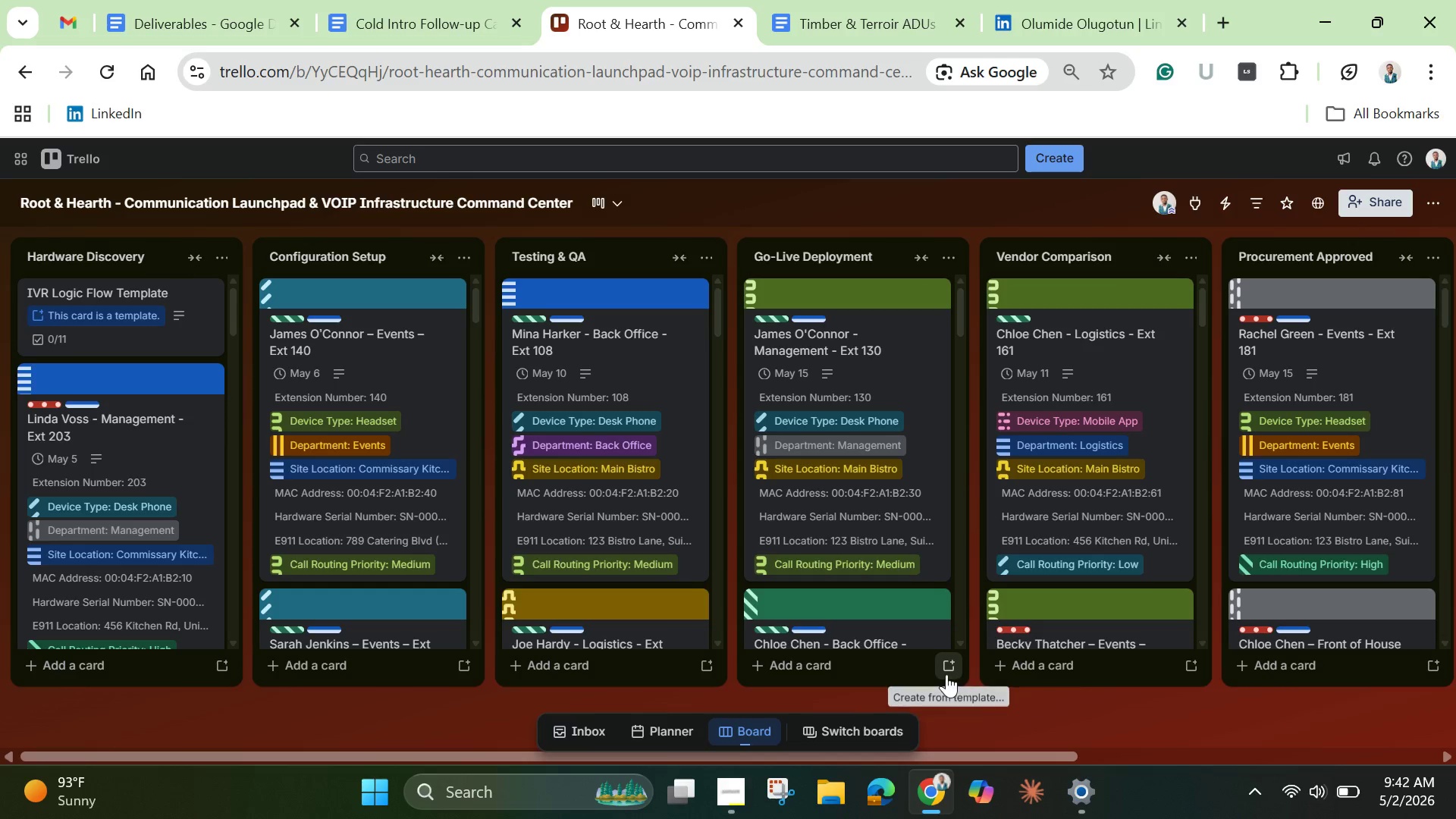 
wait(7.94)
 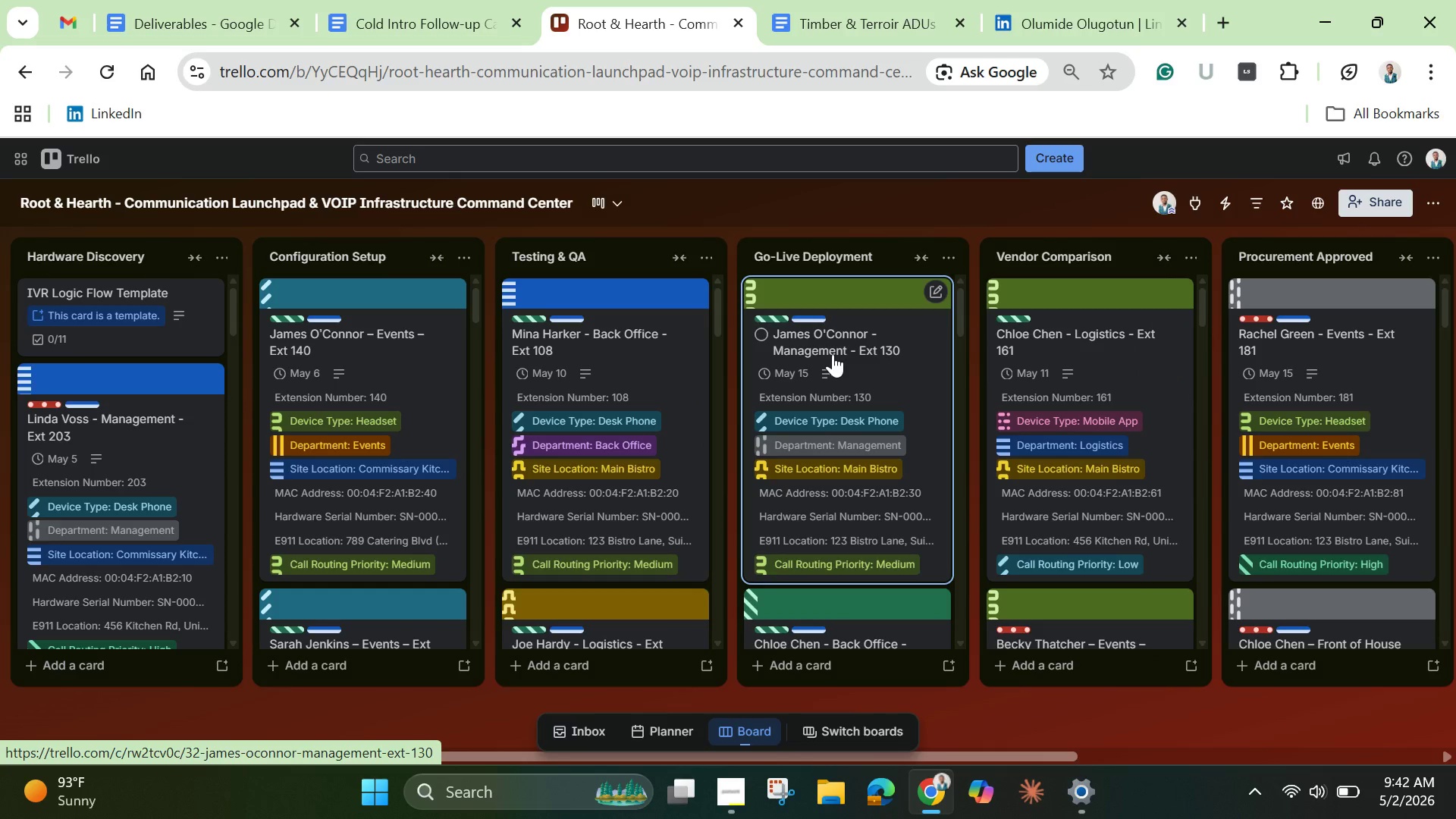 
left_click_drag(start_coordinate=[912, 758], to_coordinate=[1103, 757])
 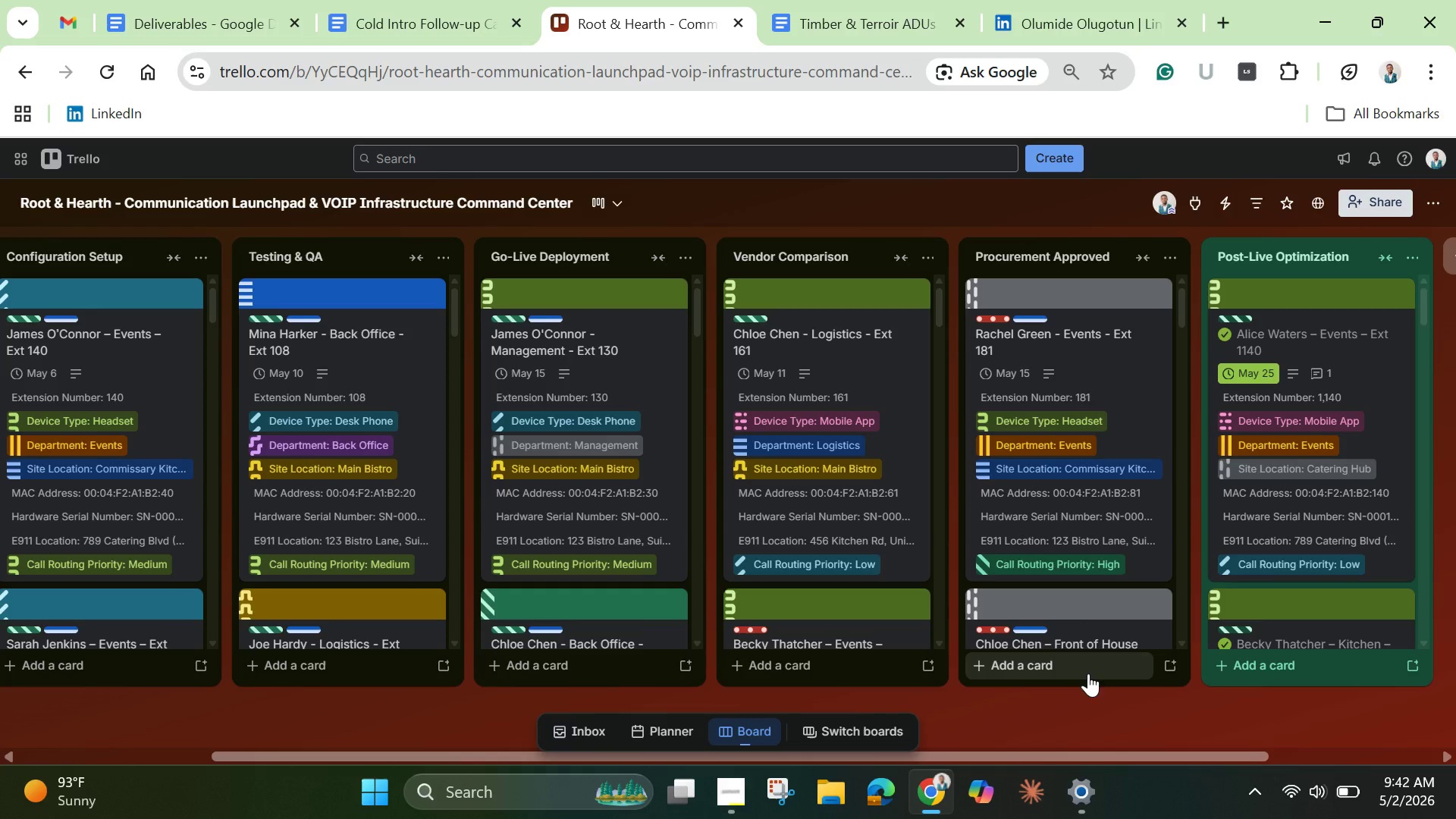 
wait(16.45)
 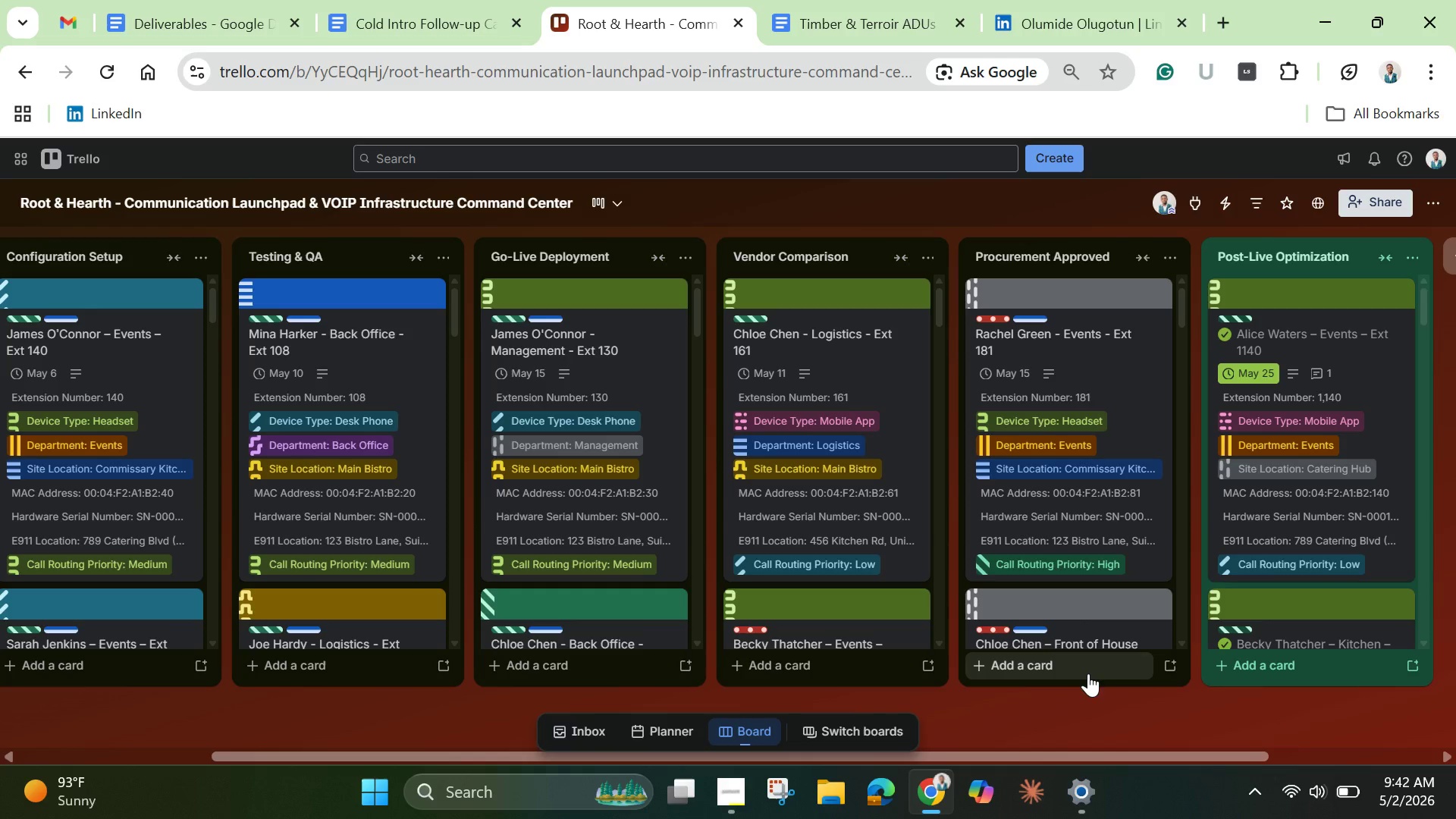 
scroll: coordinate [856, 477], scroll_direction: down, amount: 1.0
 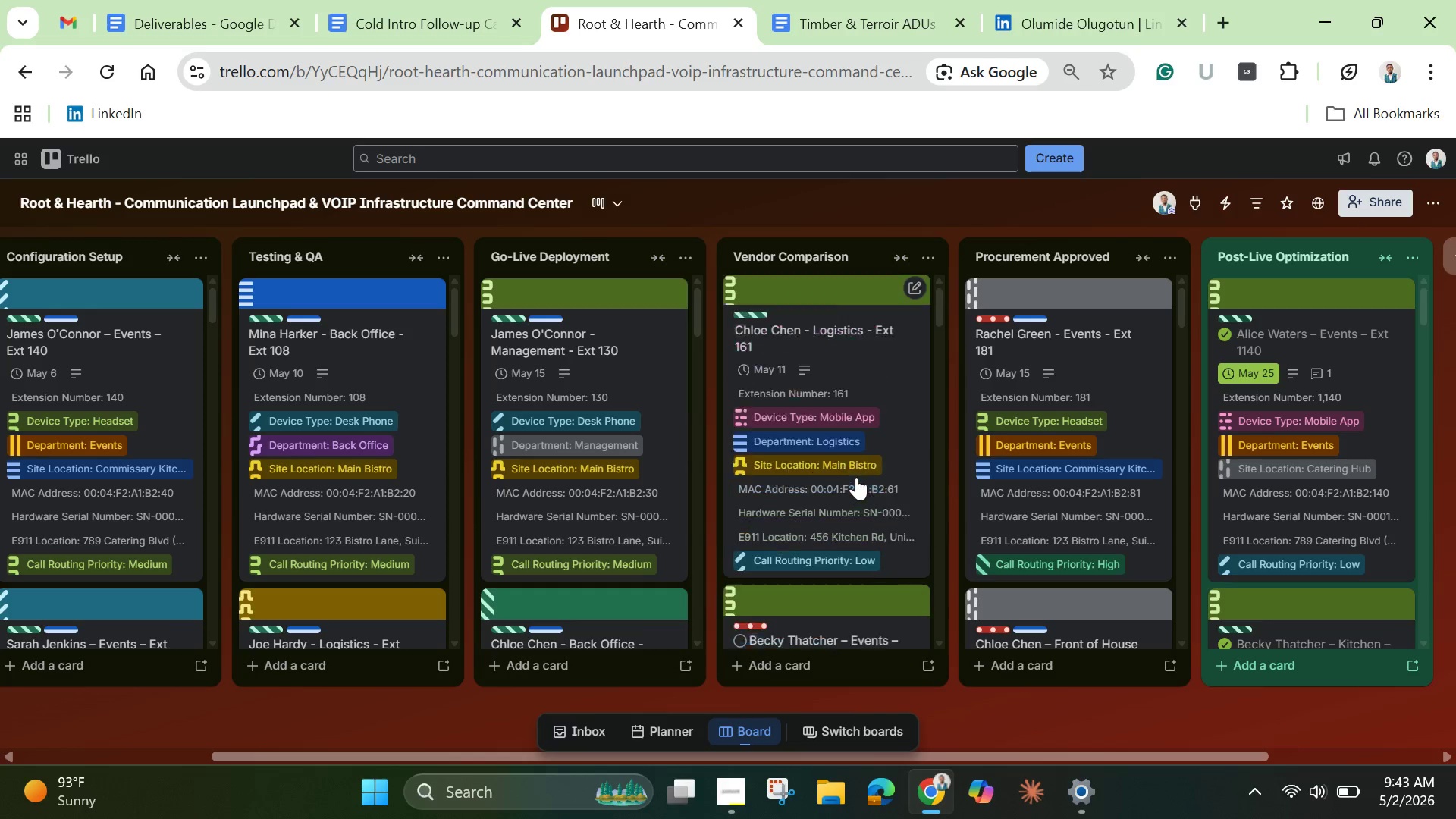 
scroll: coordinate [856, 477], scroll_direction: up, amount: 2.0
 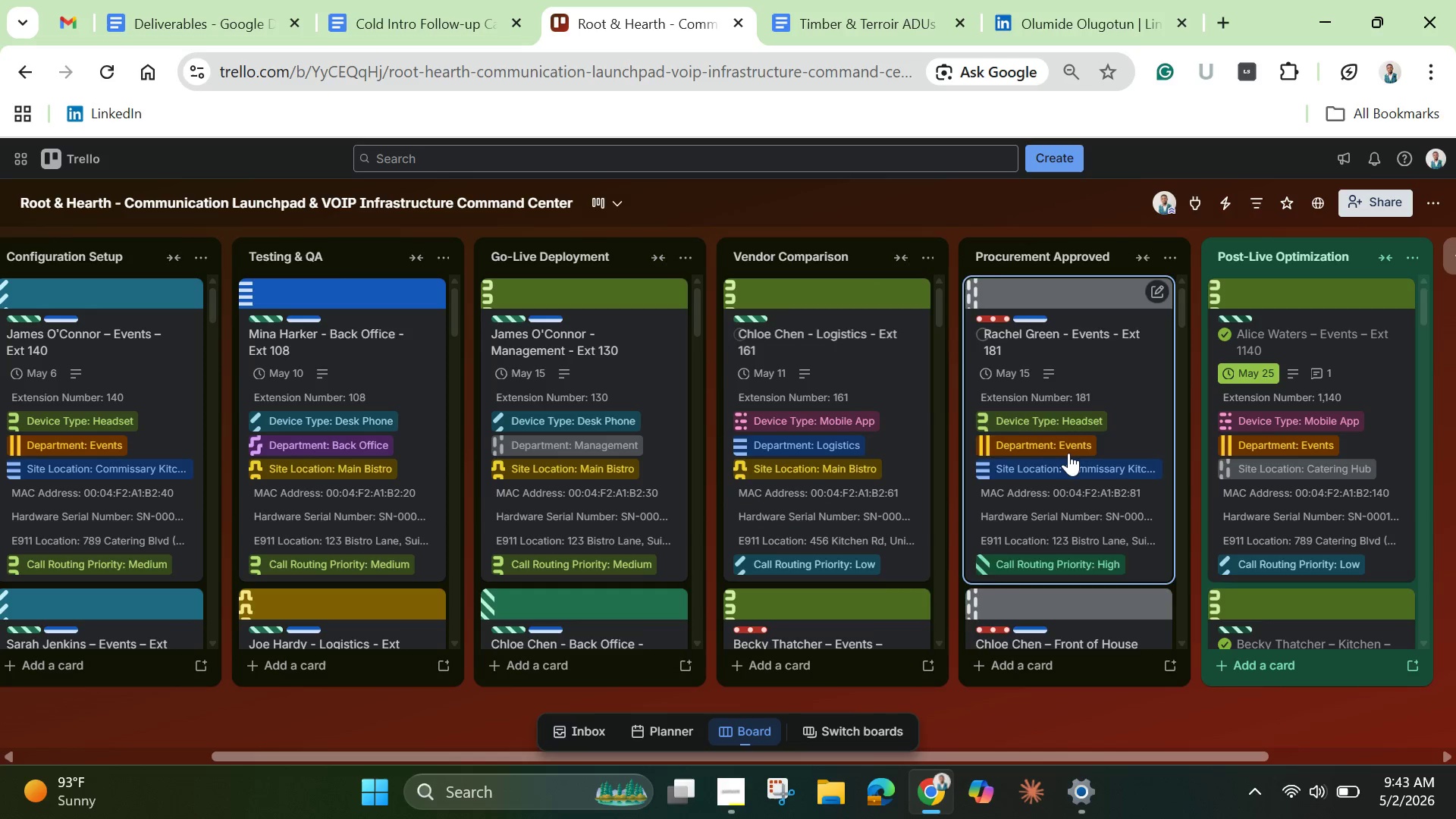 
scroll: coordinate [1100, 572], scroll_direction: down, amount: 17.0
 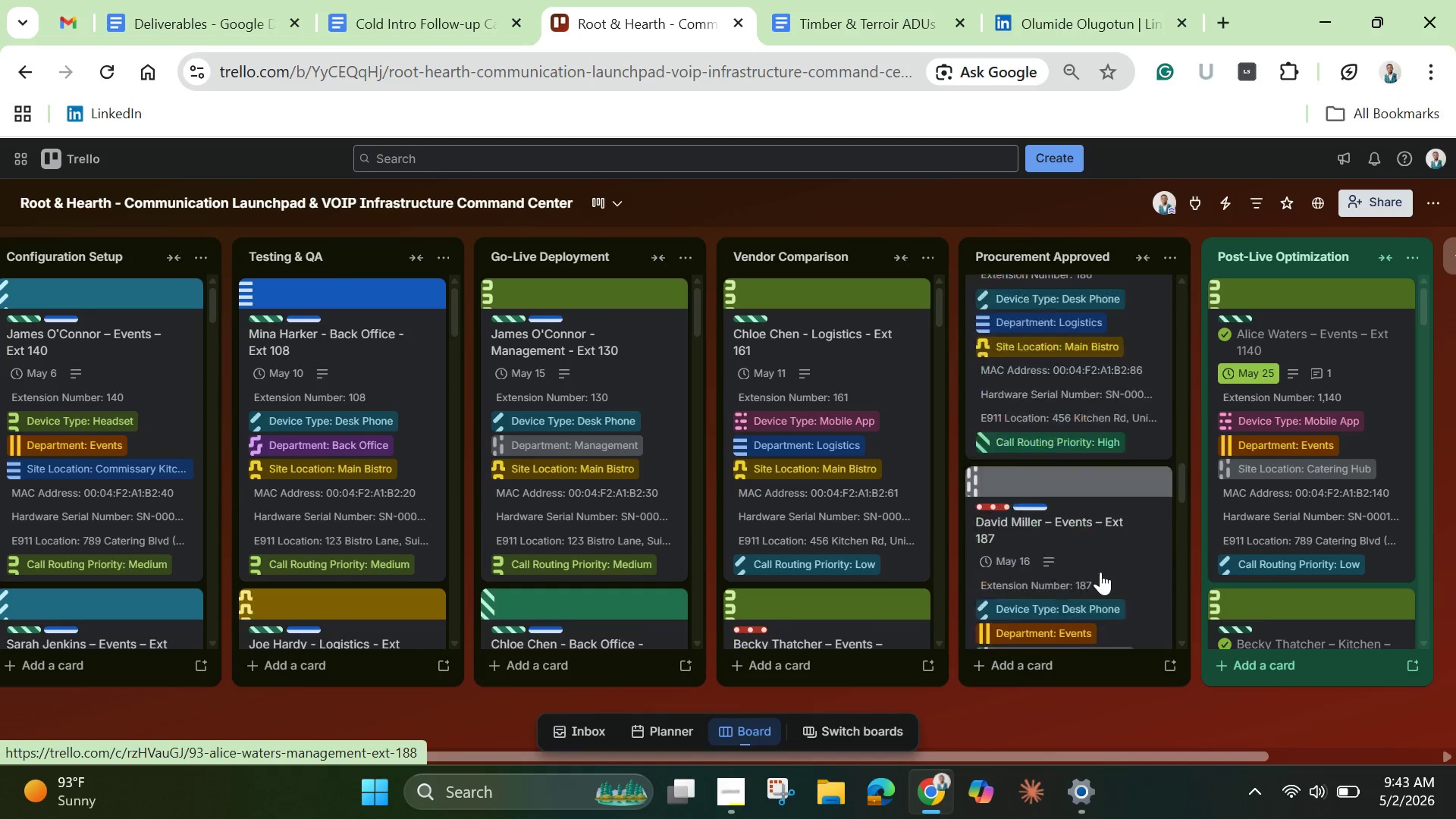 
scroll: coordinate [1100, 572], scroll_direction: up, amount: 1.0
 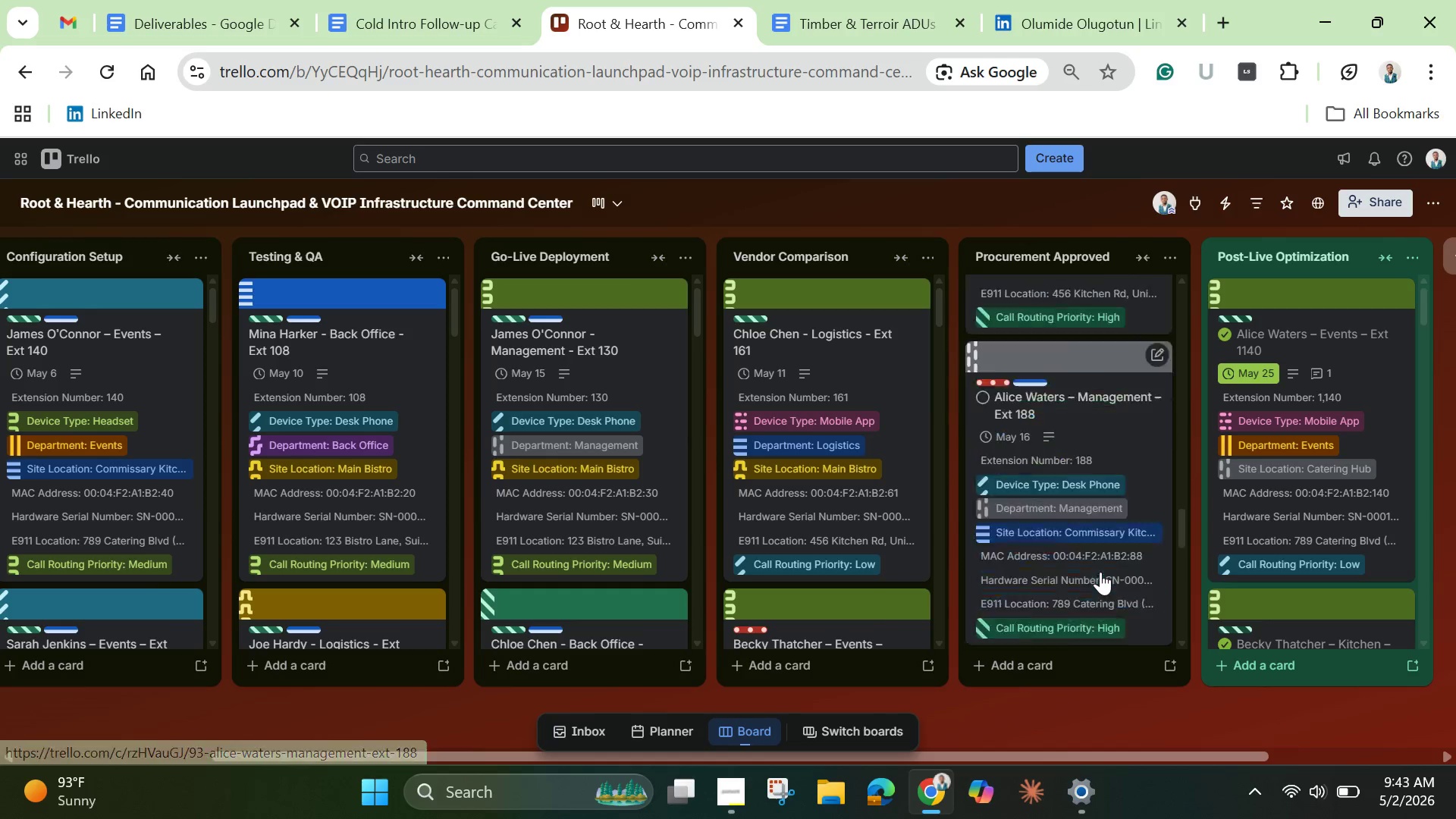 
scroll: coordinate [1100, 572], scroll_direction: down, amount: 4.0
 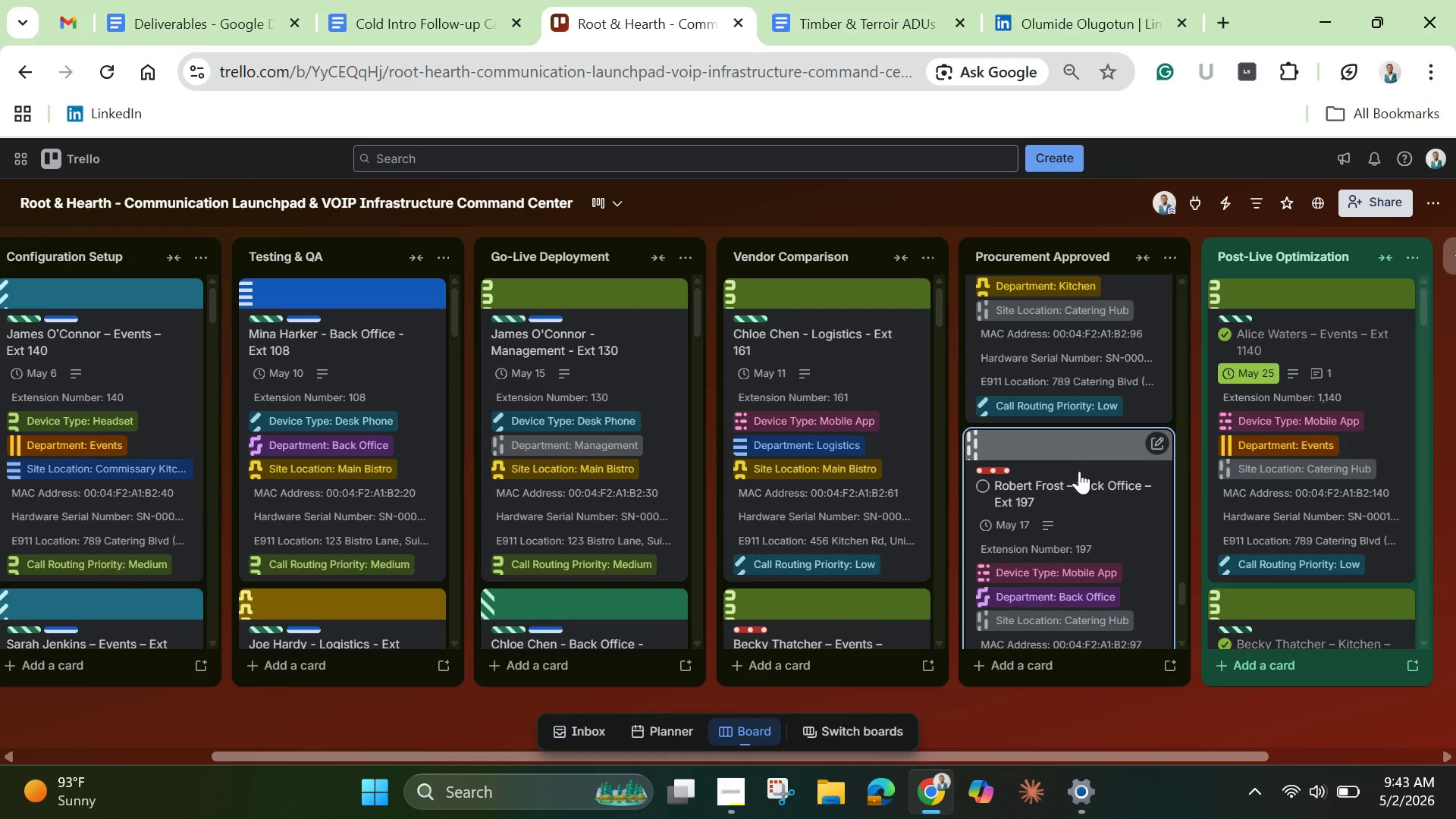 
wait(47.89)
 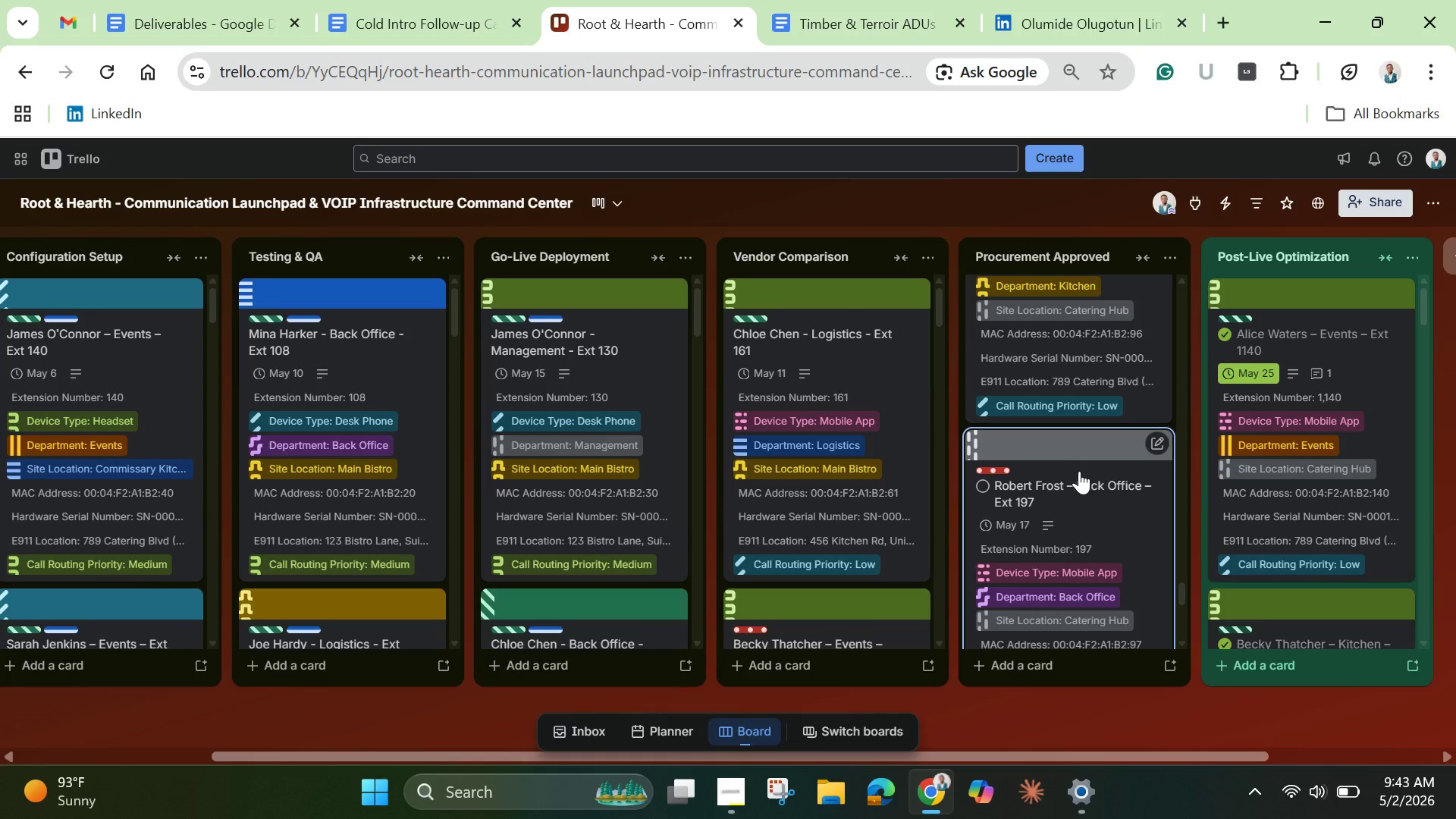 
left_click([617, 204])
 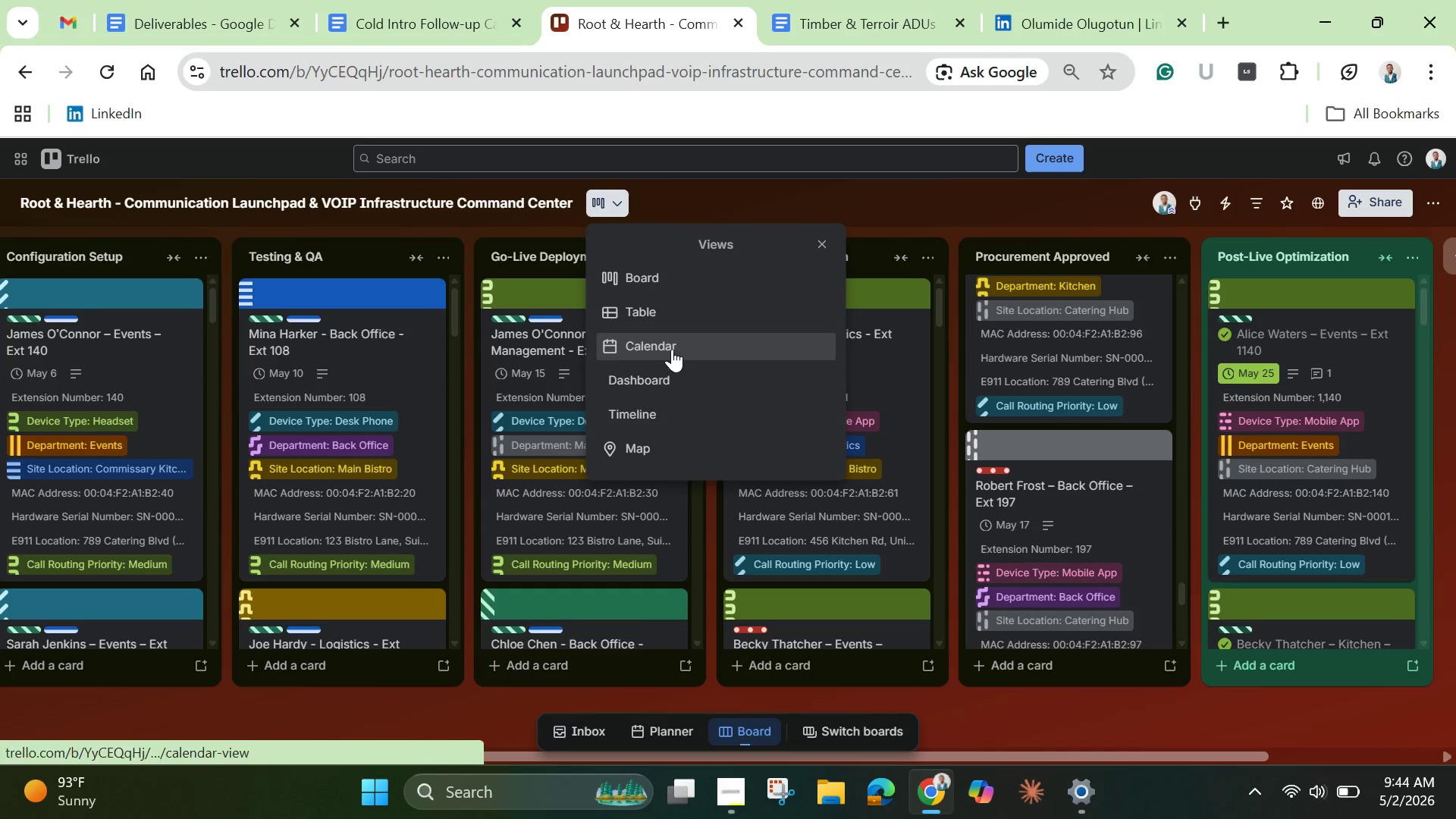 
left_click([673, 347])
 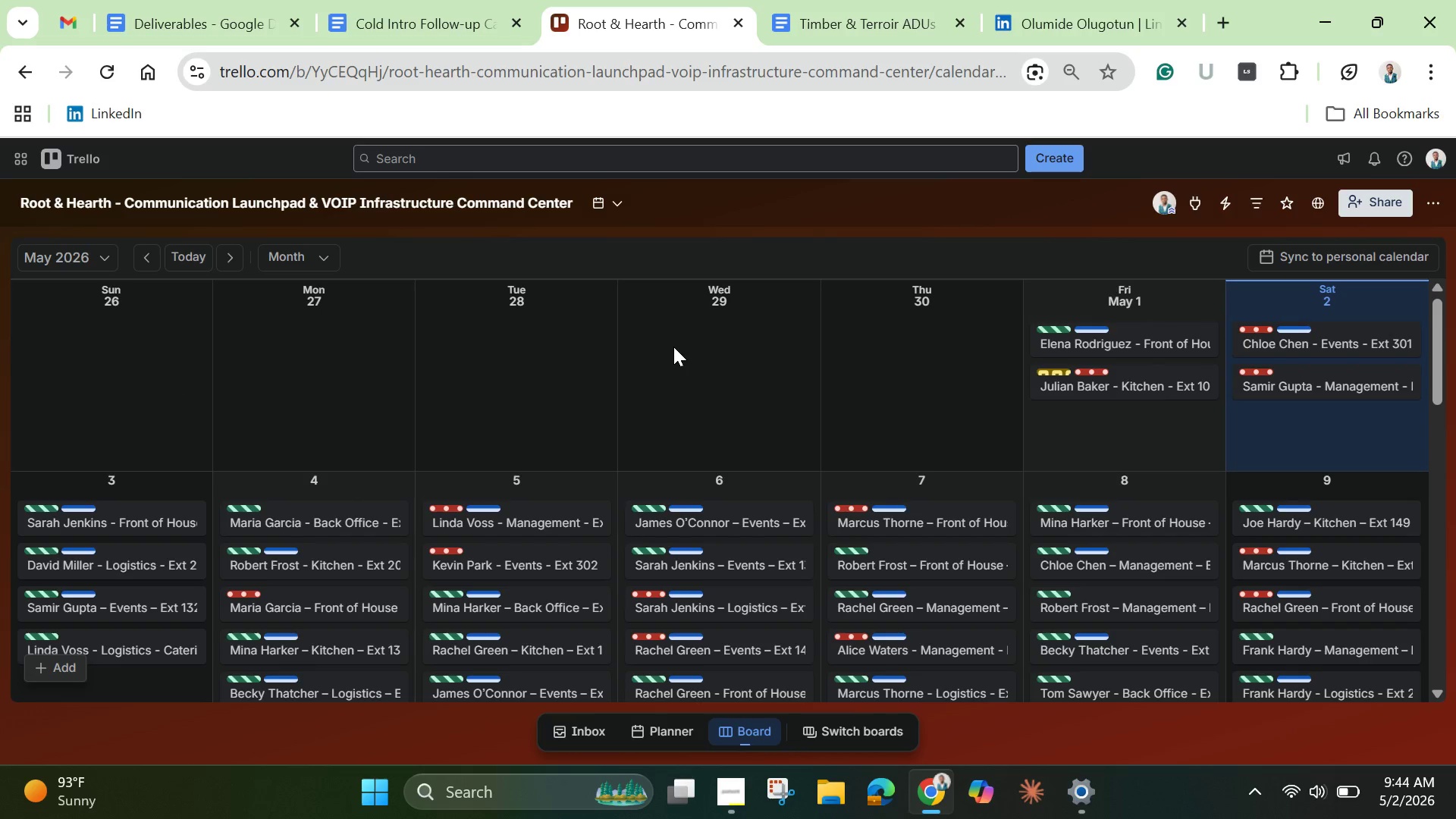 
wait(12.48)
 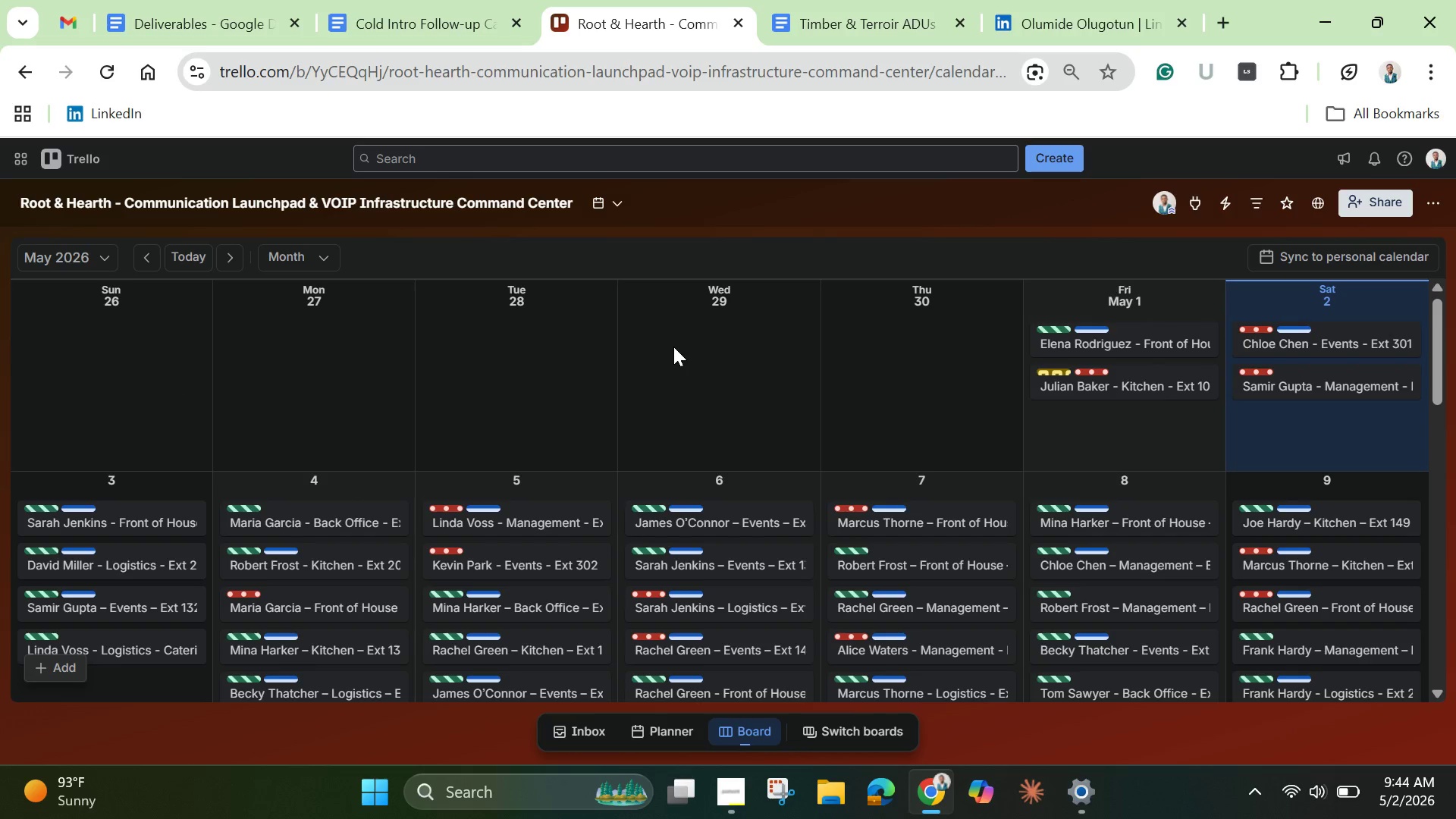 
scroll: coordinate [643, 447], scroll_direction: down, amount: 13.0
 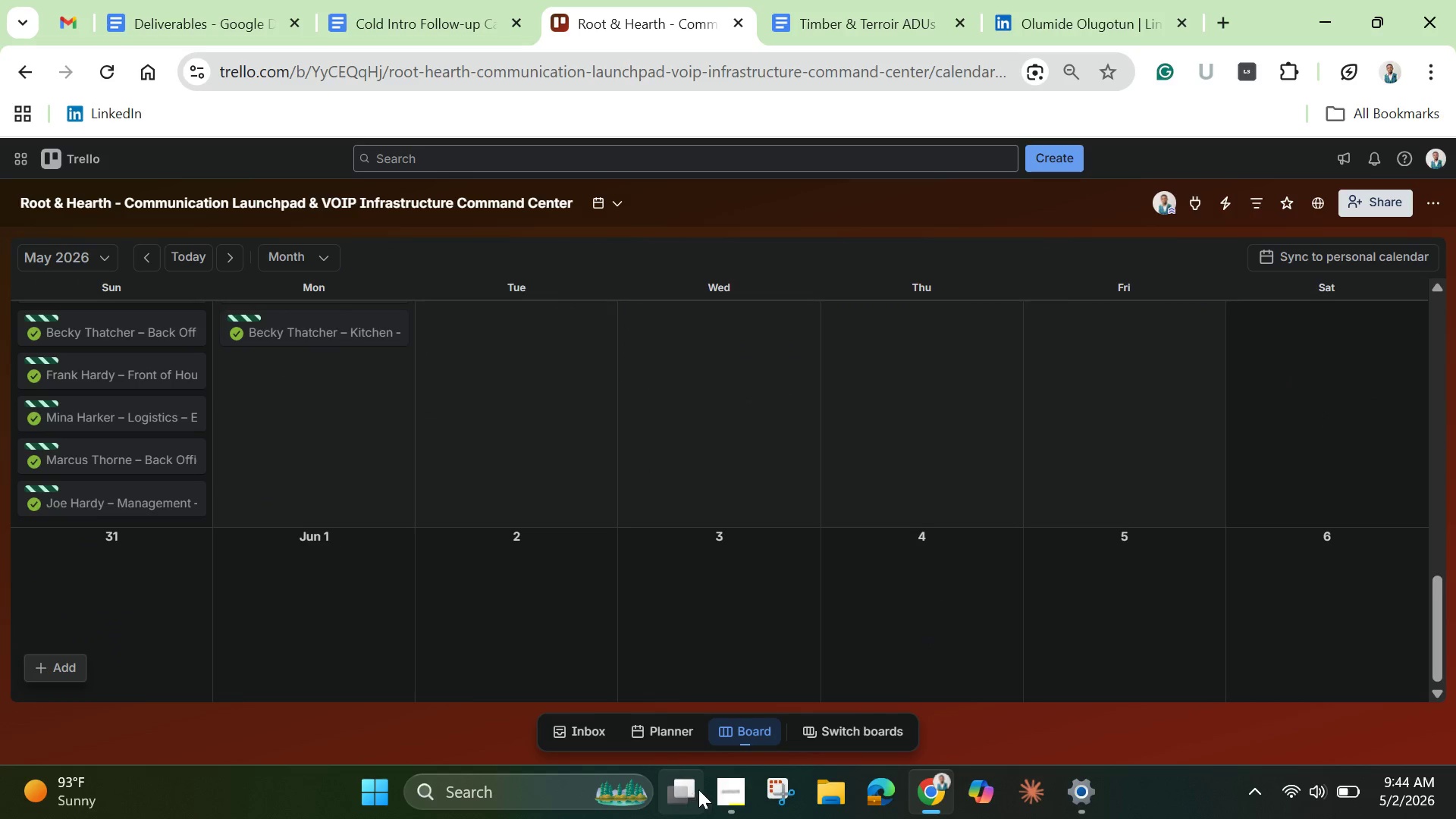 
mouse_move([746, 794])
 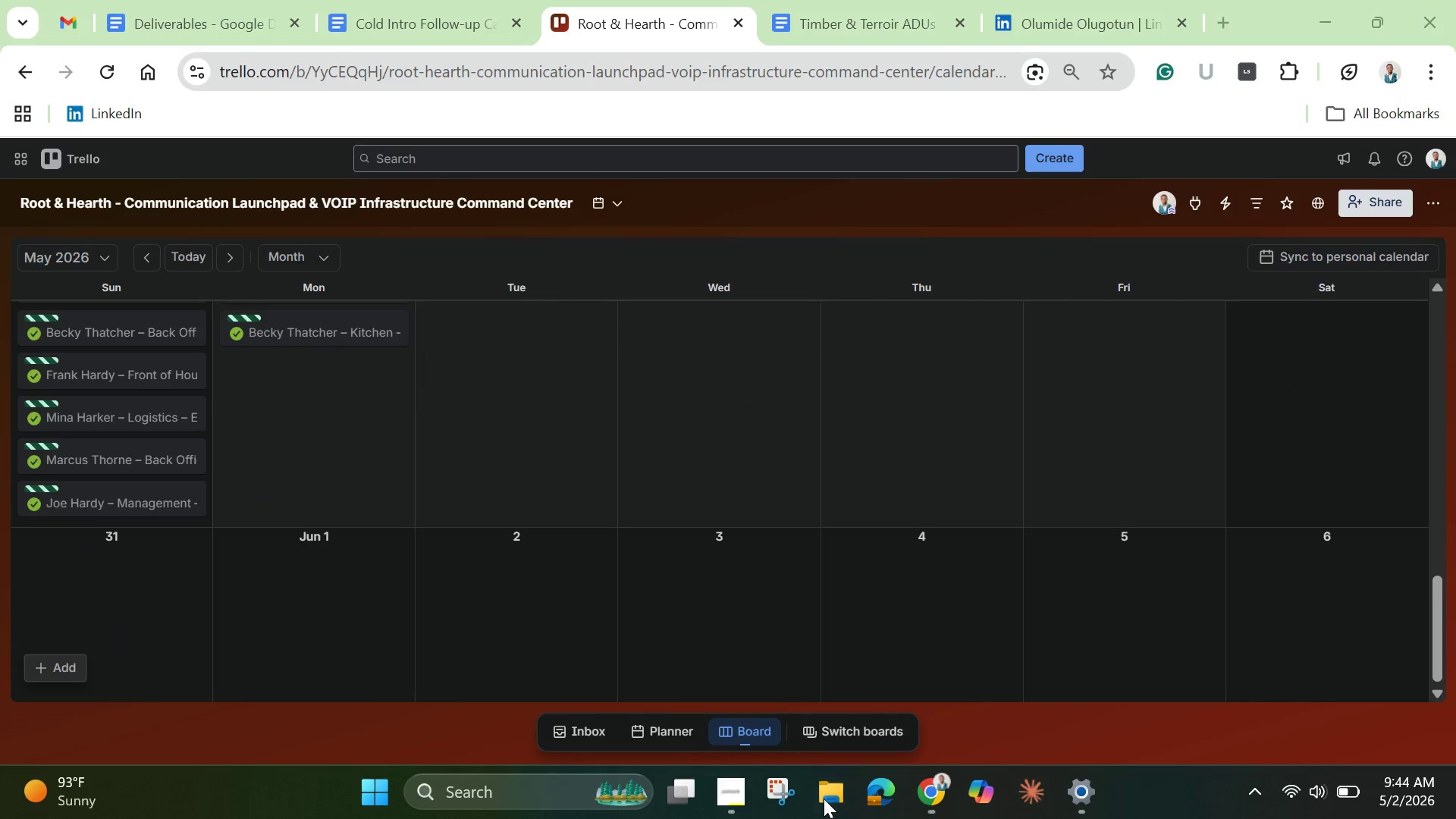 
left_click([824, 799])
 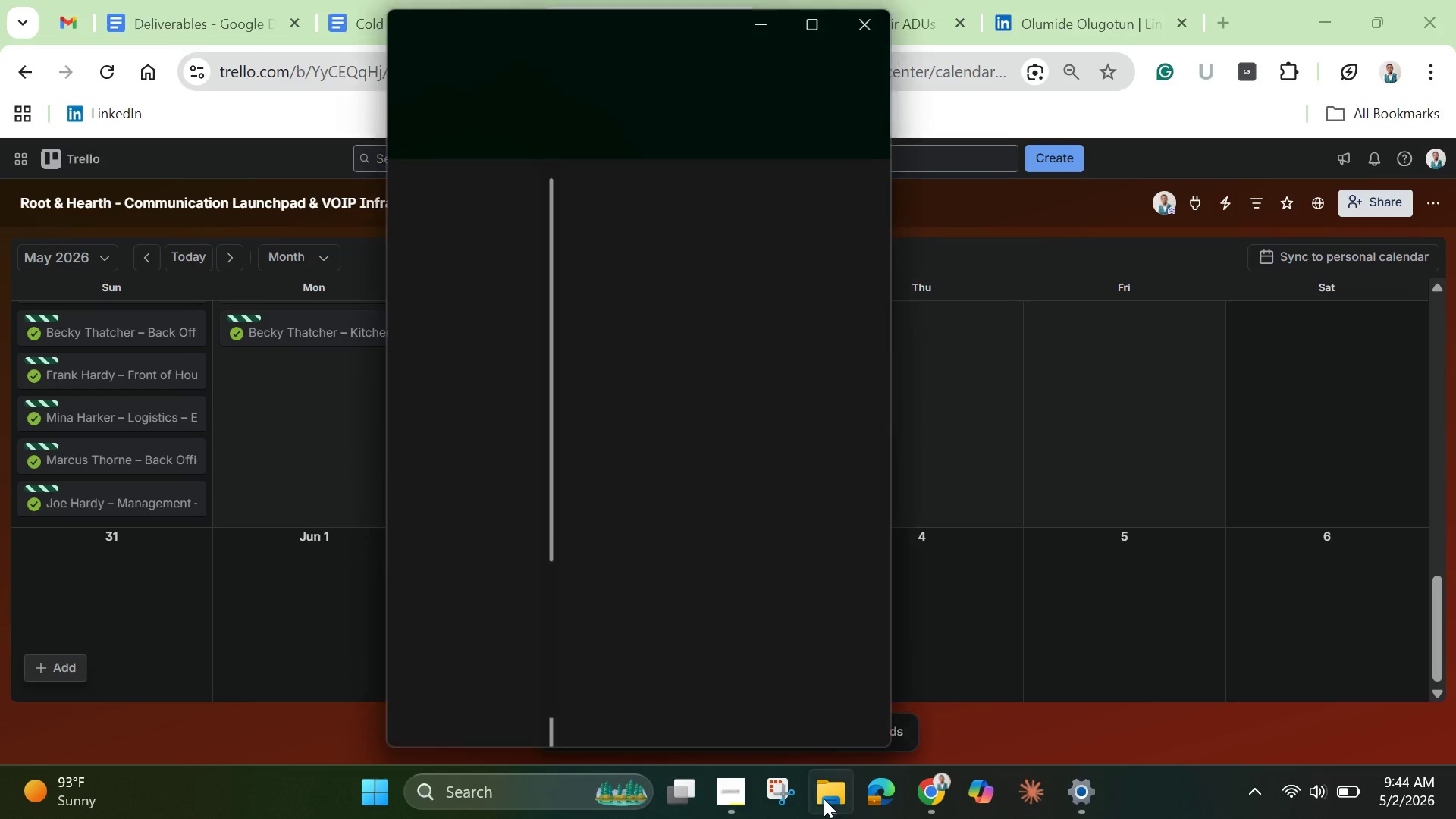 
mouse_move([811, 765])
 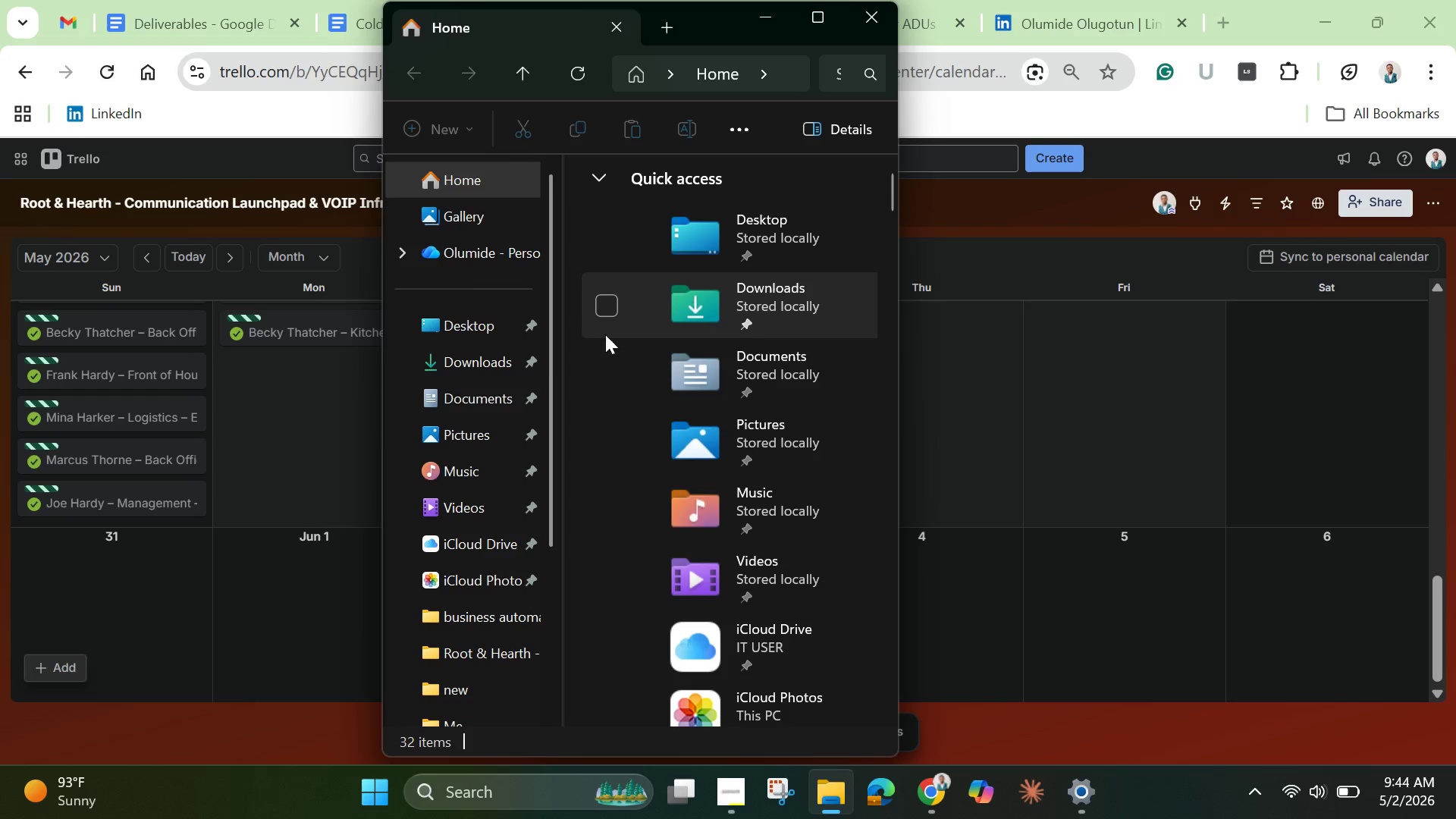 
wait(19.34)
 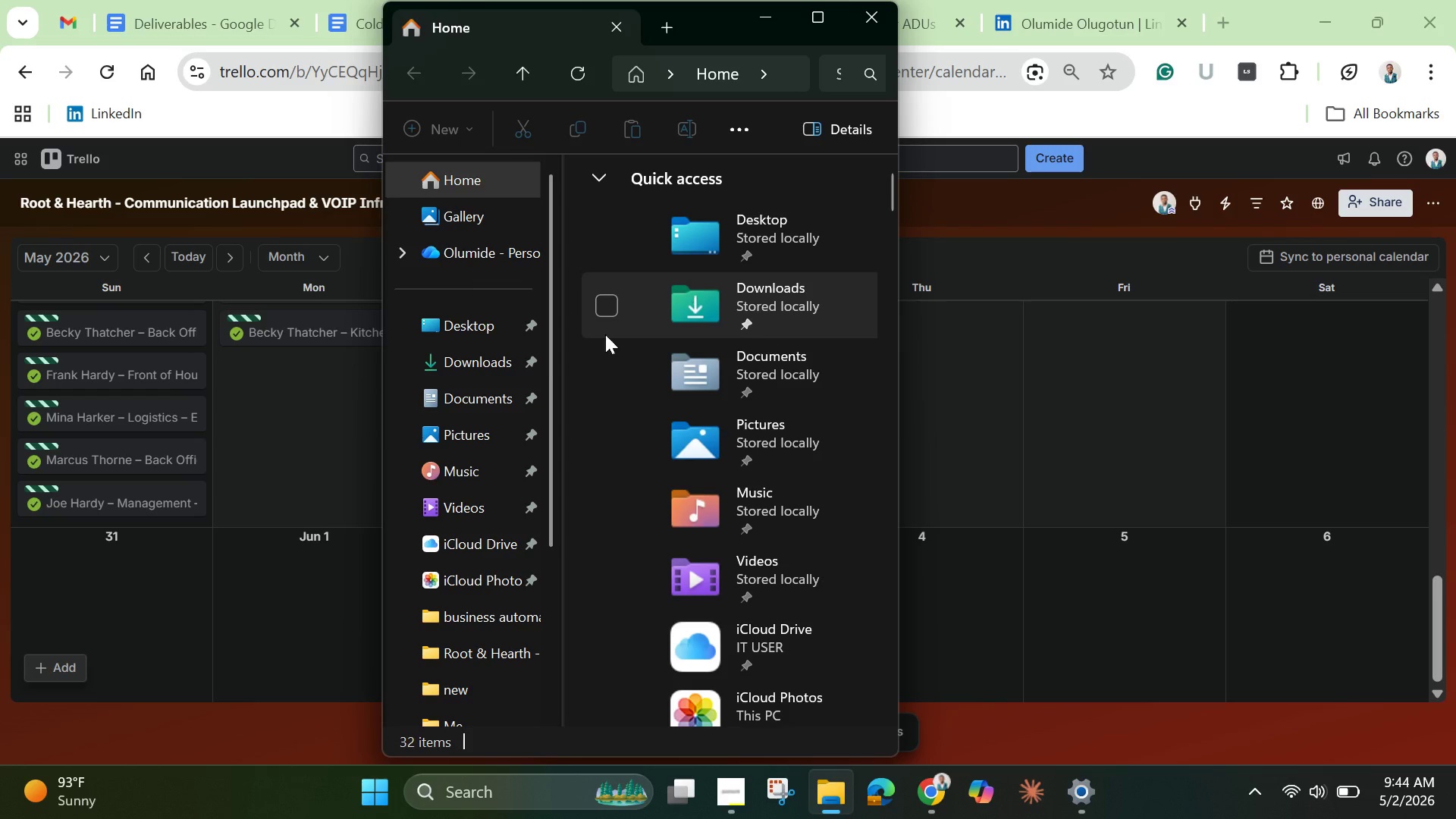 
left_click([473, 437])
 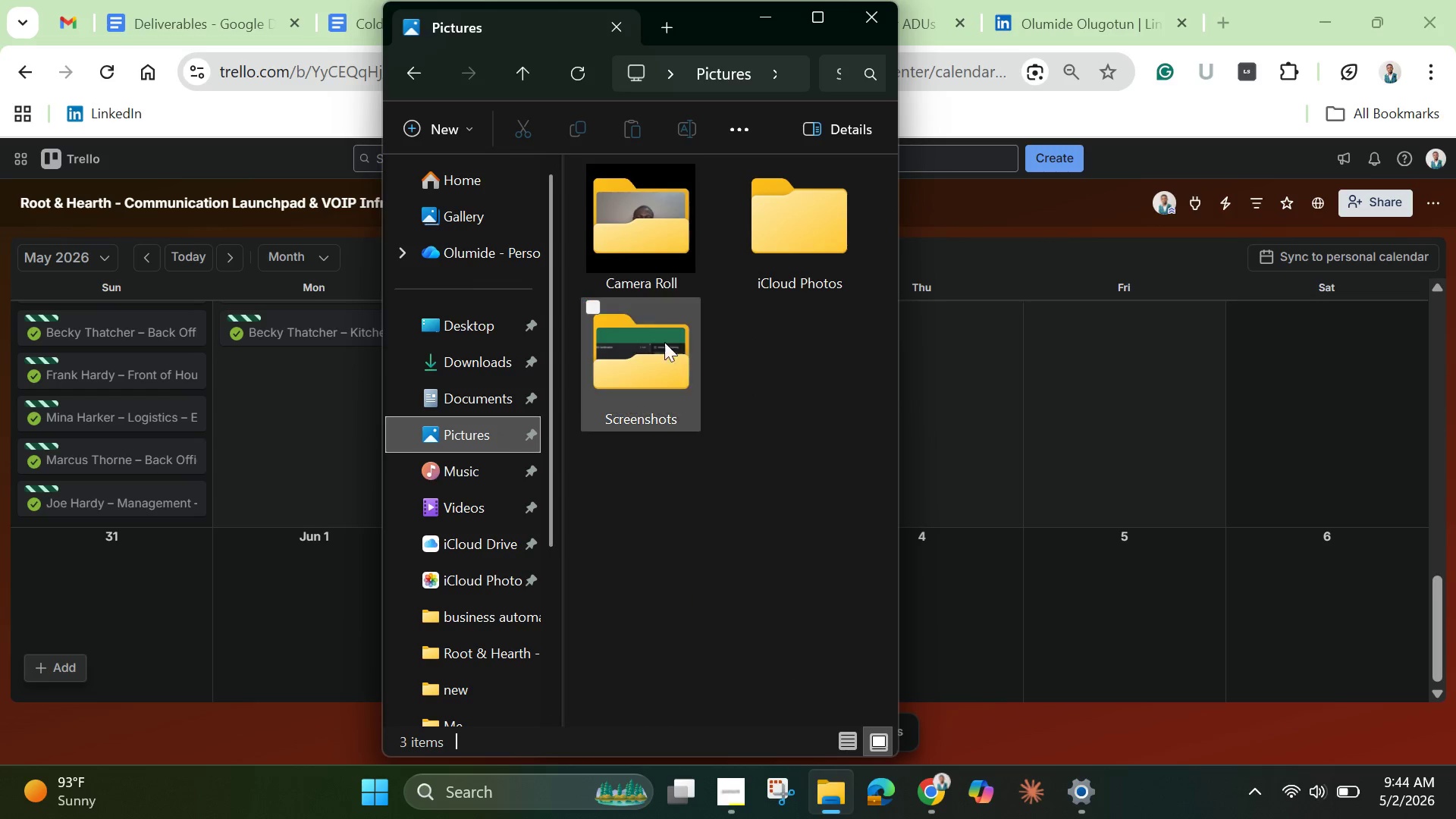 
double_click([651, 350])
 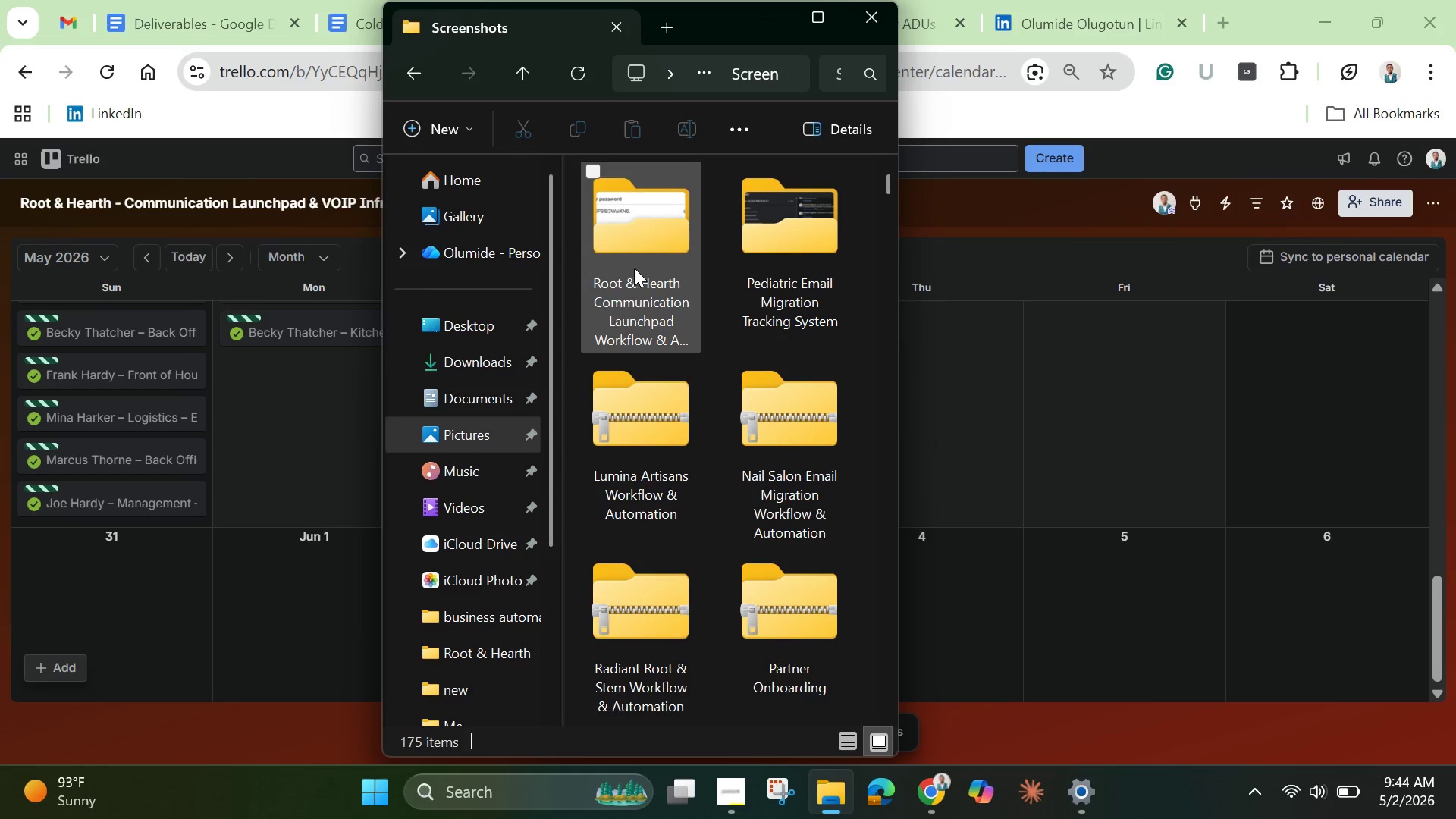 
double_click([638, 264])
 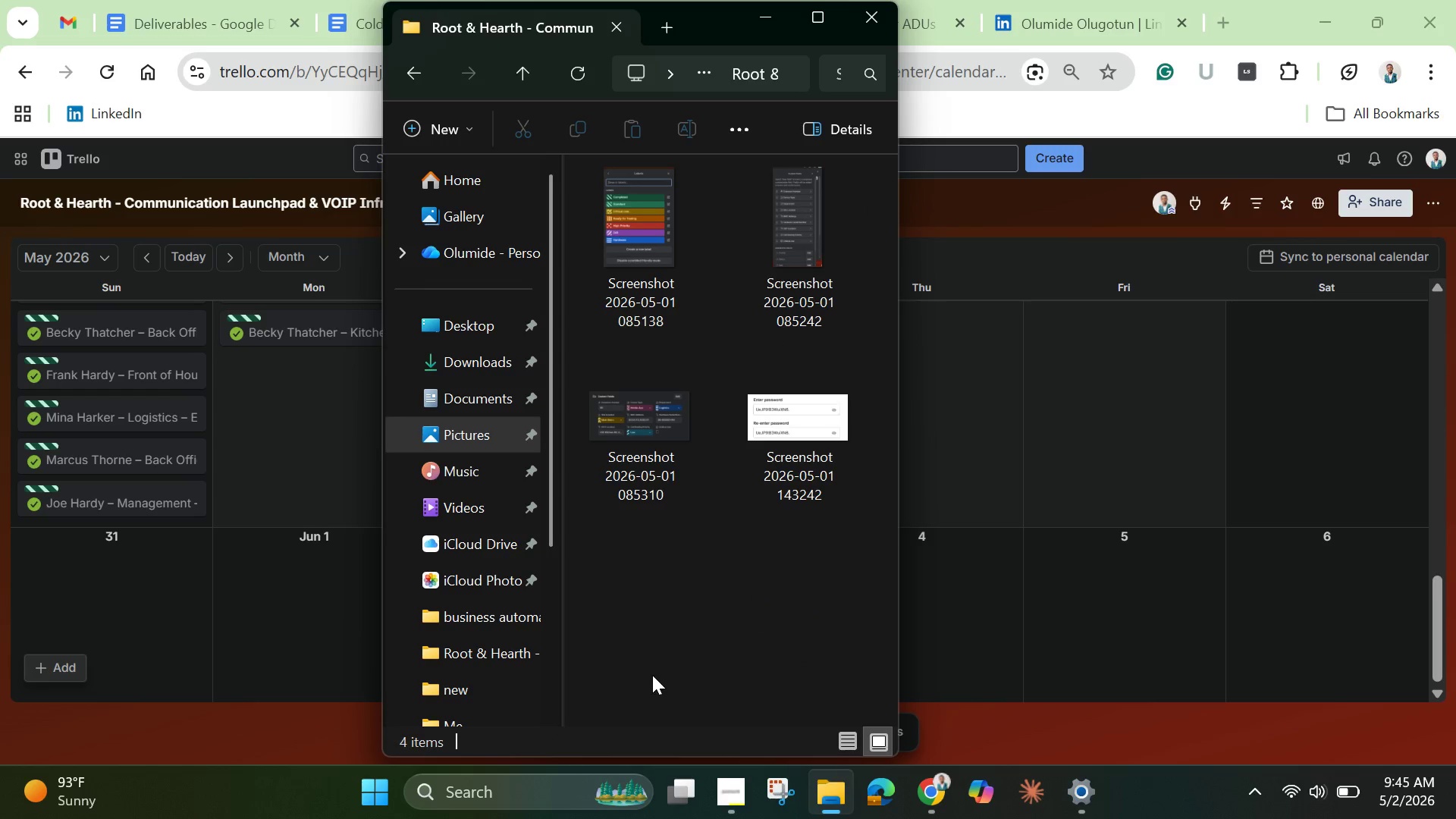 
left_click_drag(start_coordinate=[623, 589], to_coordinate=[832, 268])
 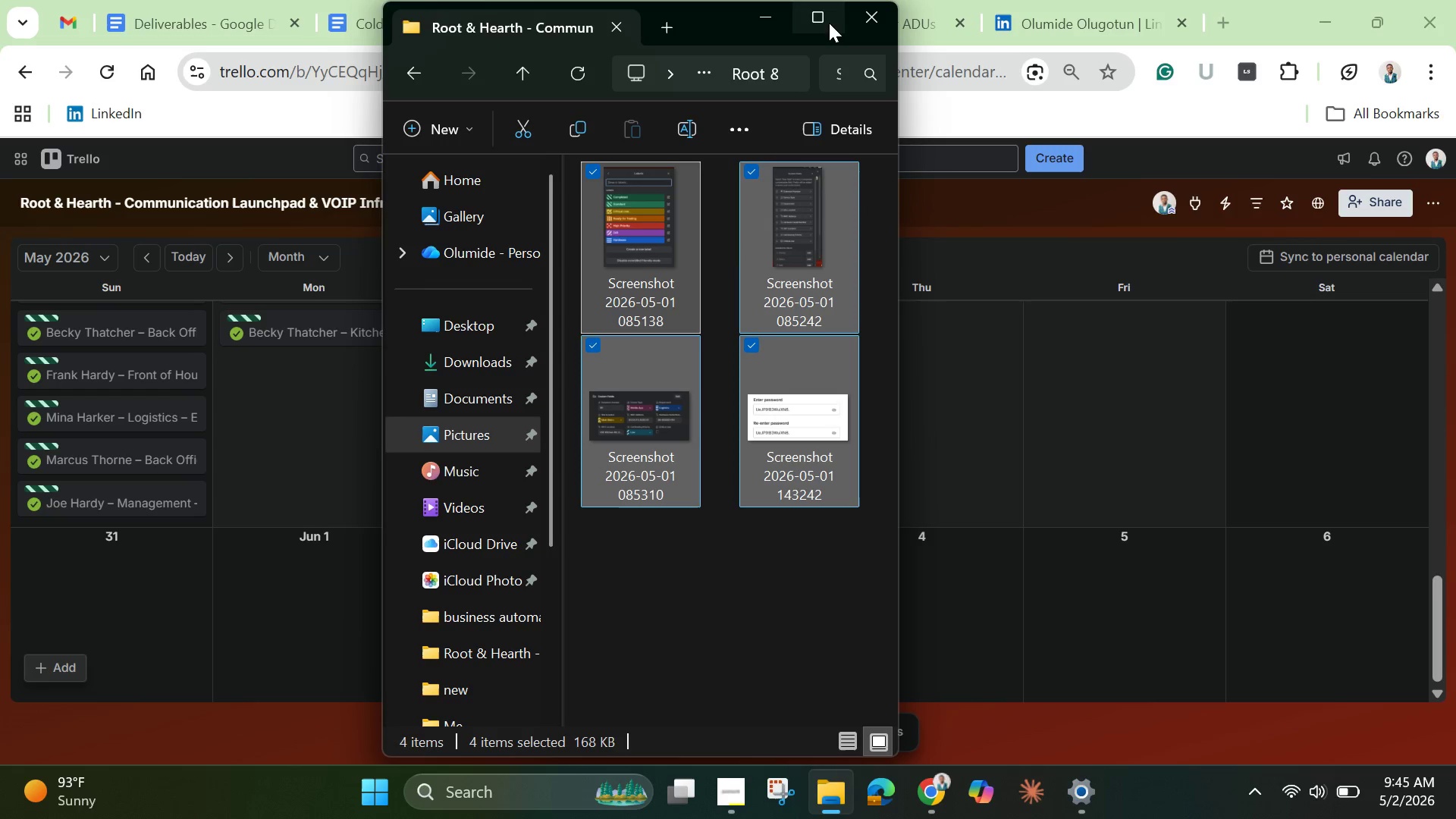 
left_click([829, 21])
 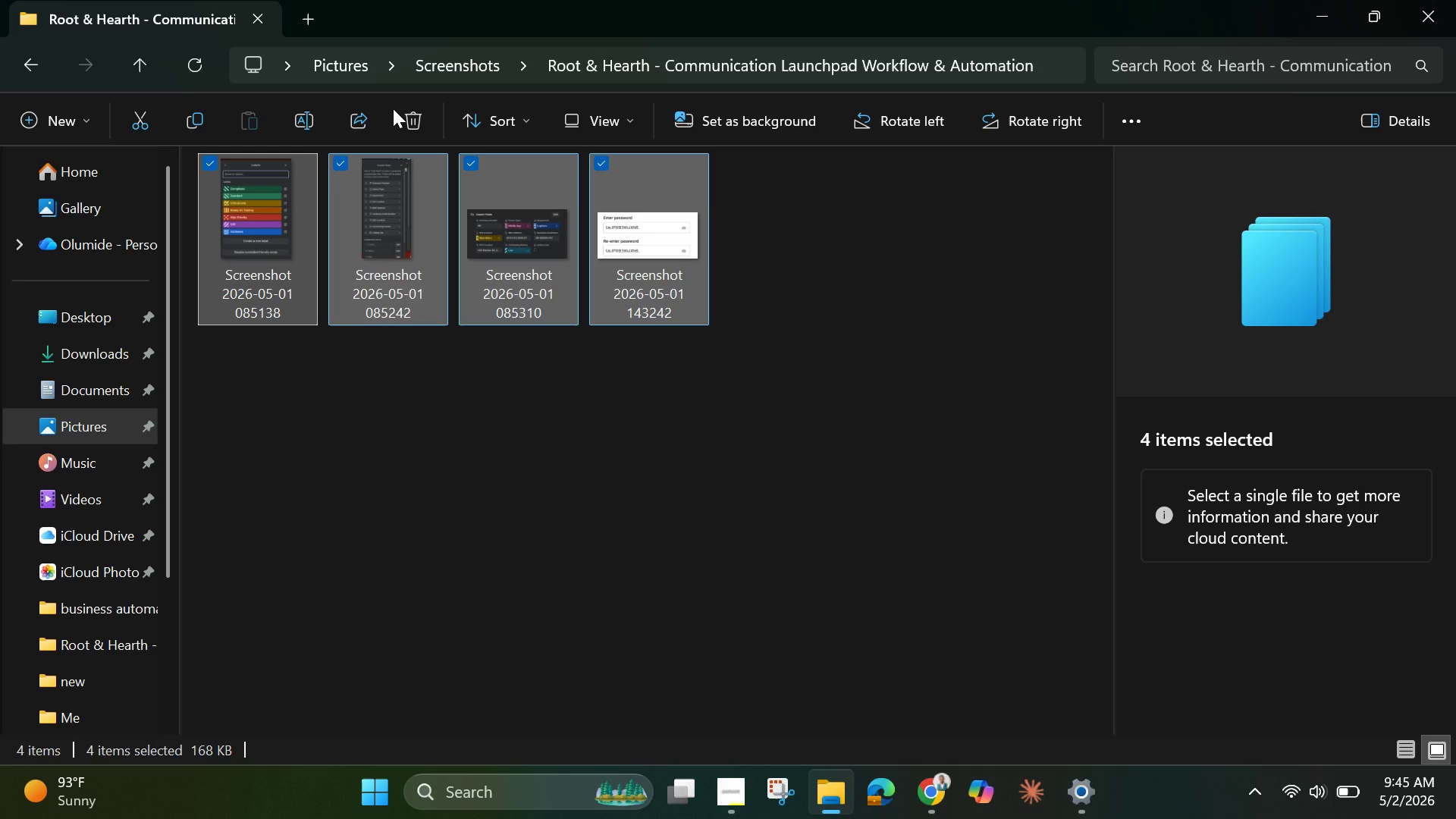 
left_click([407, 116])
 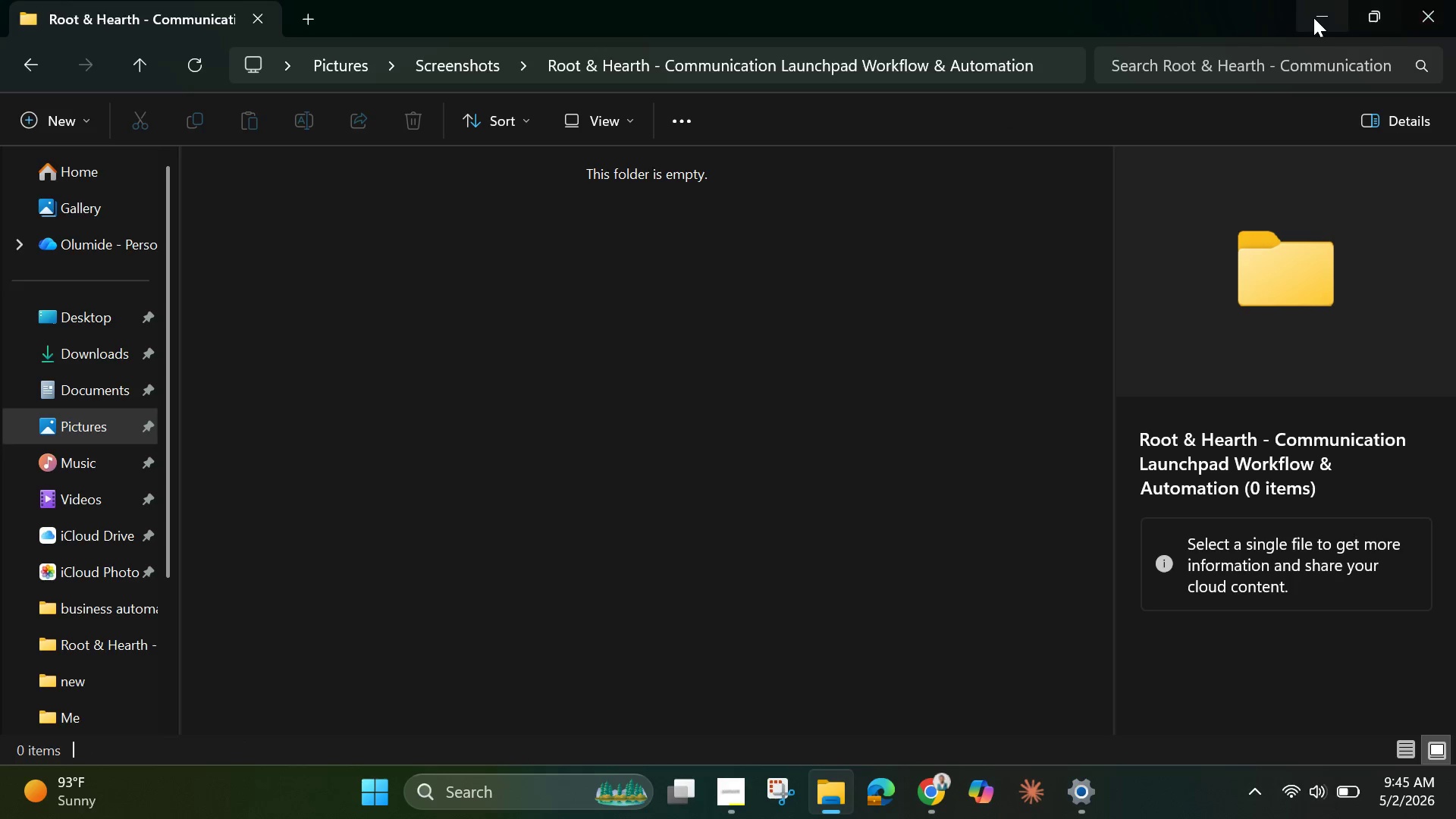 
left_click([1313, 17])
 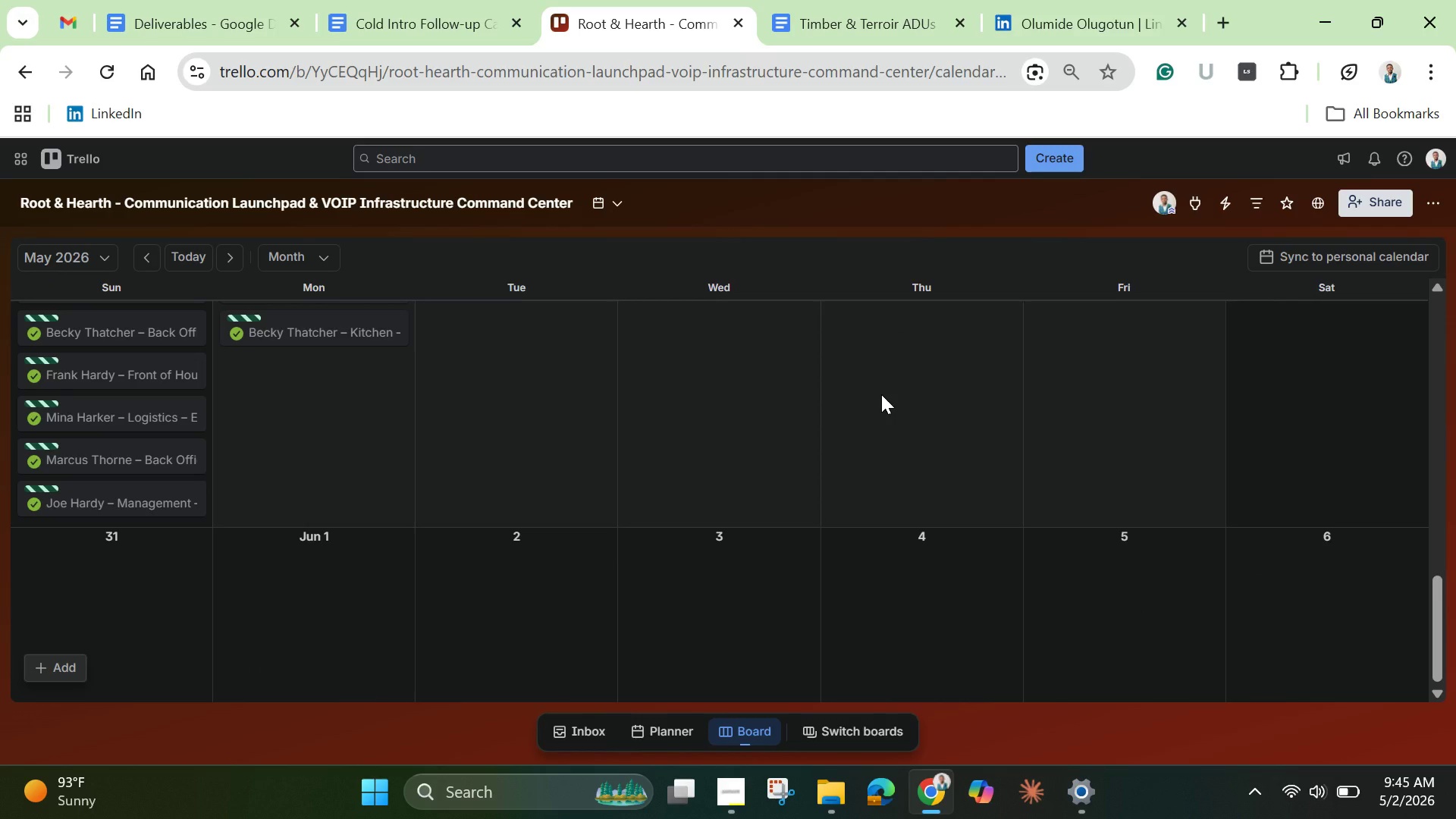 
scroll: coordinate [881, 394], scroll_direction: up, amount: 21.0
 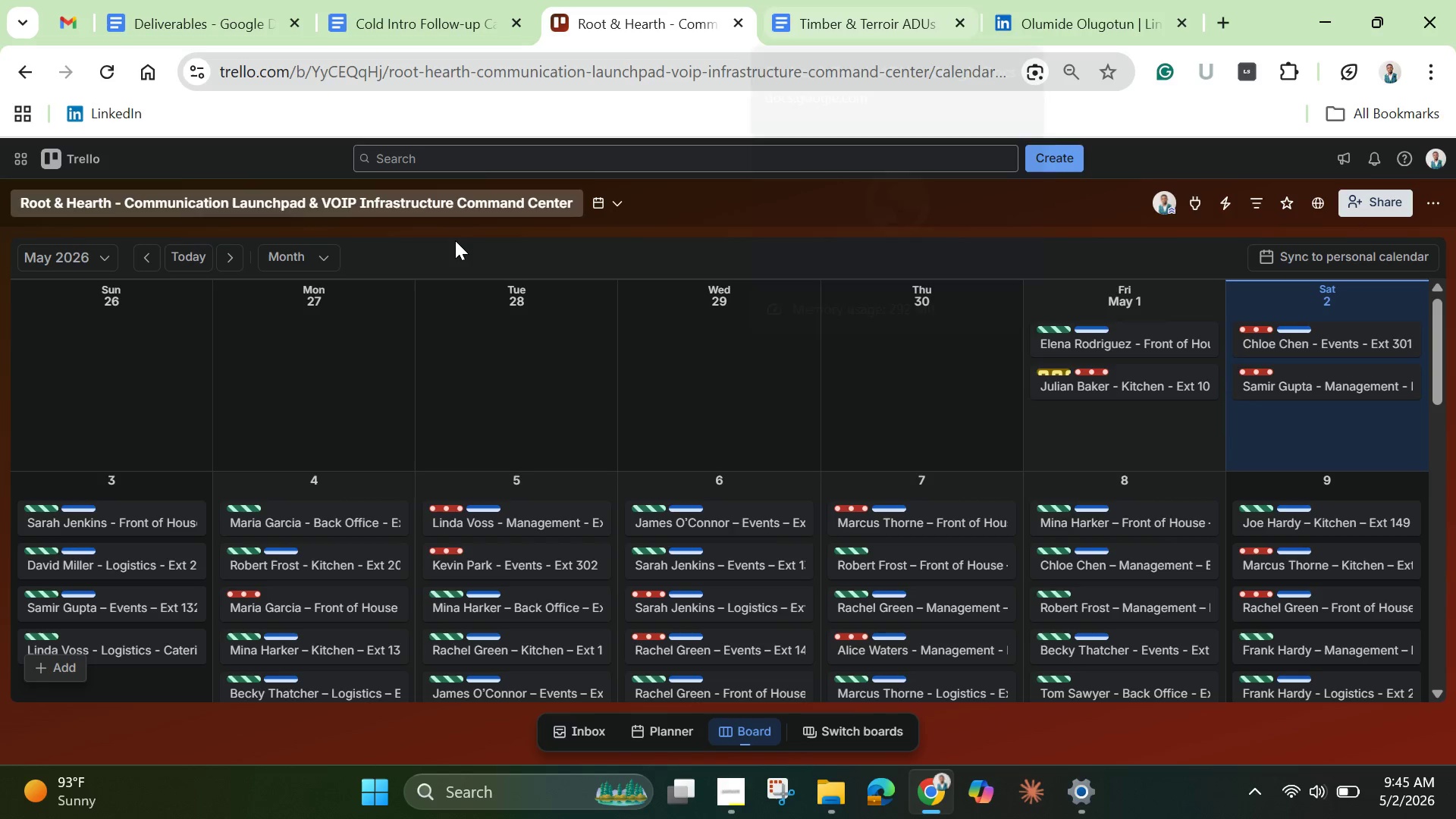 
left_click([607, 199])
 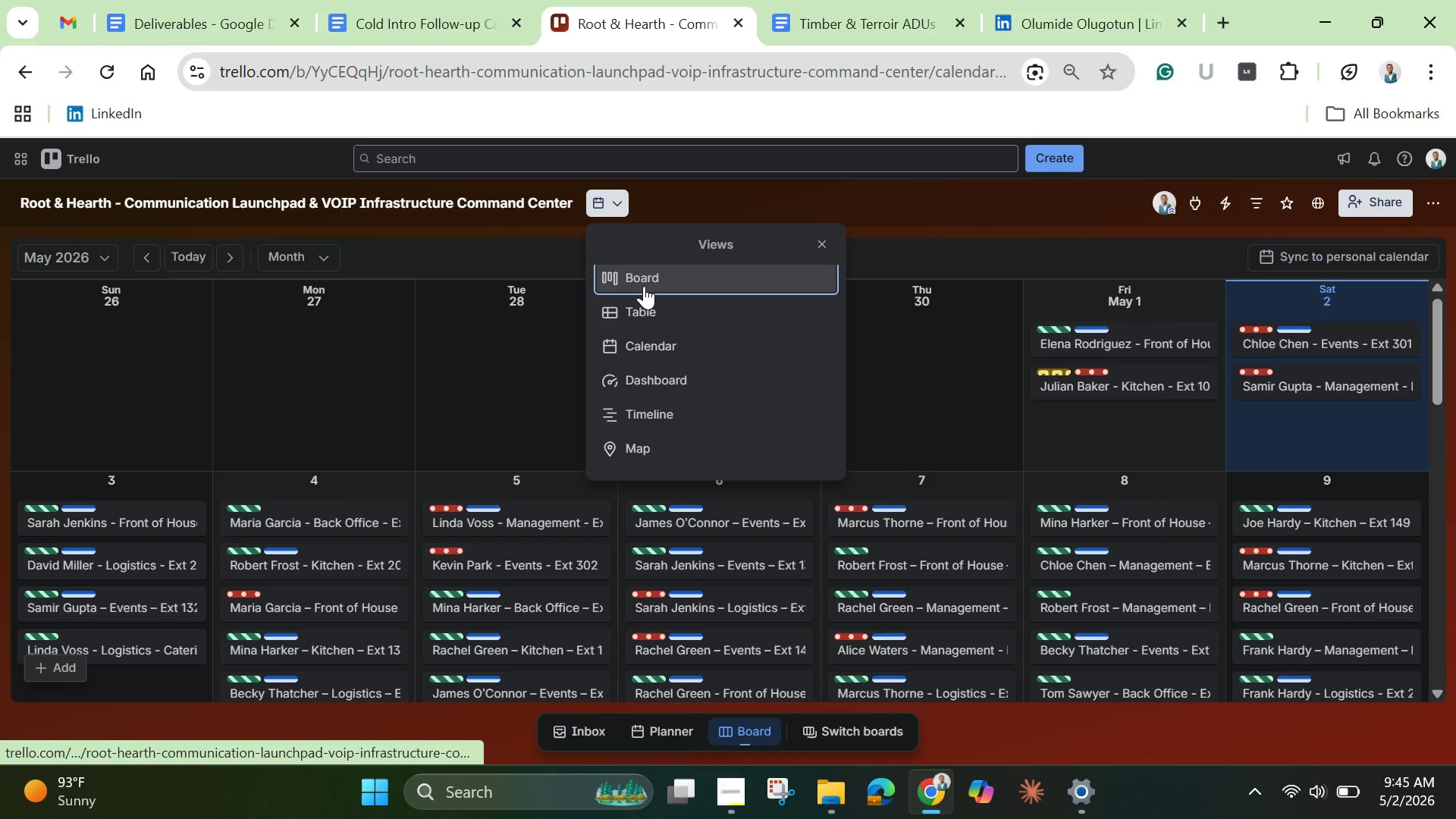 
left_click([644, 286])
 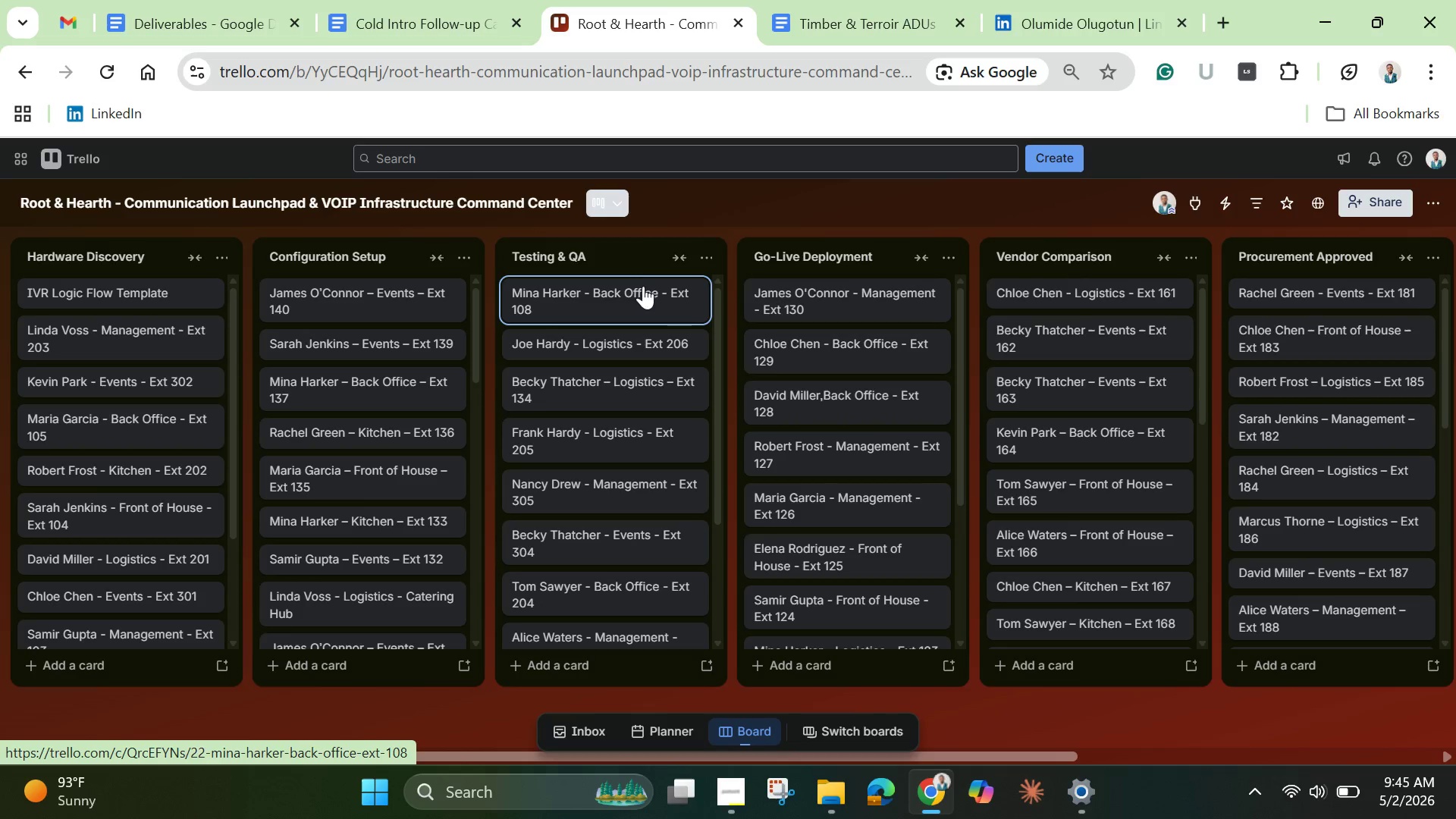 
mouse_move([593, 317])
 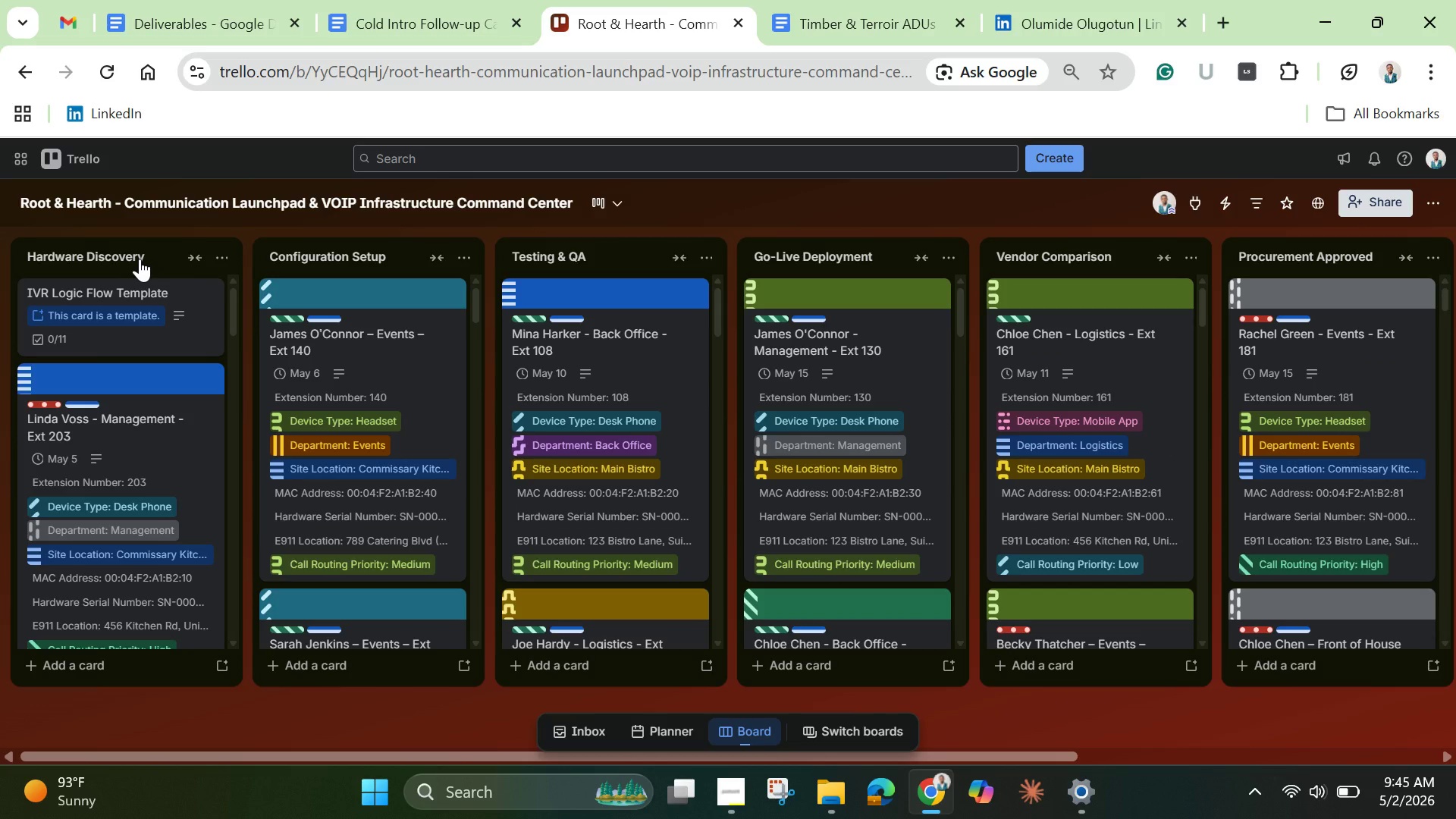 
left_click([140, 259])
 